 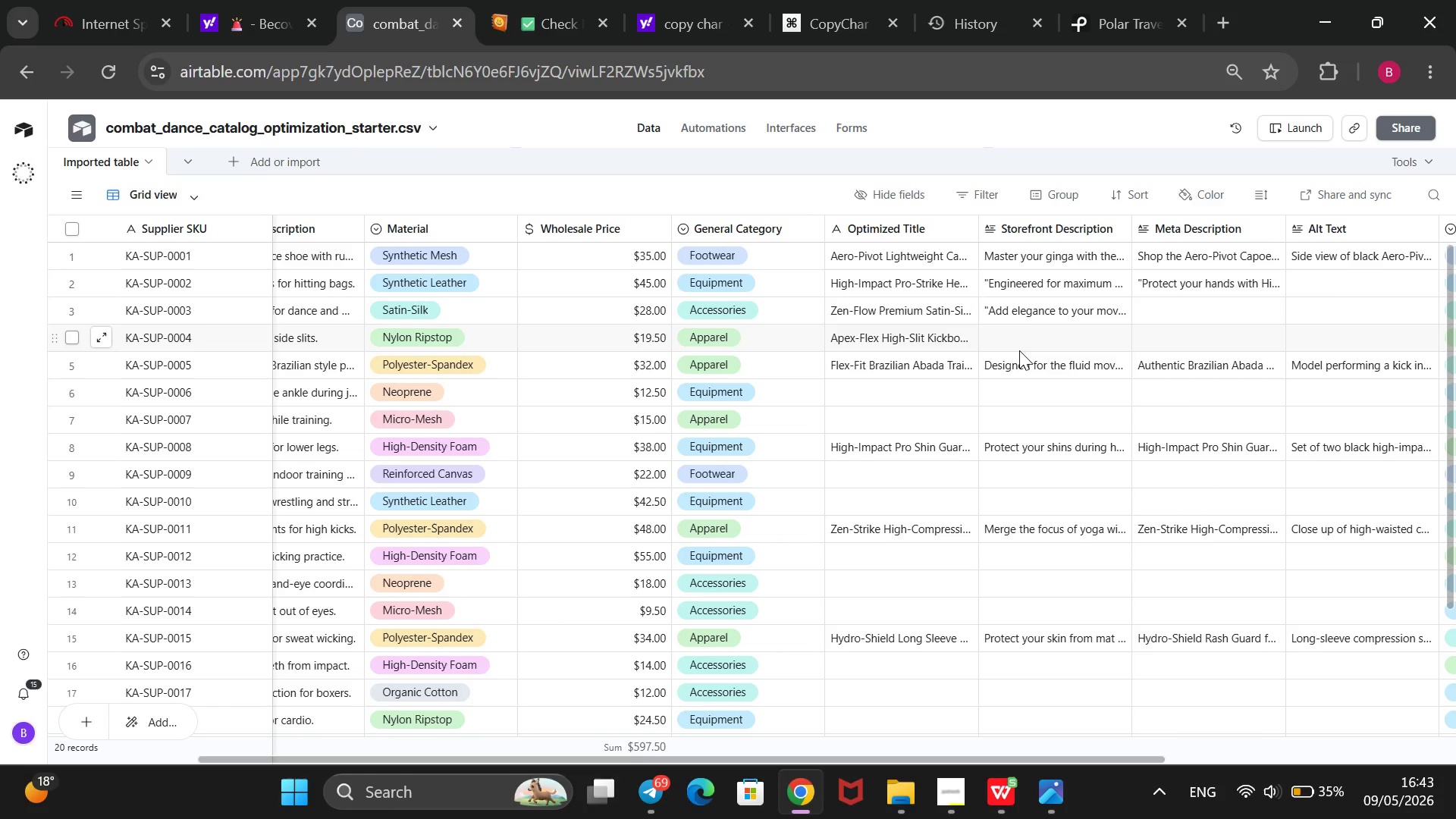 
left_click([1221, 309])
 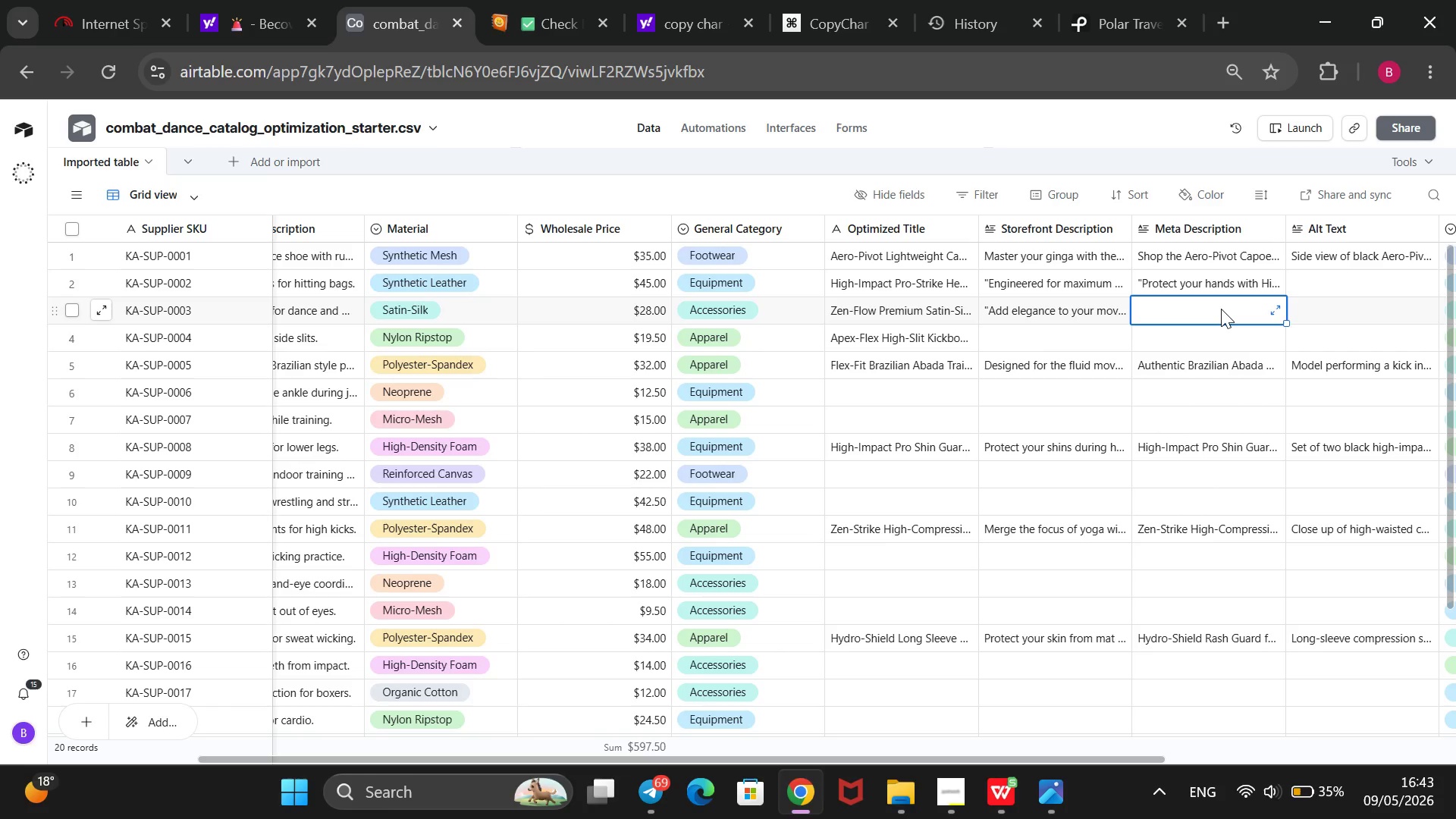 
type(Elegance meets performance wt)
key(Backspace)
type(ith the Zen-FlowSatin)
 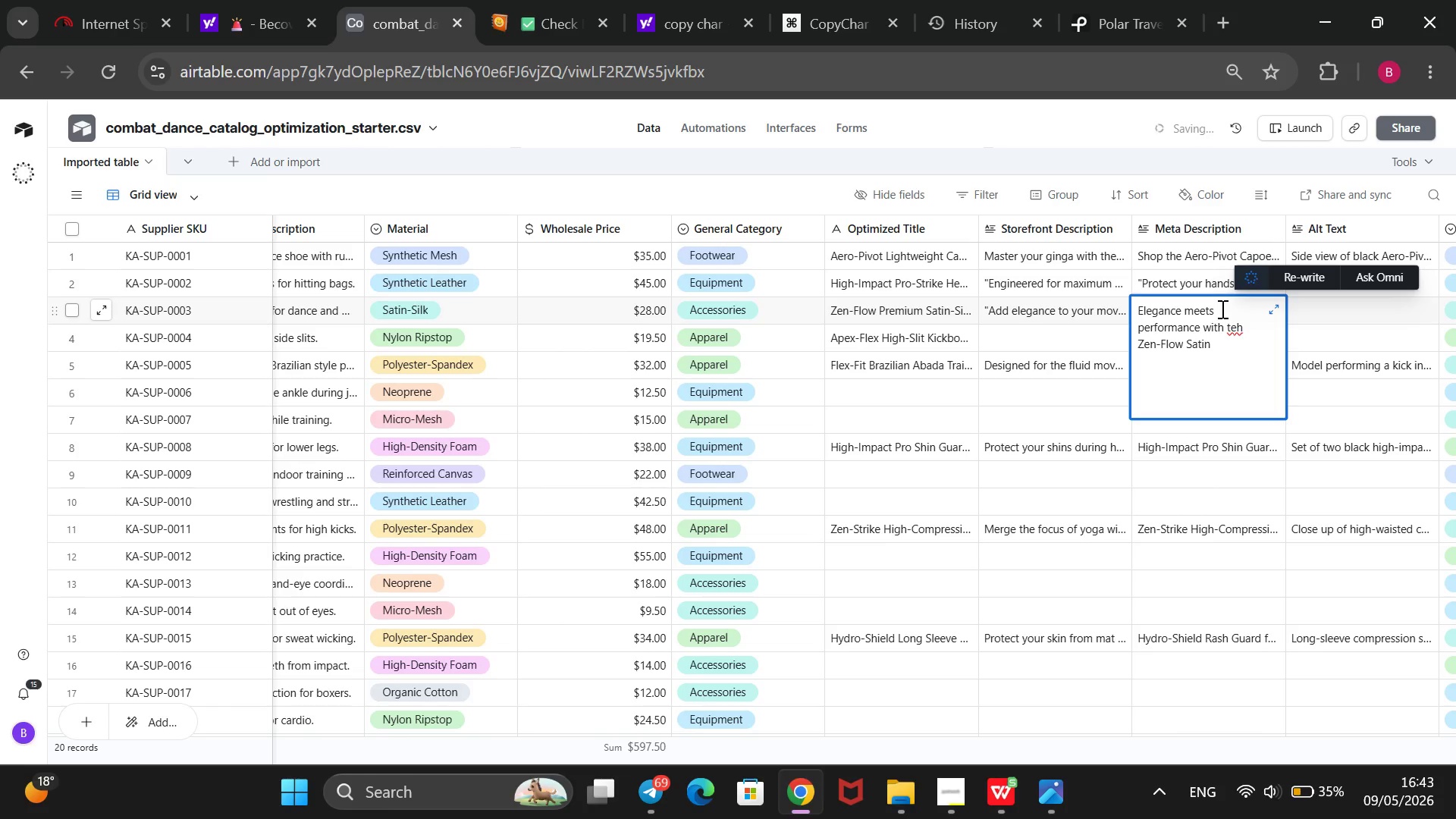 
left_click([1241, 331])
 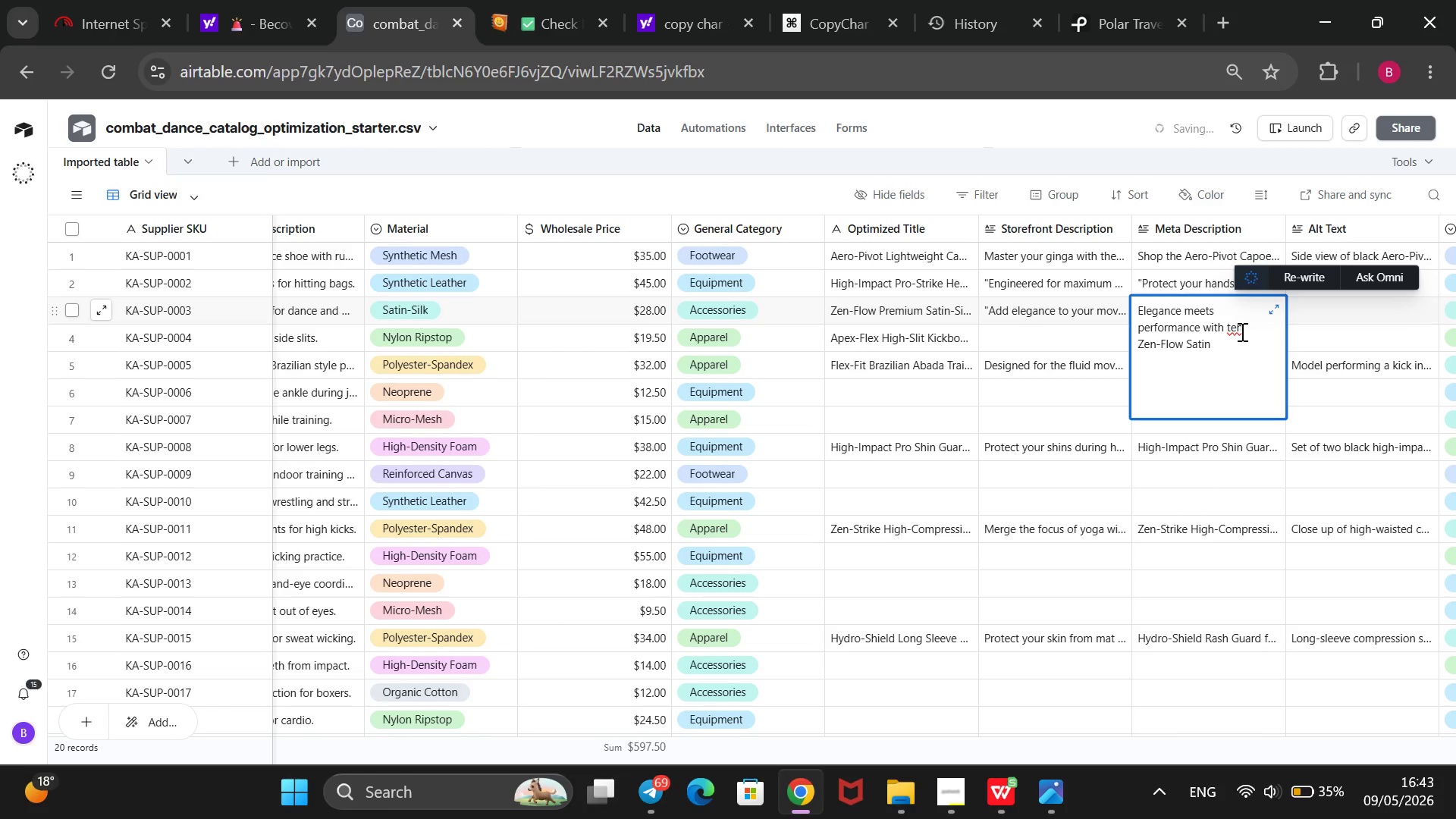 
key(ArrowLeft)
 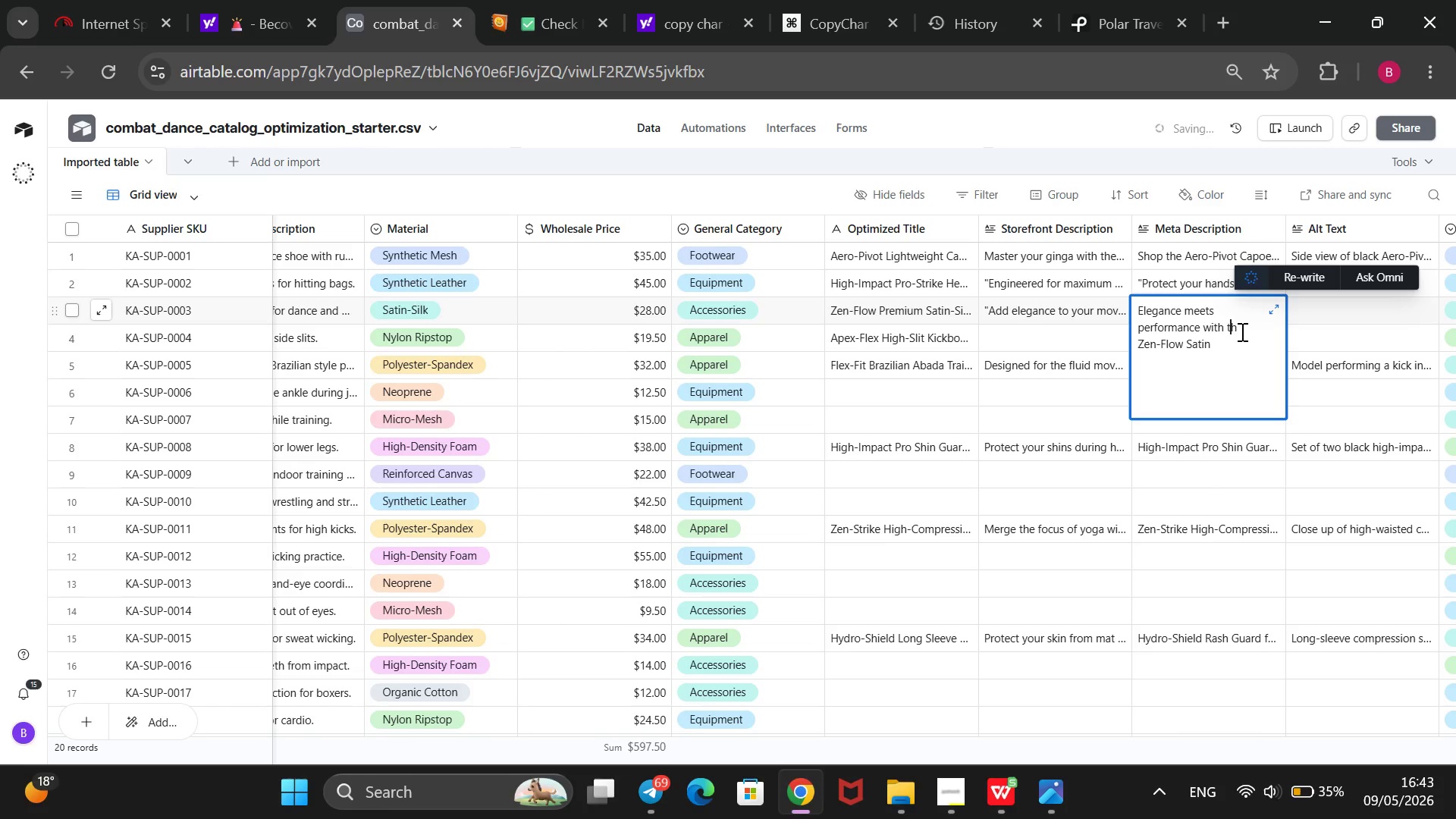 
key(Backspace)
 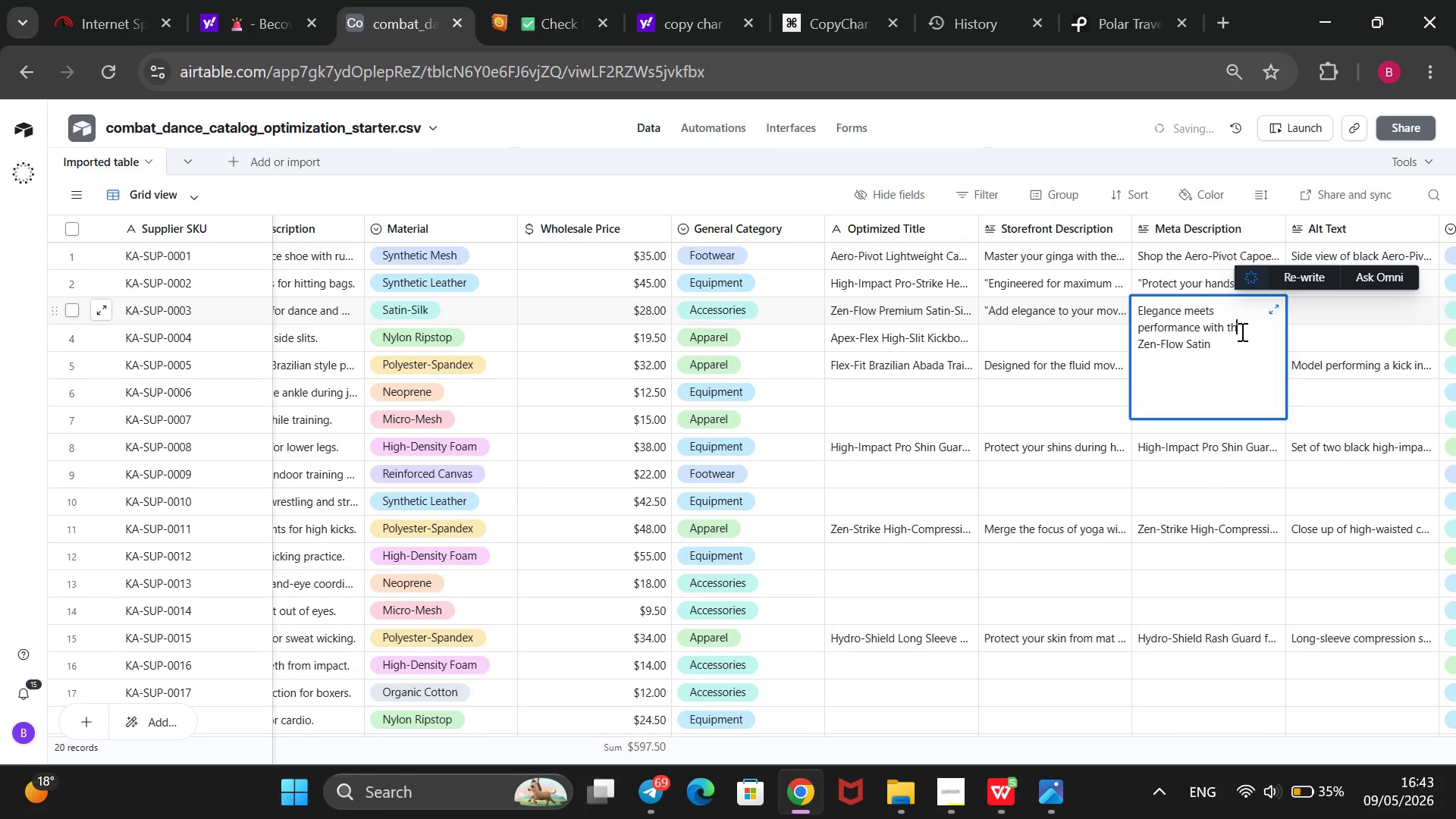 
key(ArrowRight)
 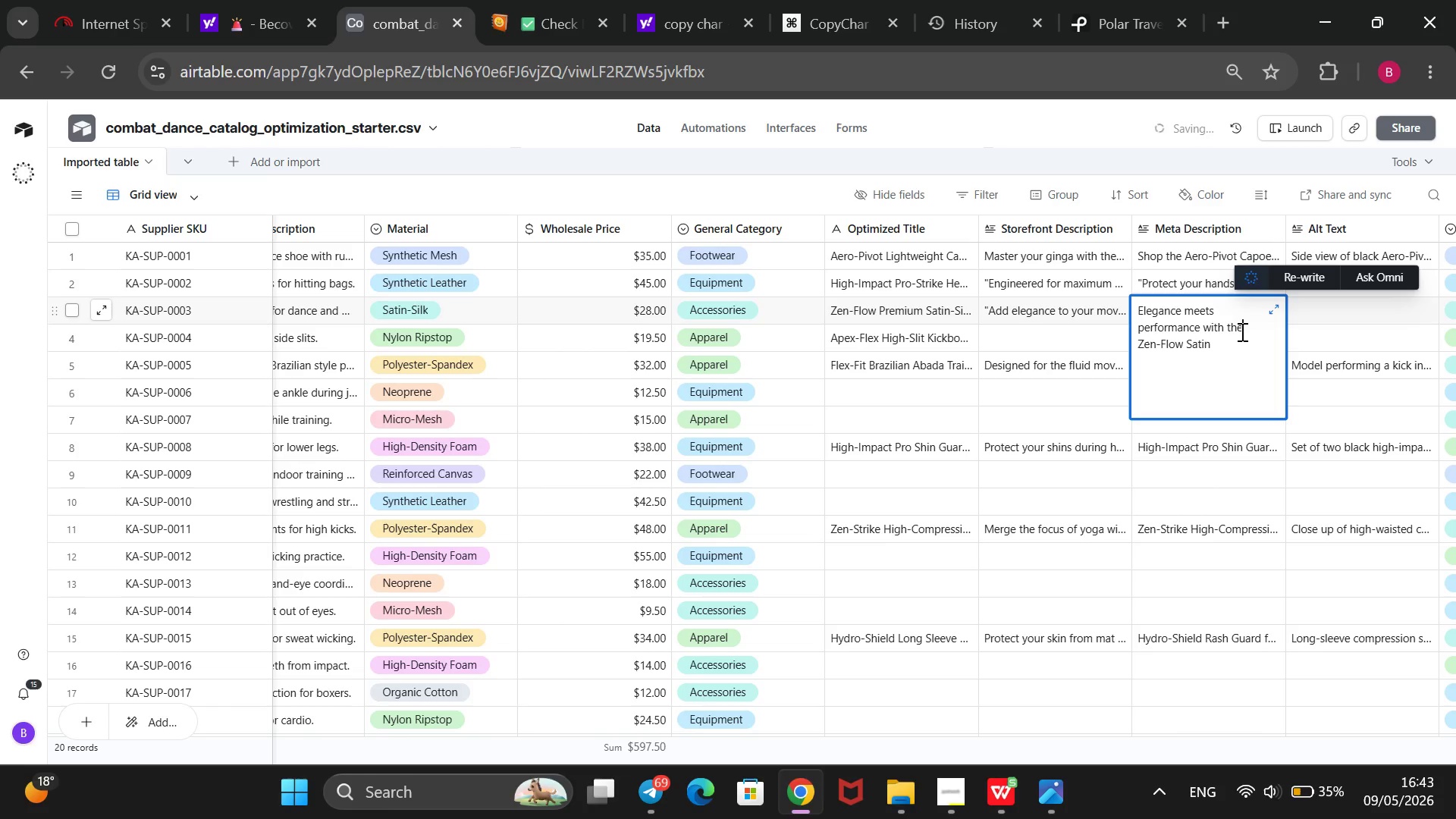 
key(E)
 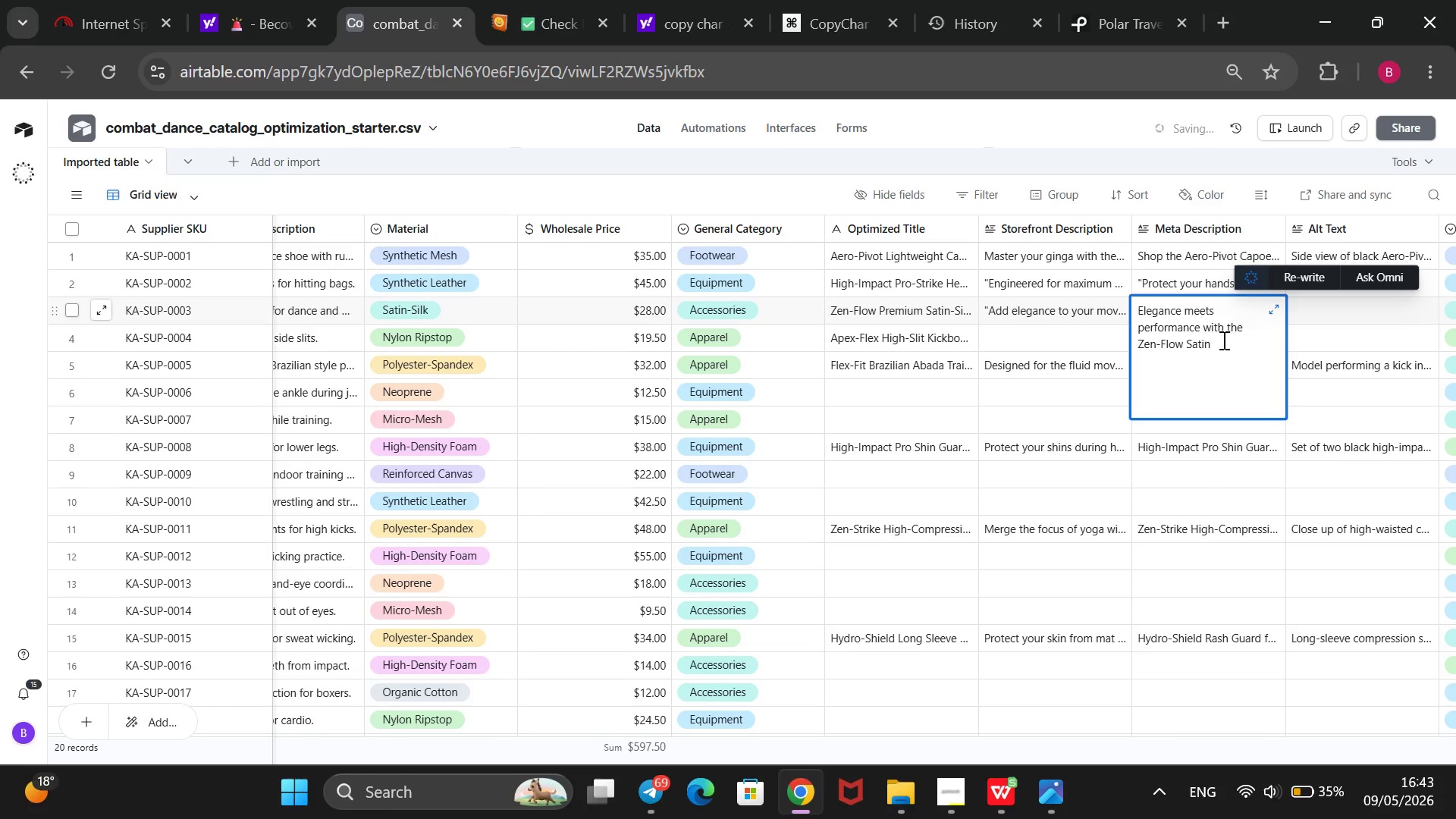 
left_click([1222, 340])
 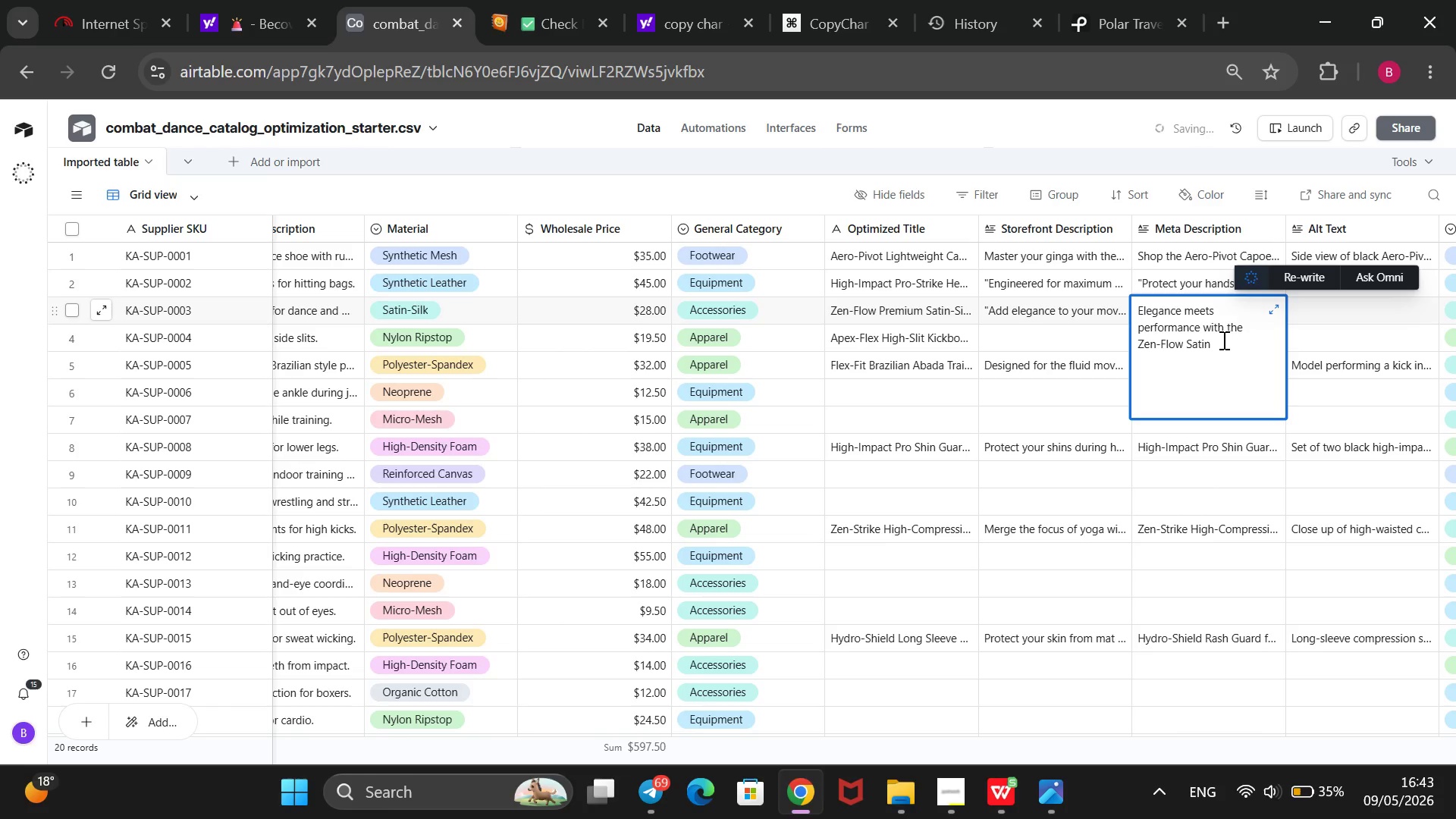 
type(-Slik War)
 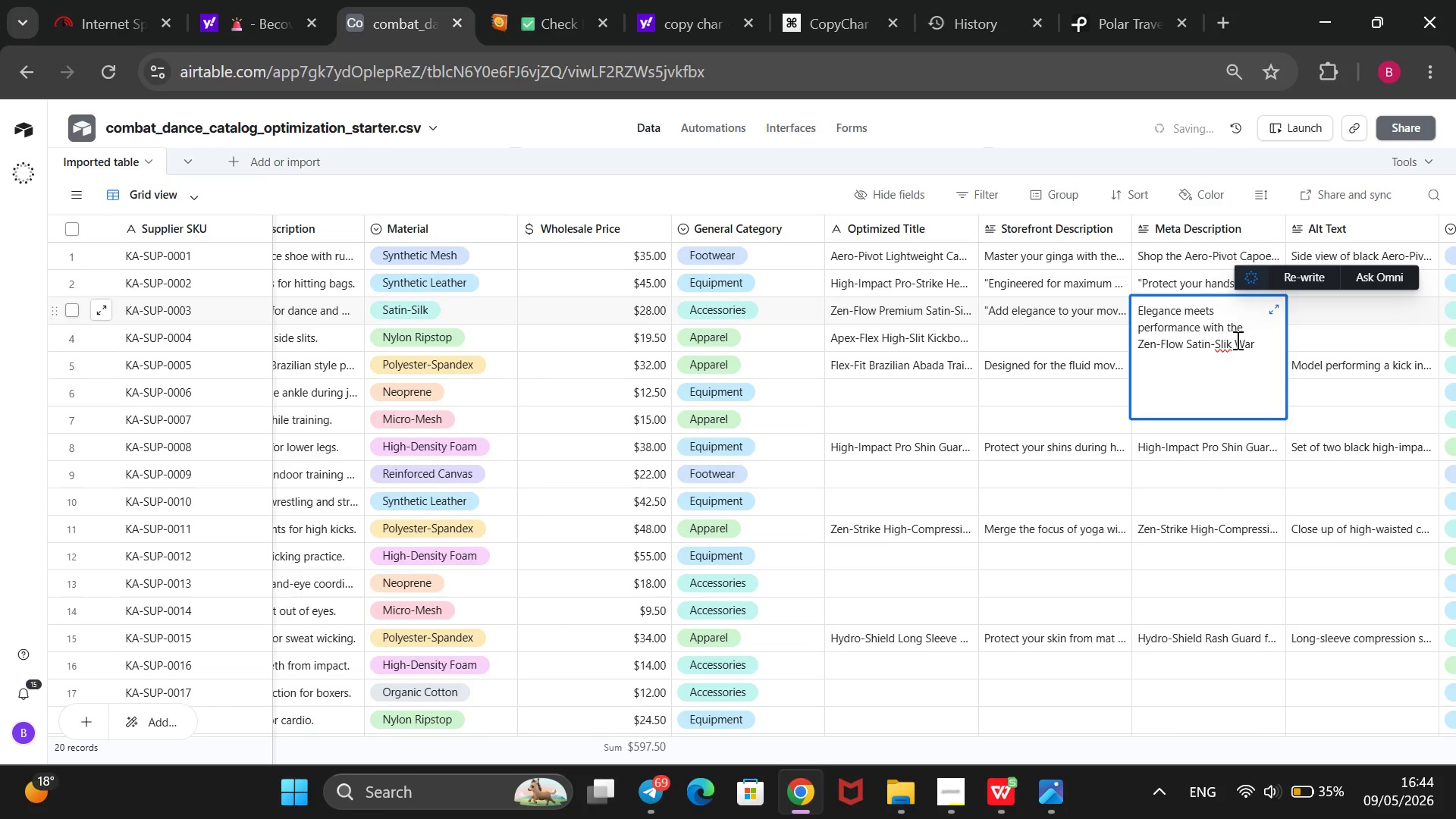 
wait(6.67)
 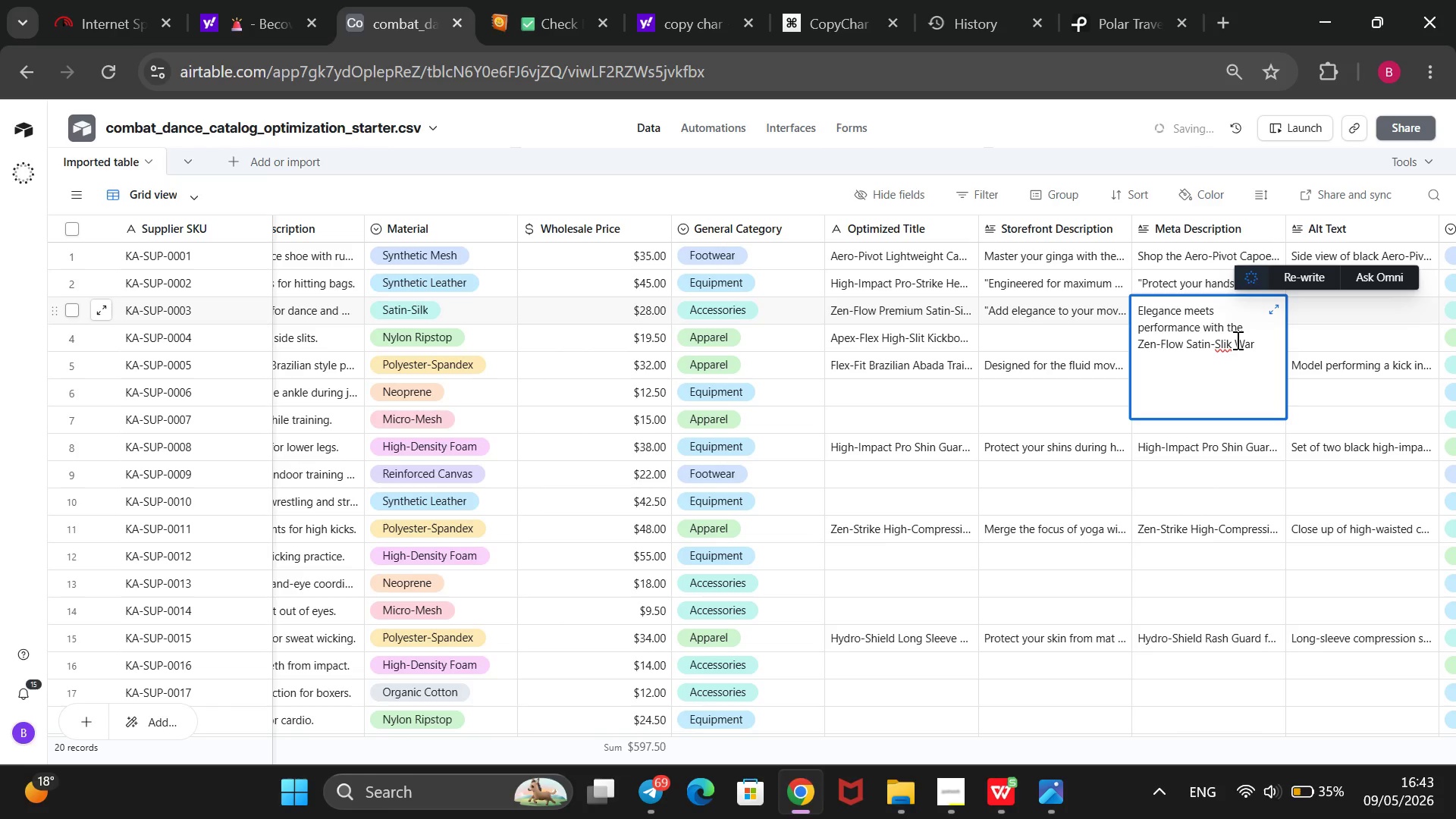 
key(ArrowLeft)
 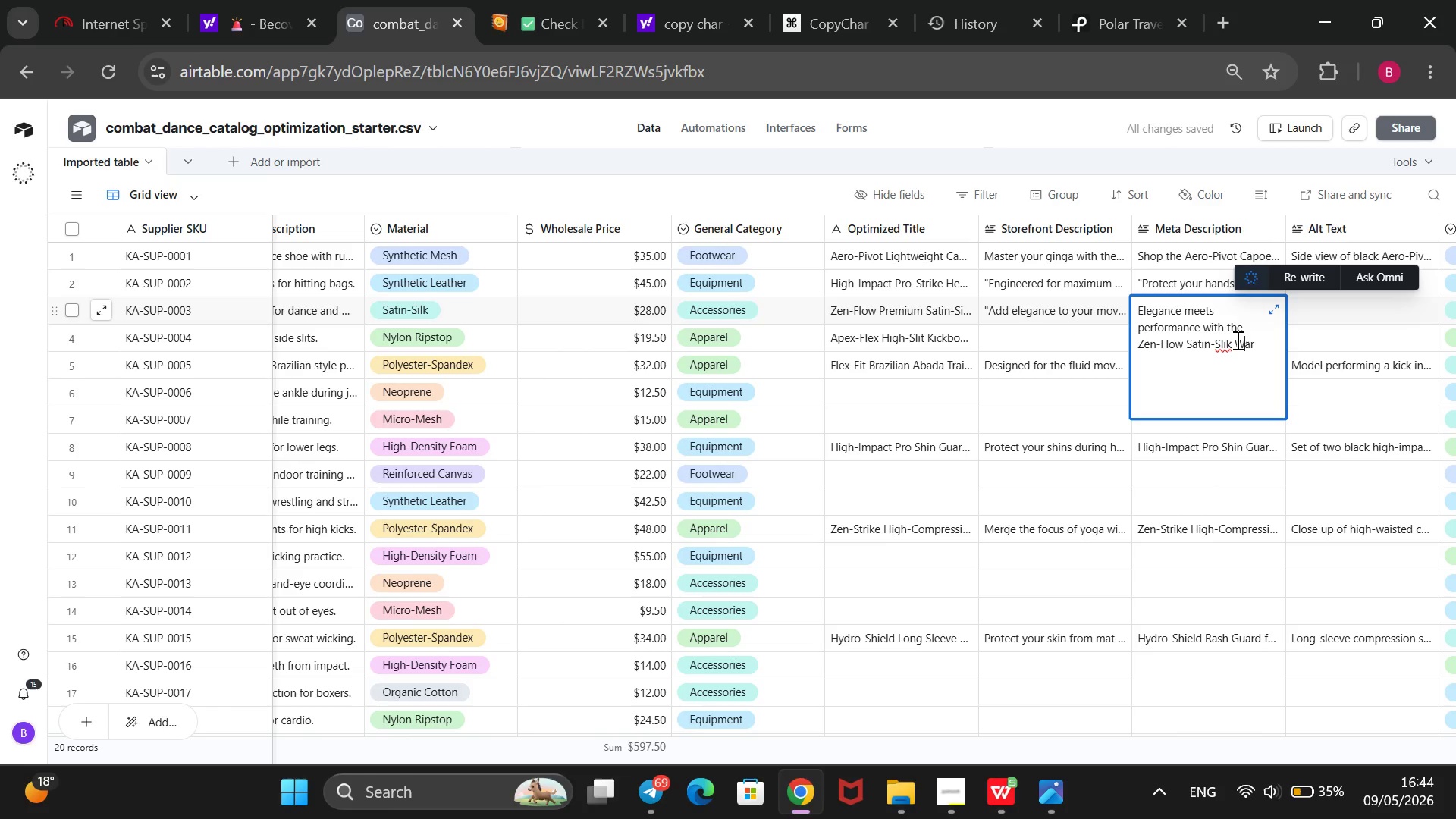 
key(ArrowLeft)
 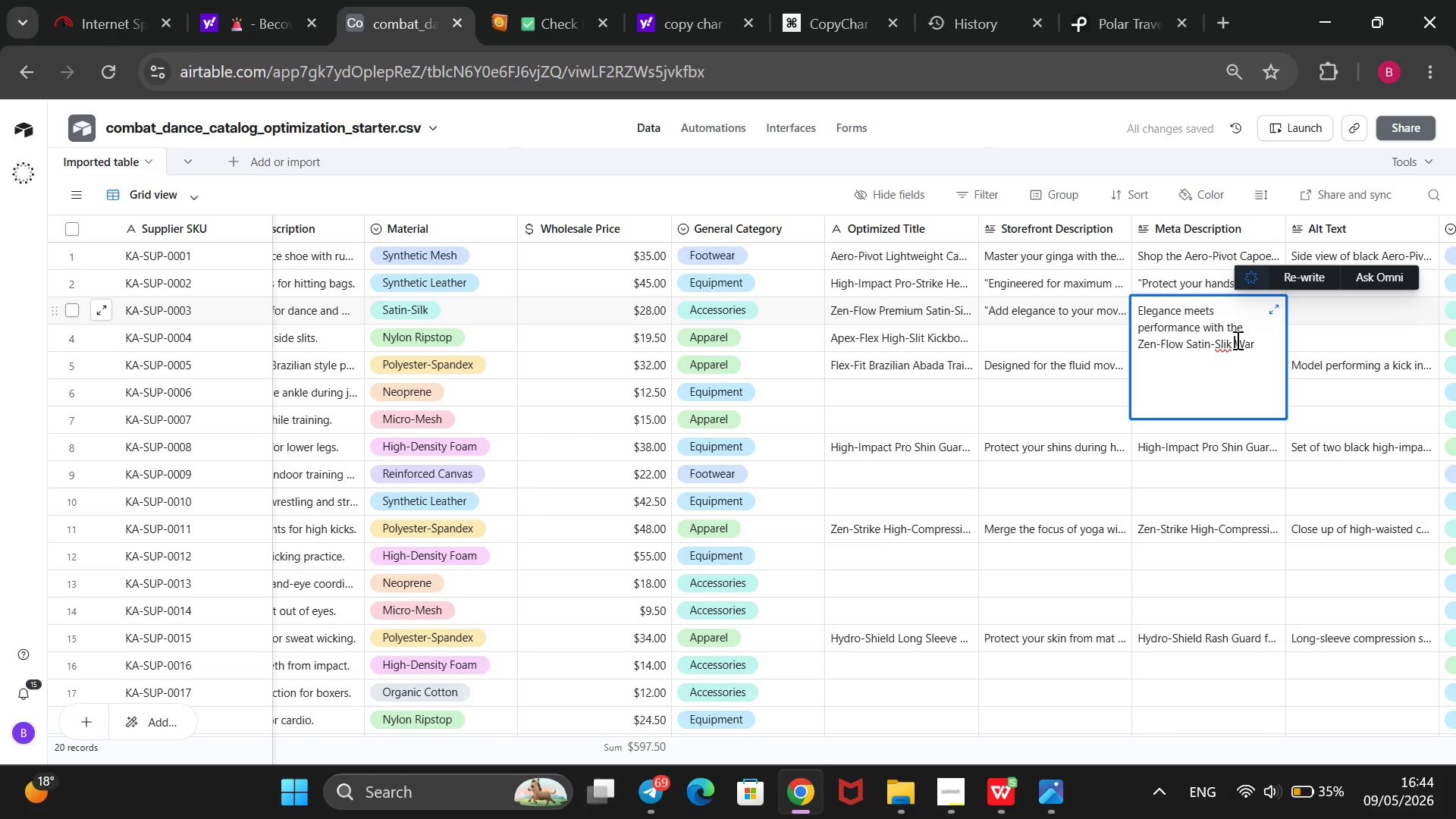 
key(ArrowLeft)
 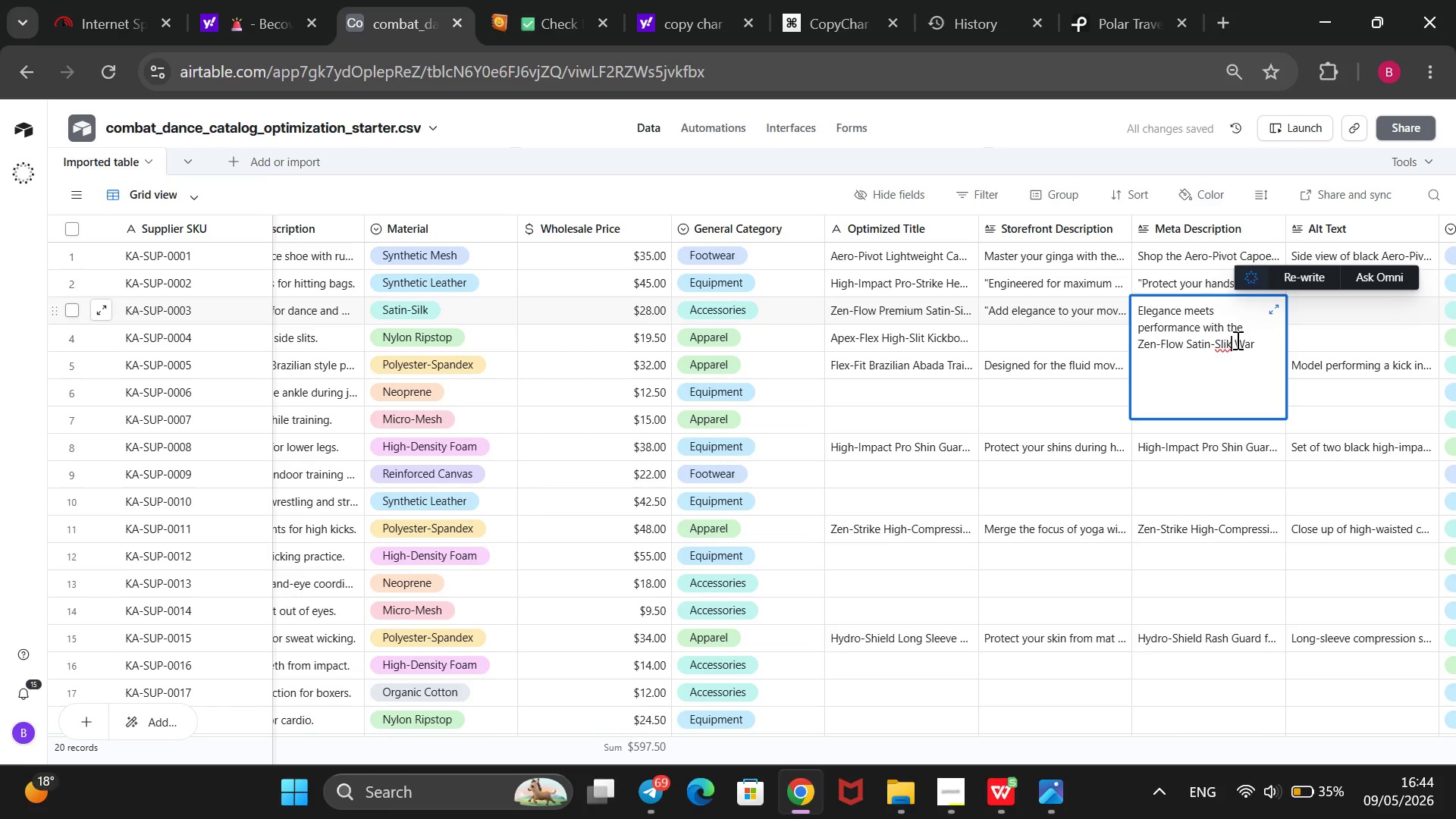 
key(ArrowLeft)
 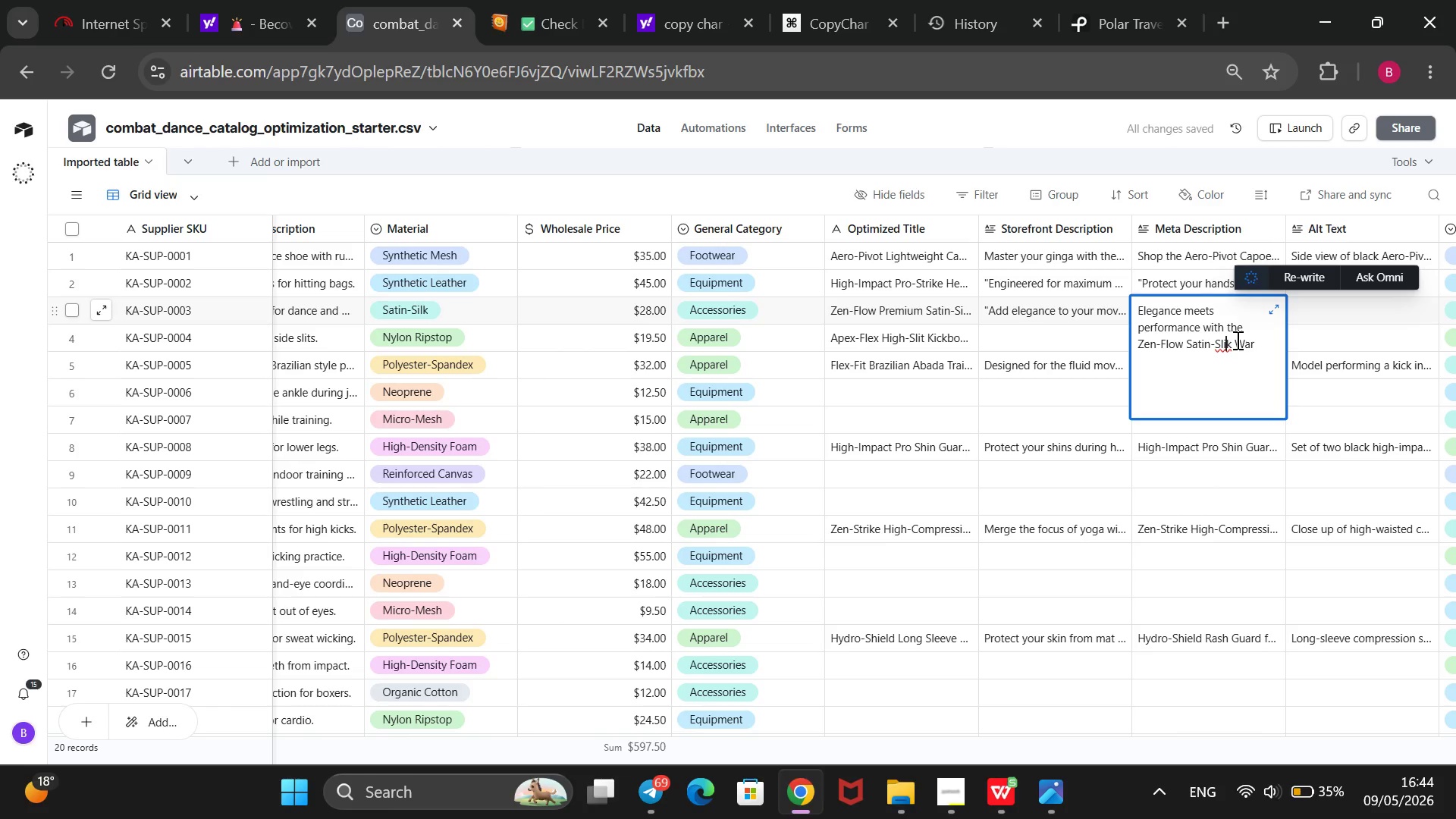 
key(ArrowLeft)
 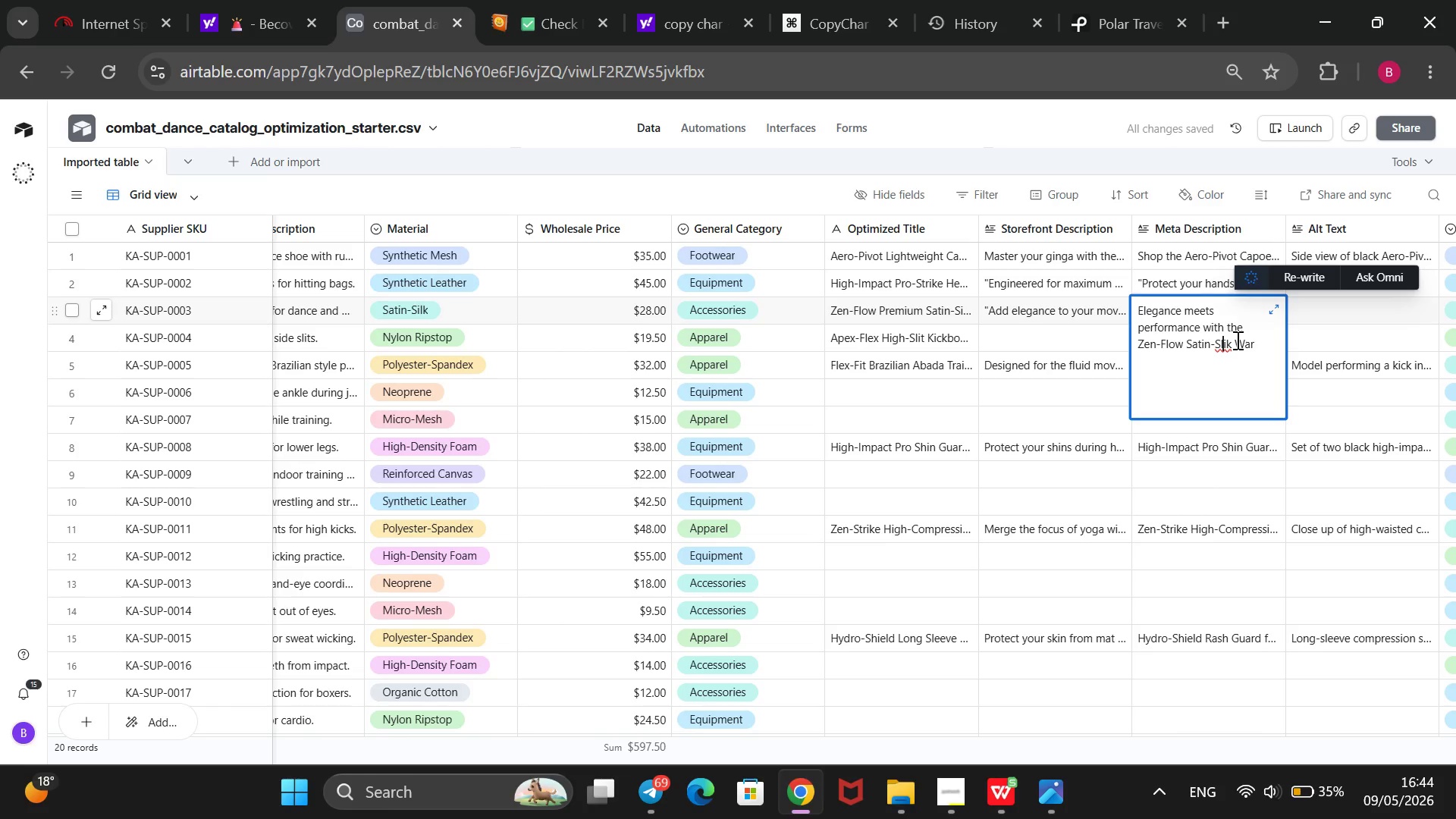 
key(ArrowLeft)
 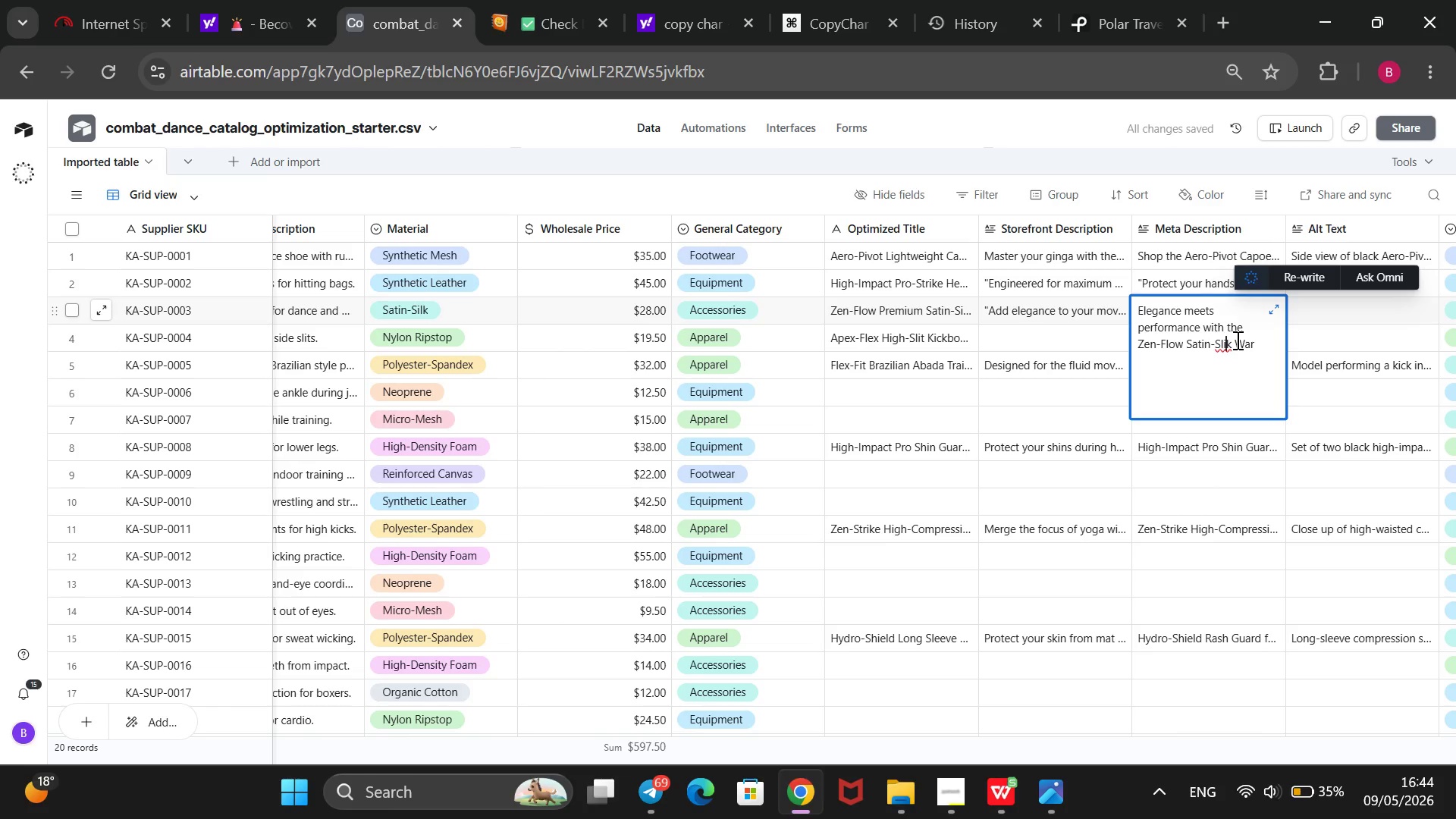 
key(ArrowRight)
 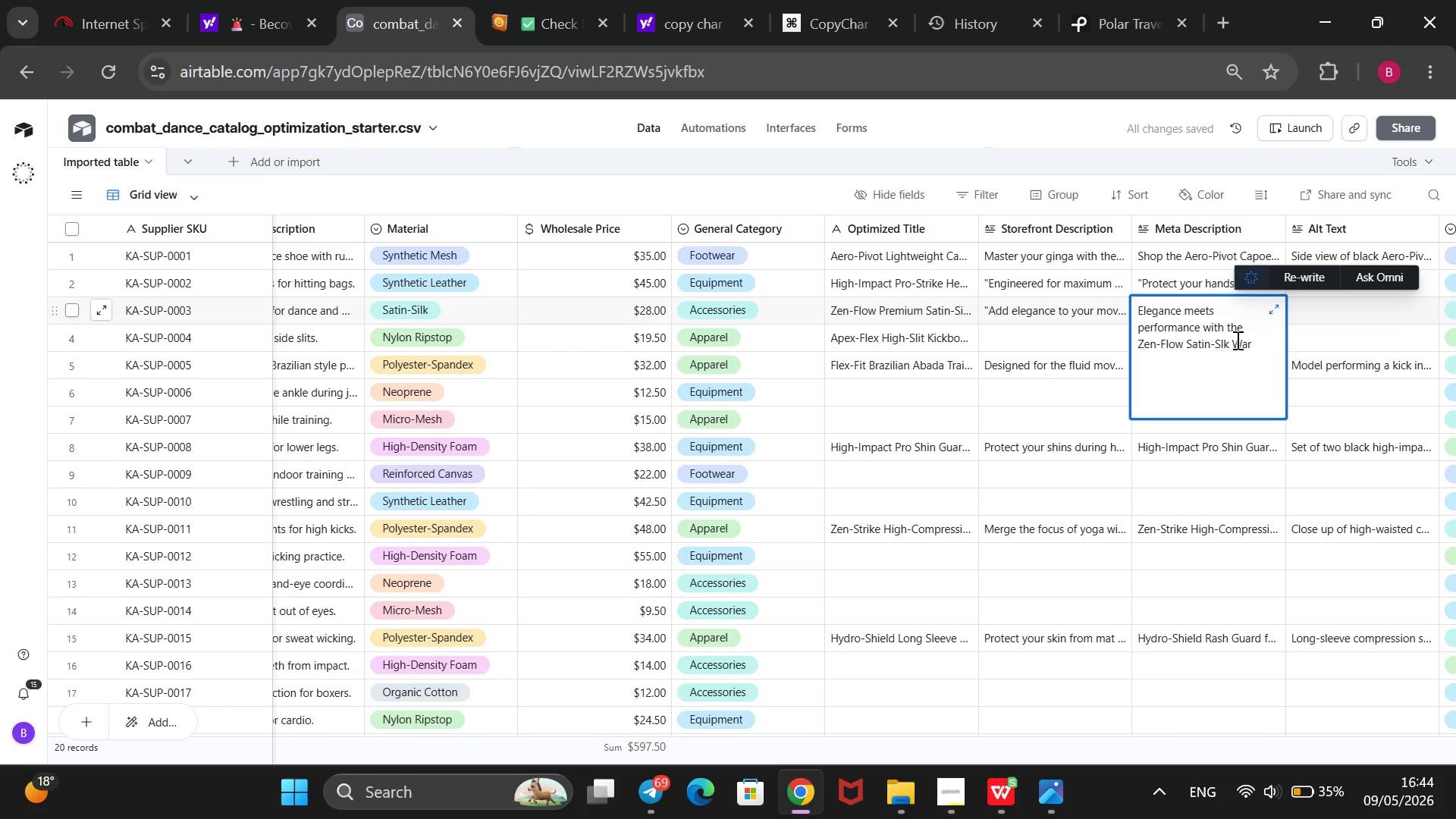 
key(Backspace)
 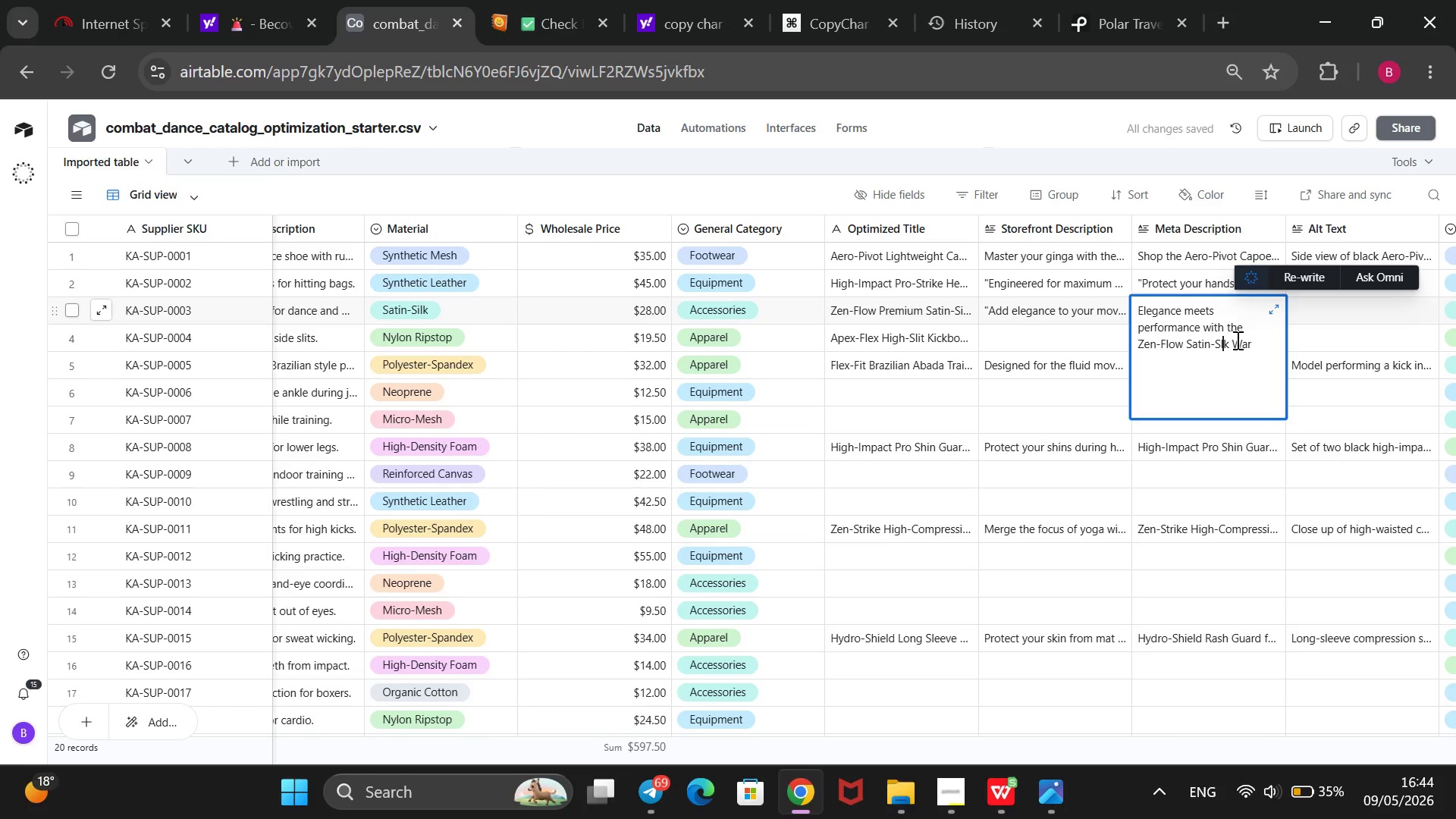 
key(I)
 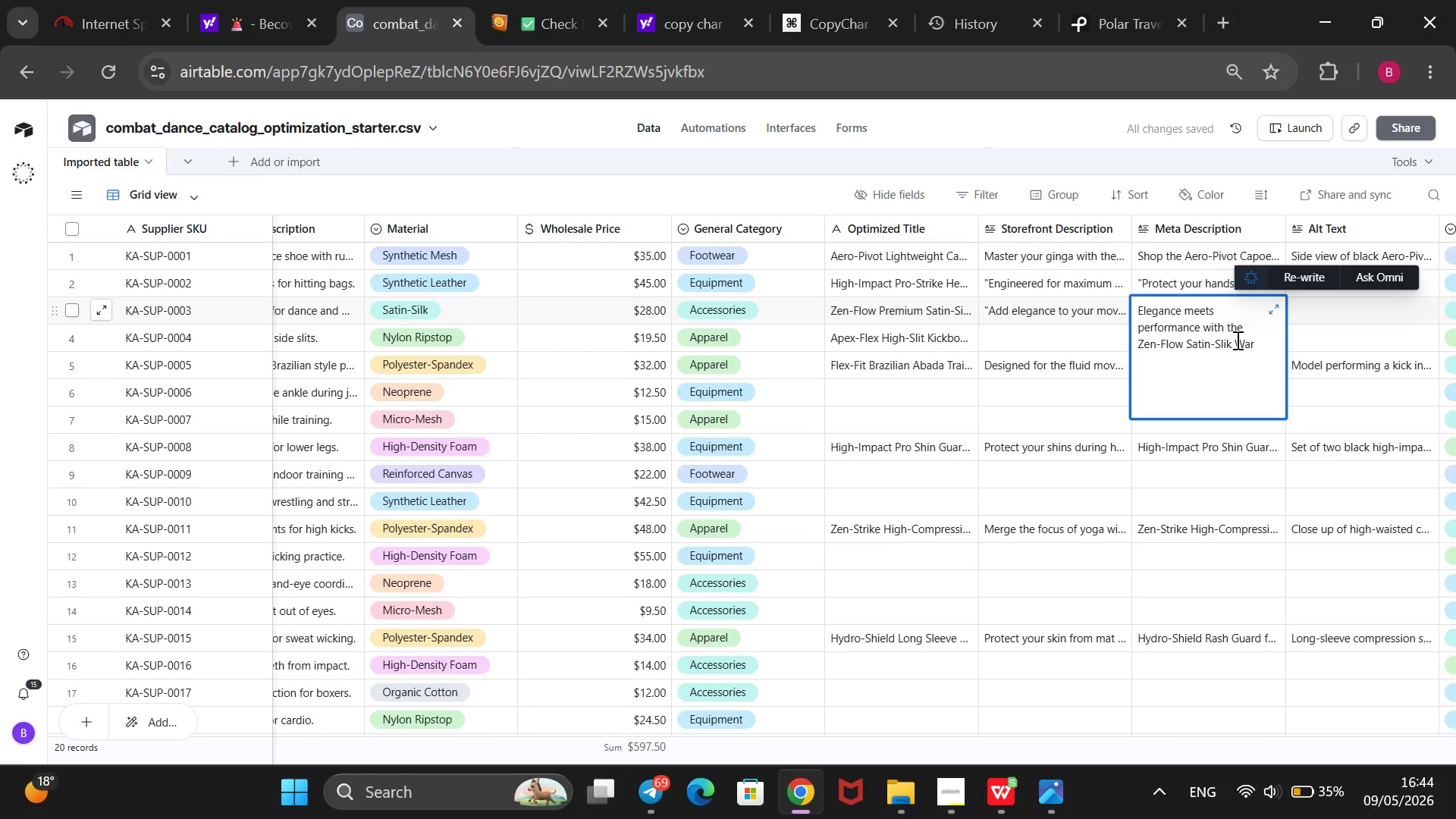 
key(ArrowRight)
 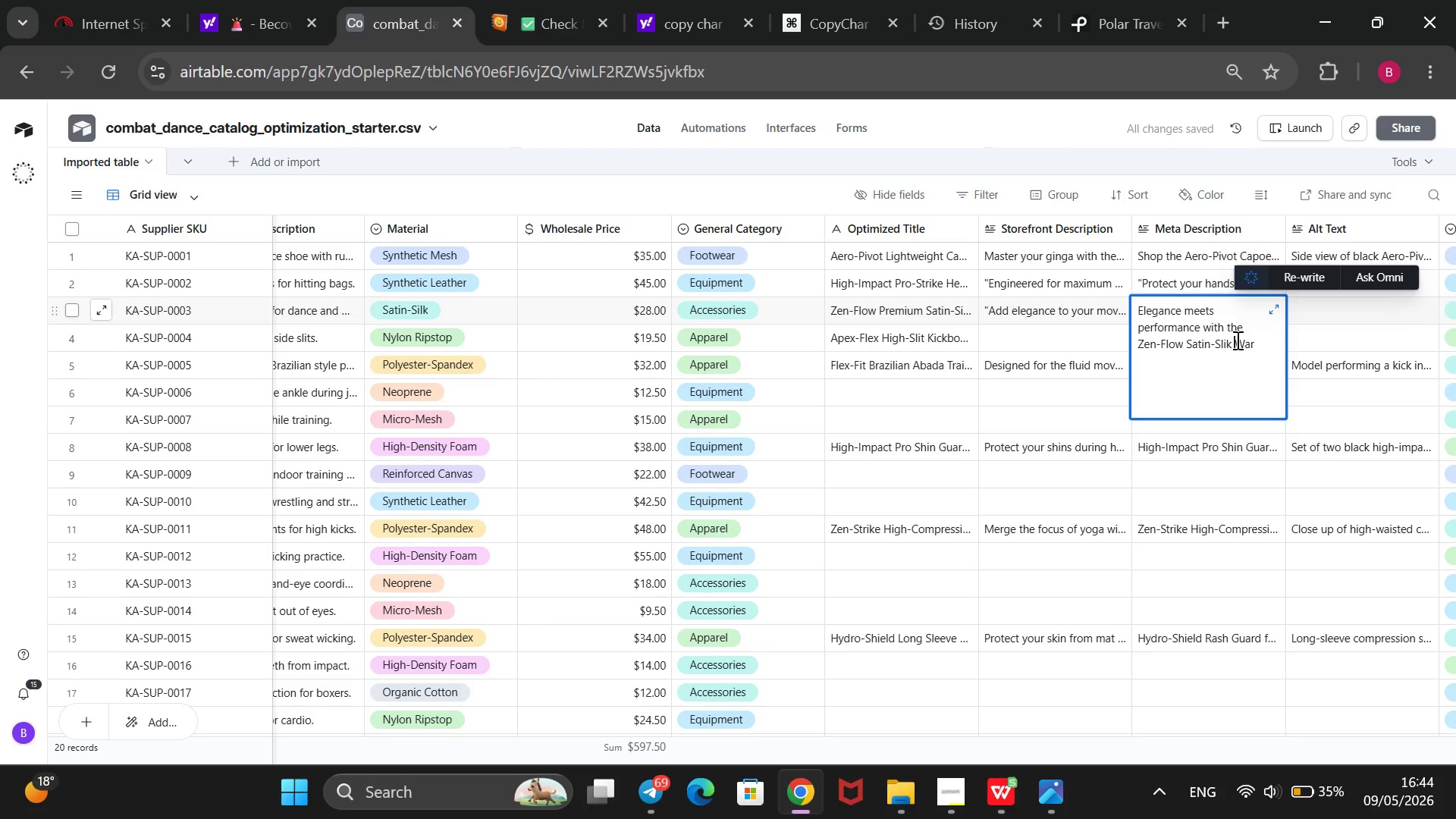 
key(ArrowRight)
 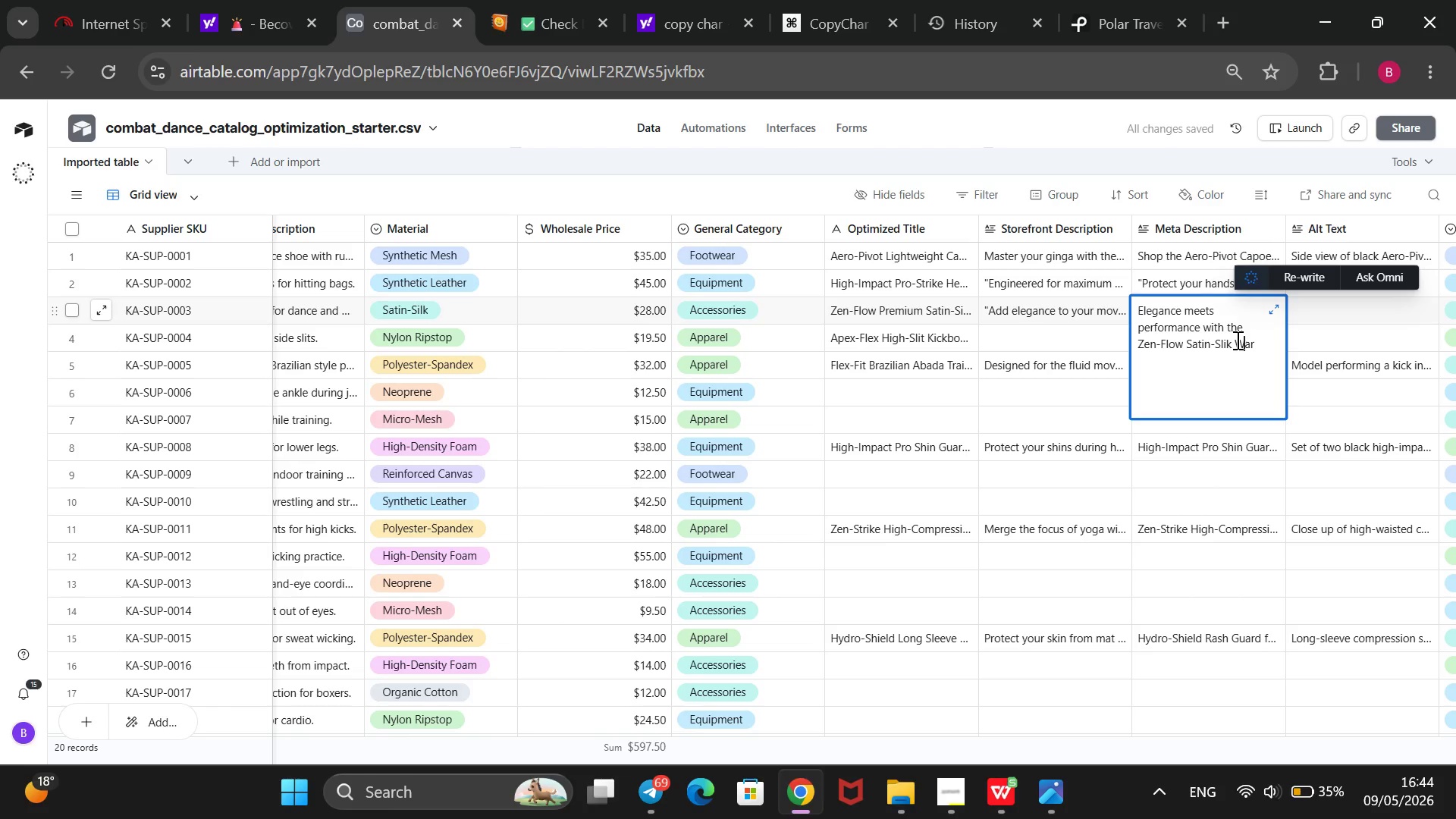 
key(ArrowRight)
 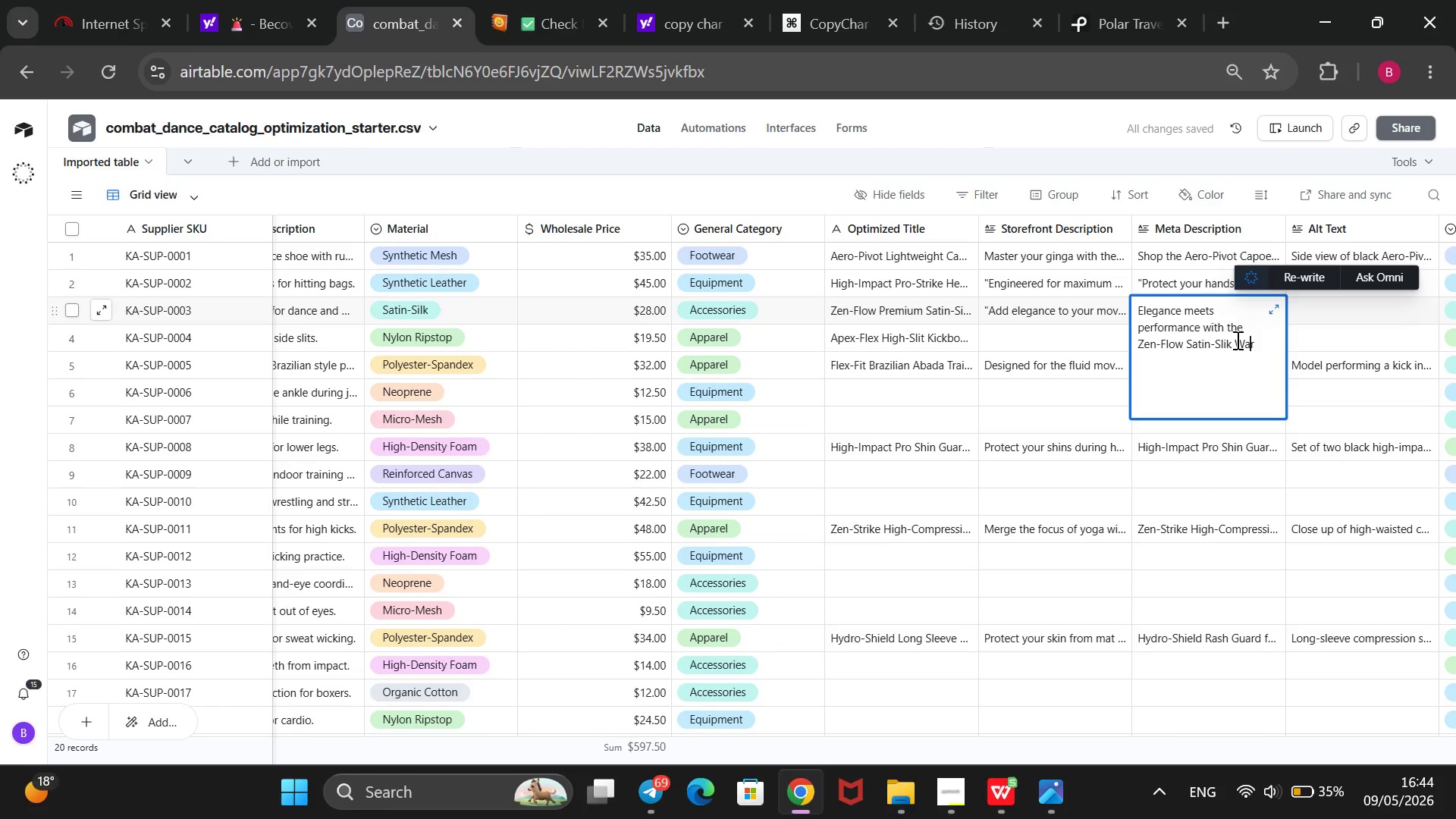 
key(ArrowRight)
 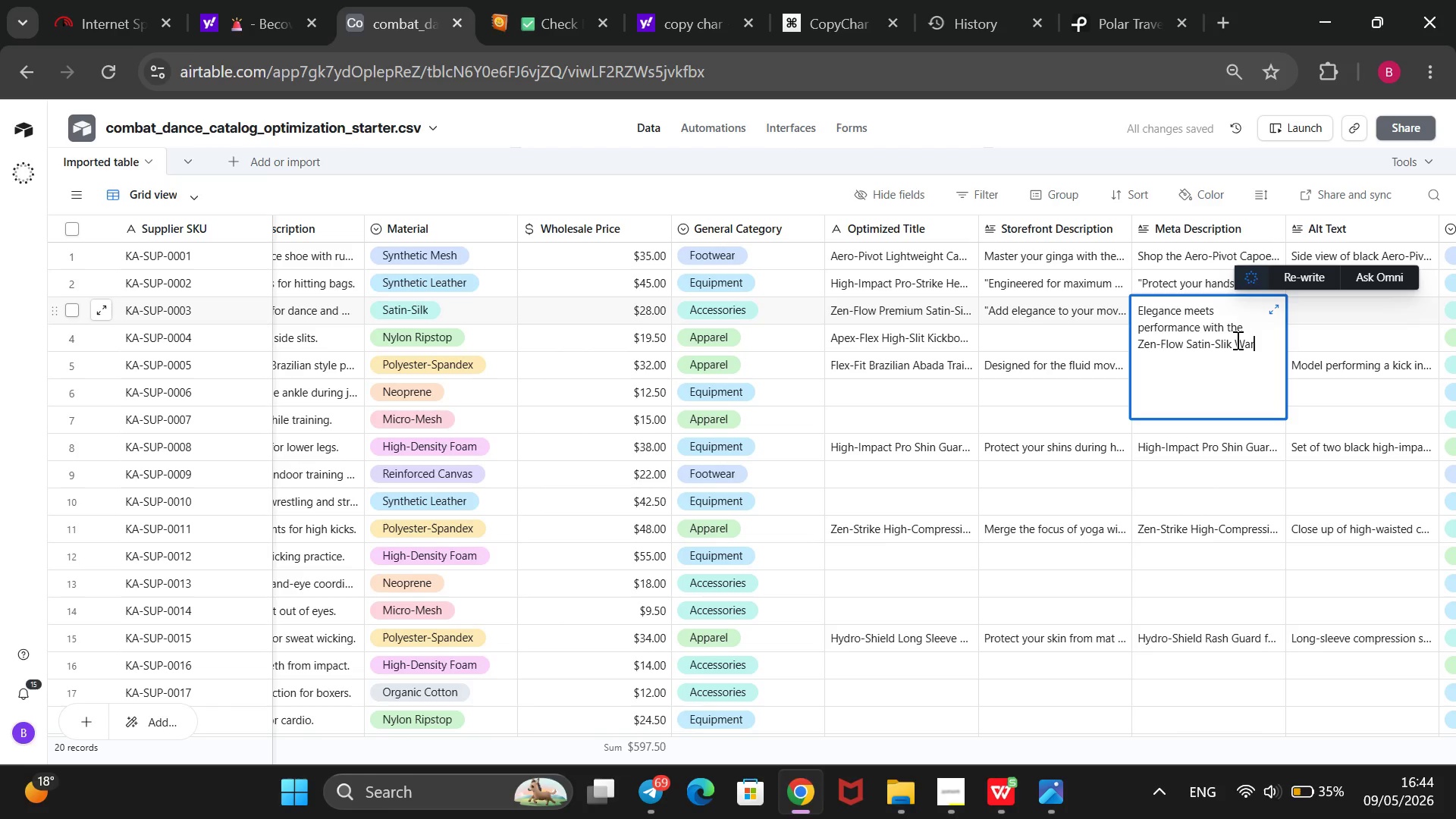 
key(ArrowRight)
 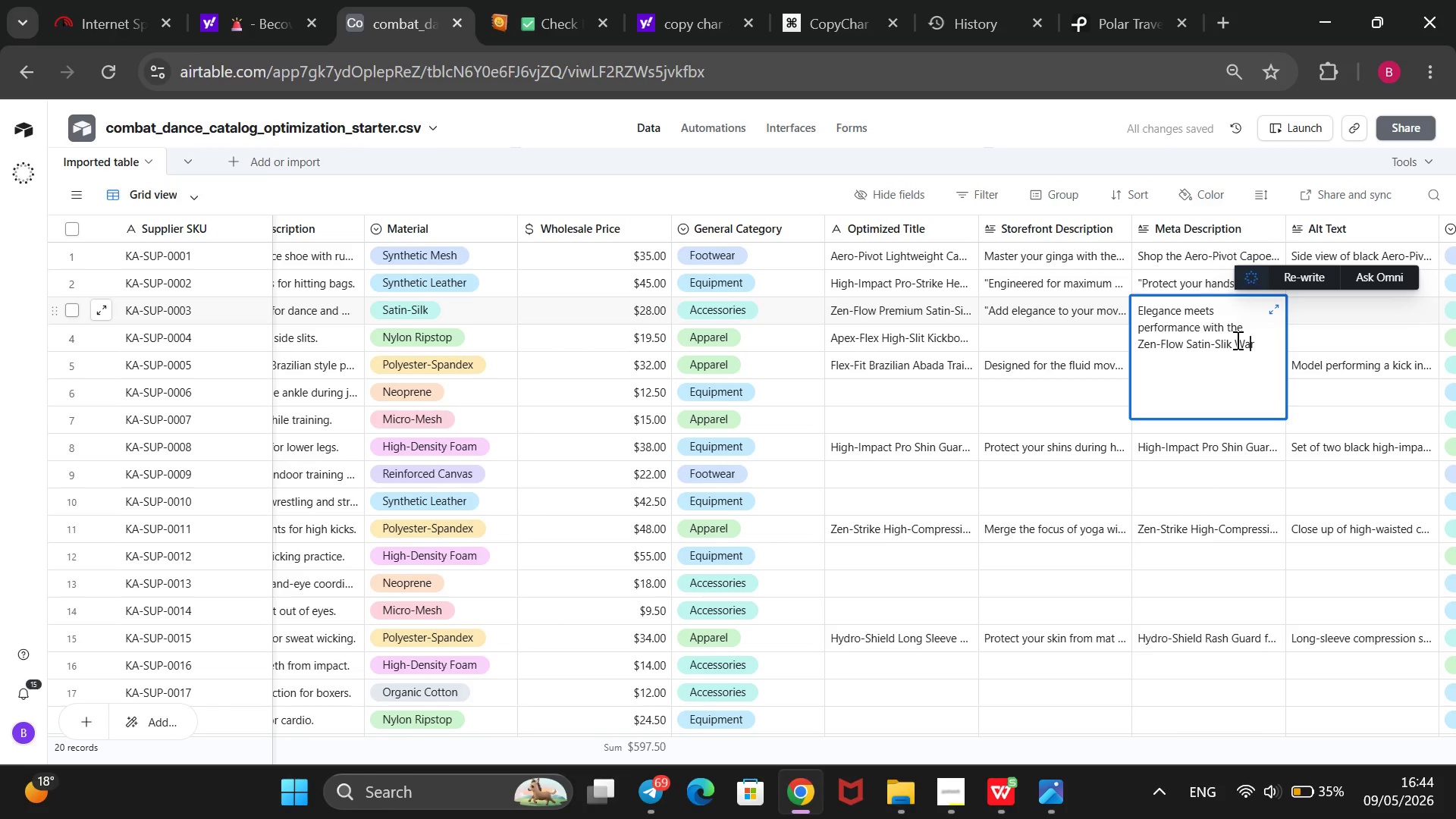 
key(ArrowLeft)
 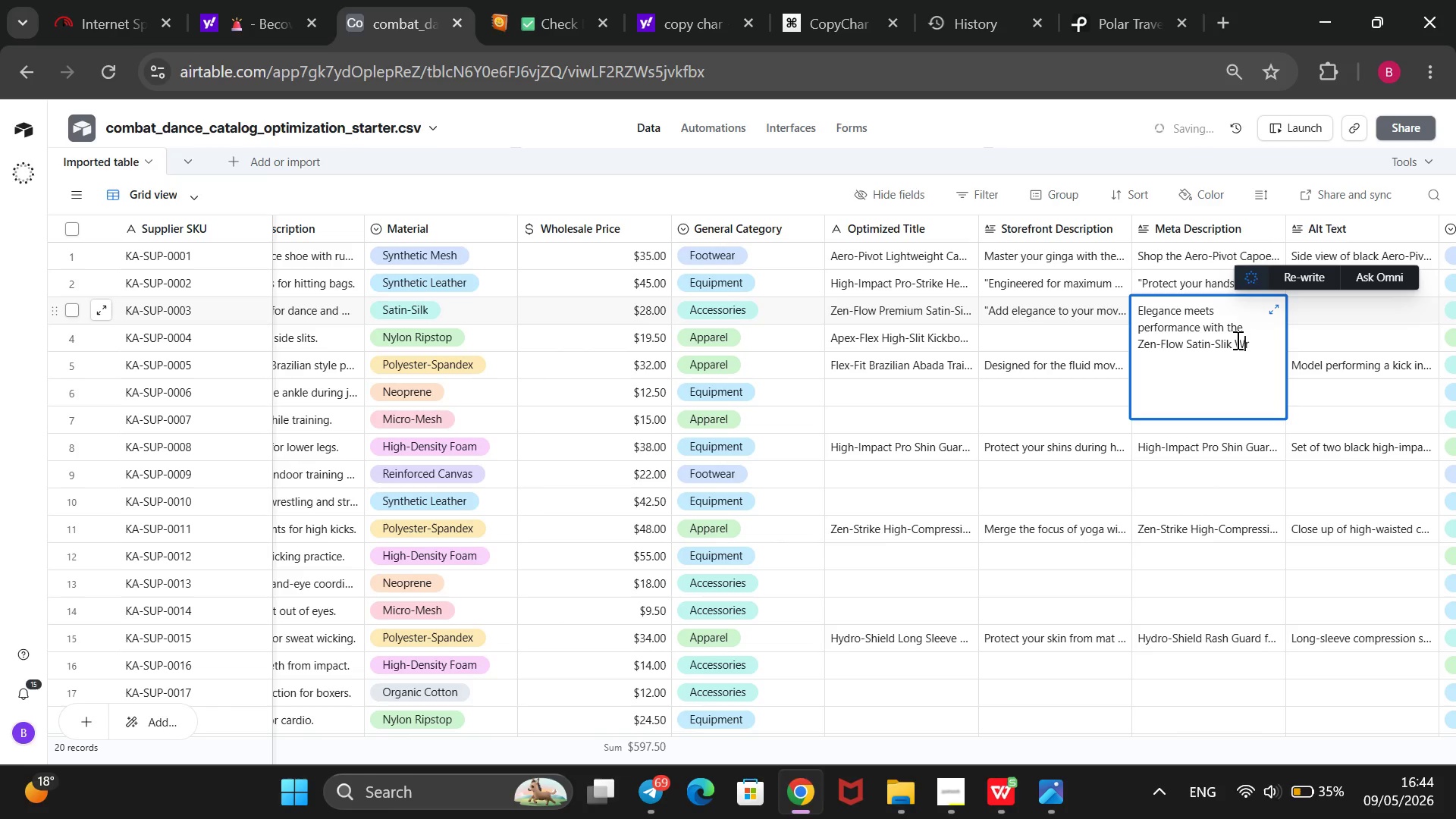 
key(Backspace)
 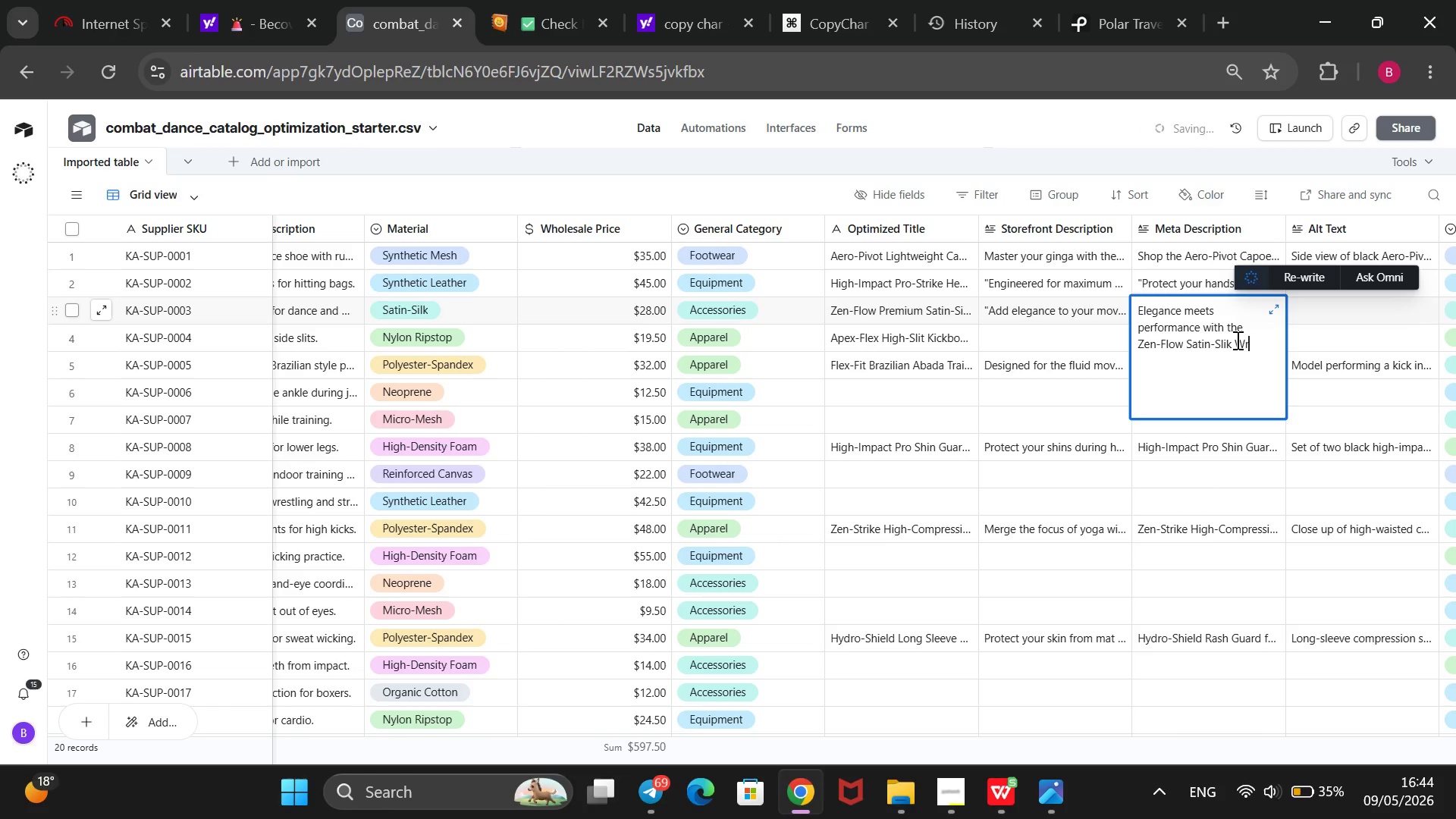 
key(ArrowRight)
 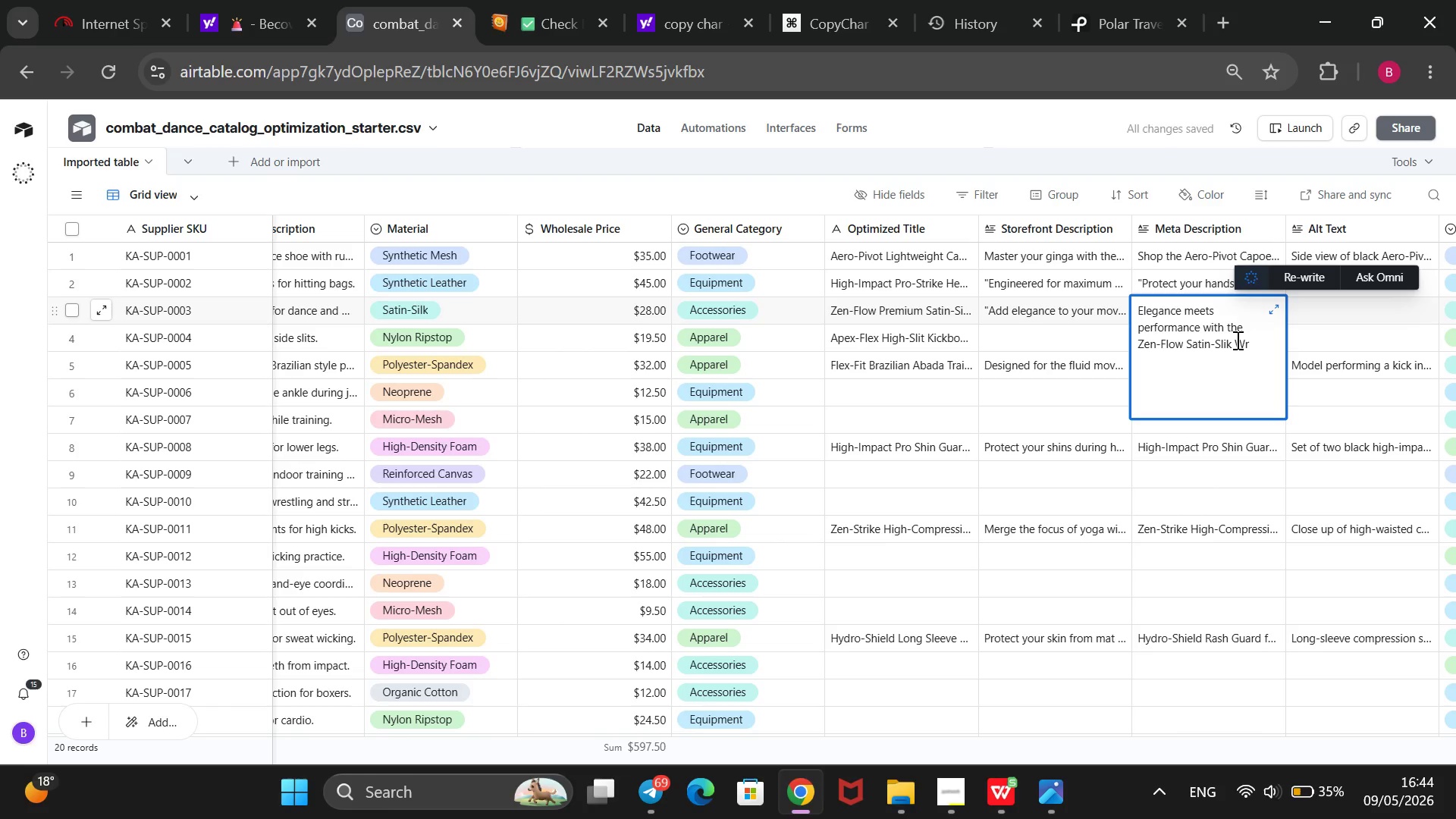 
type(ap. )
 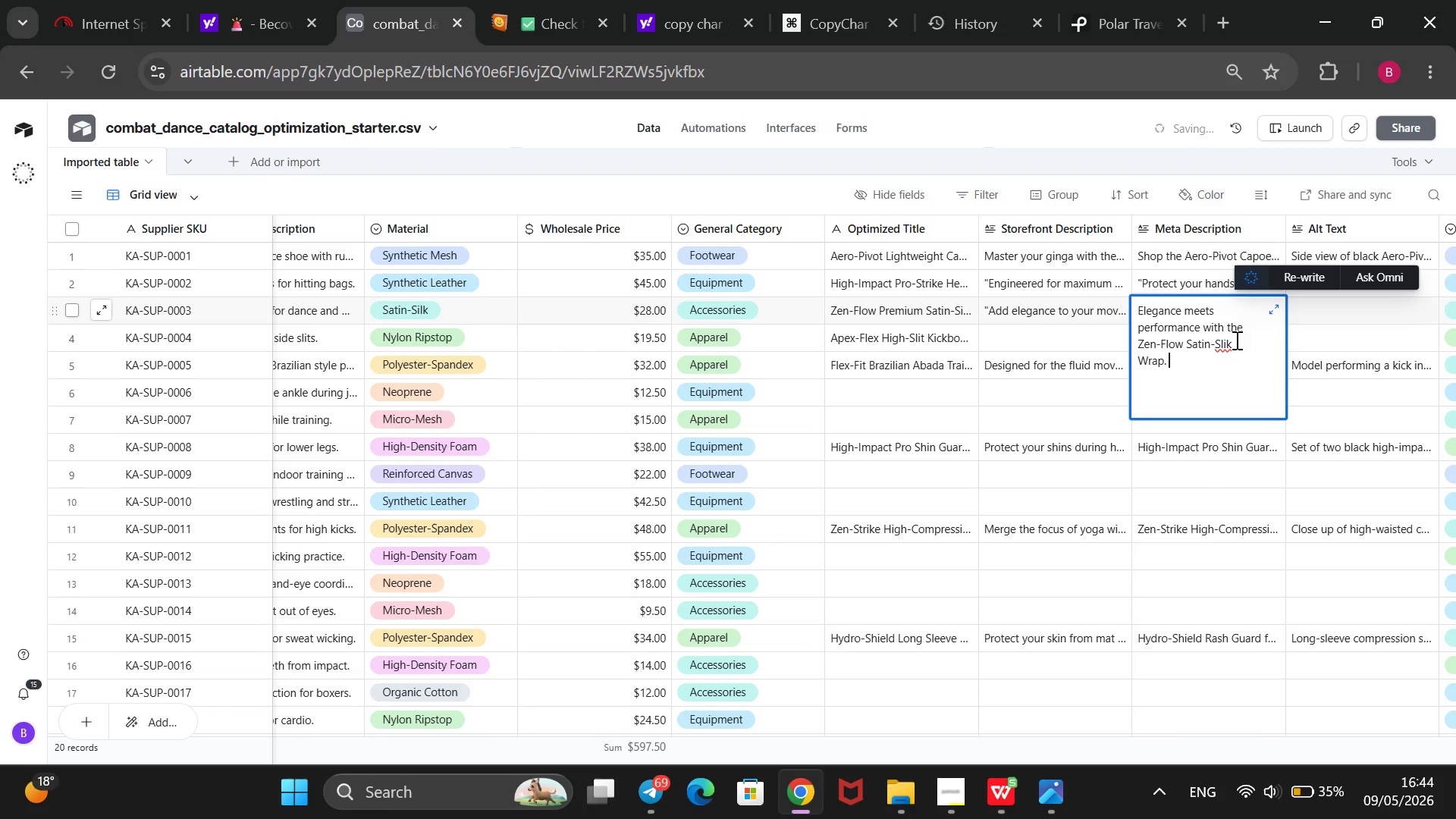 
left_click([1227, 340])
 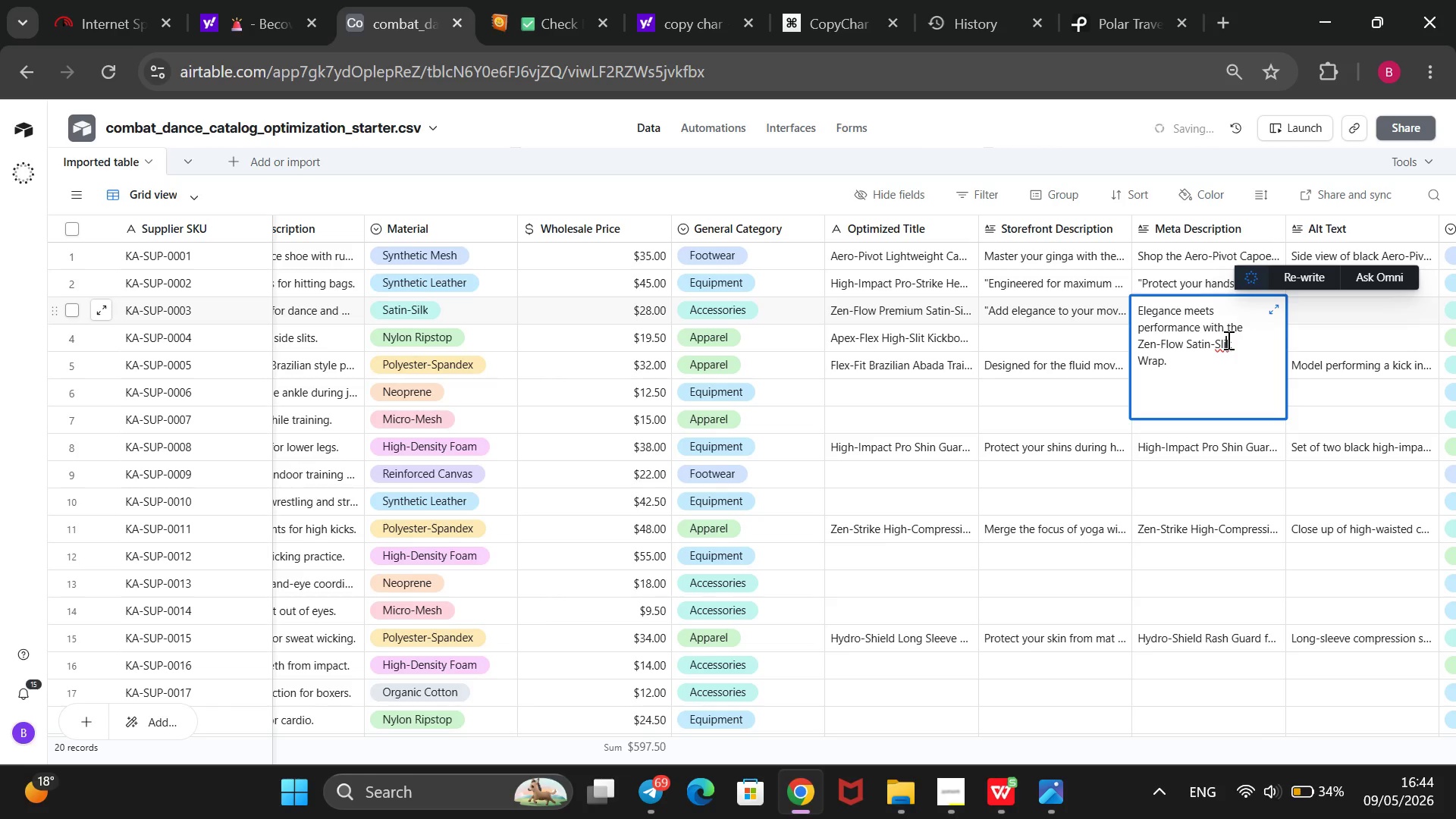 
key(ArrowLeft)
 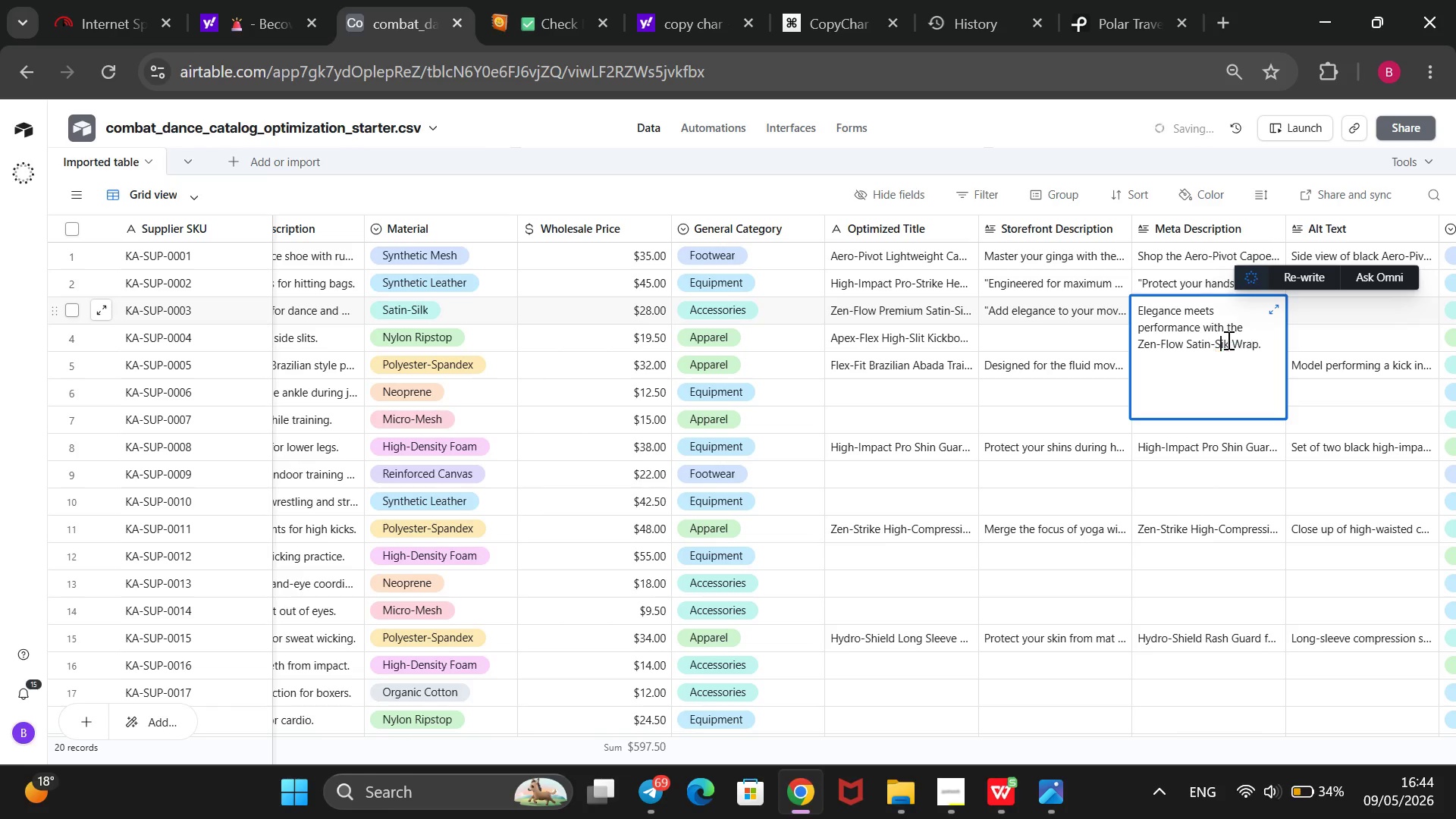 
key(Backspace)
 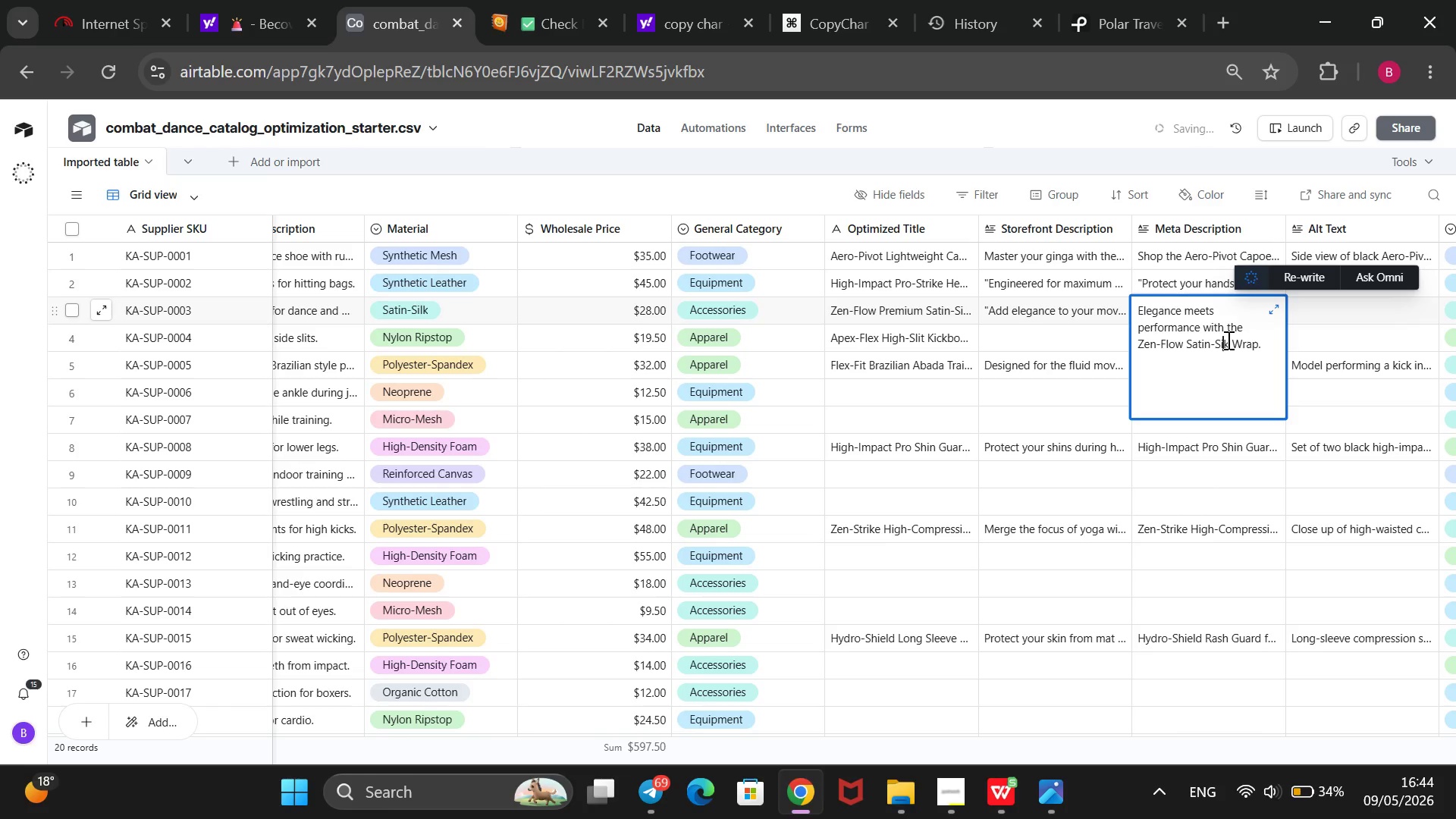 
key(ArrowRight)
 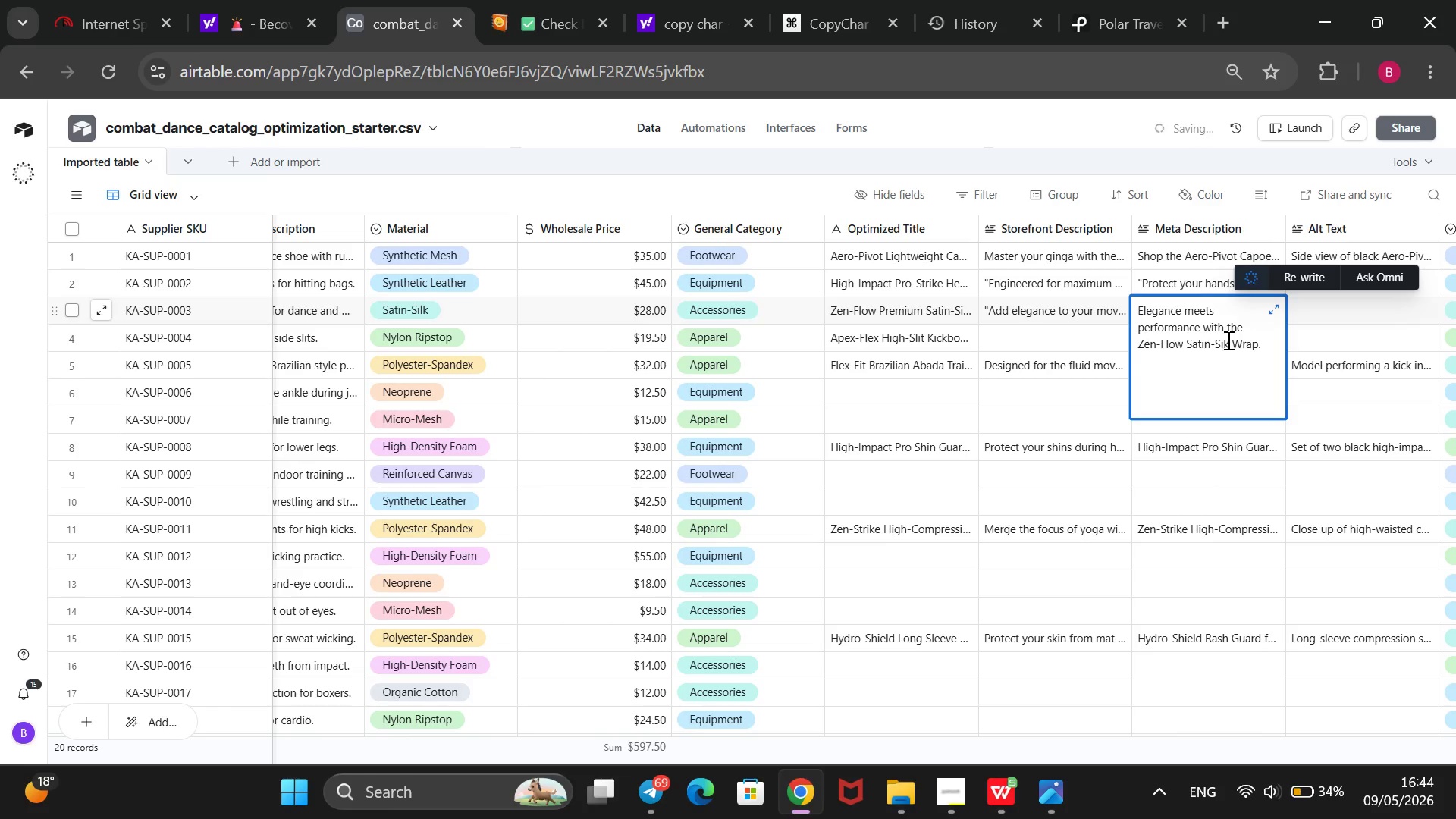 
key(L)
 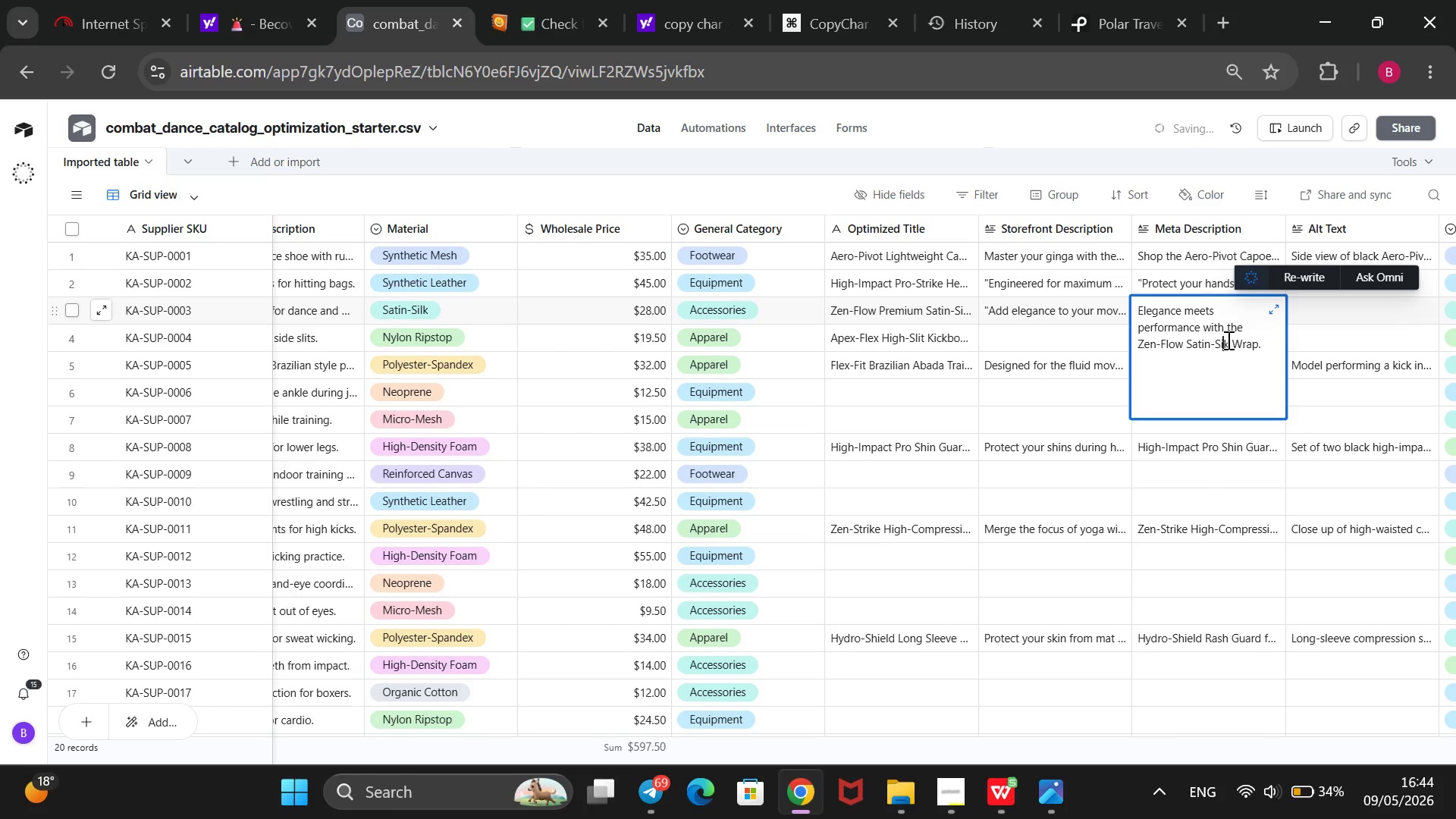 
key(Backspace)
 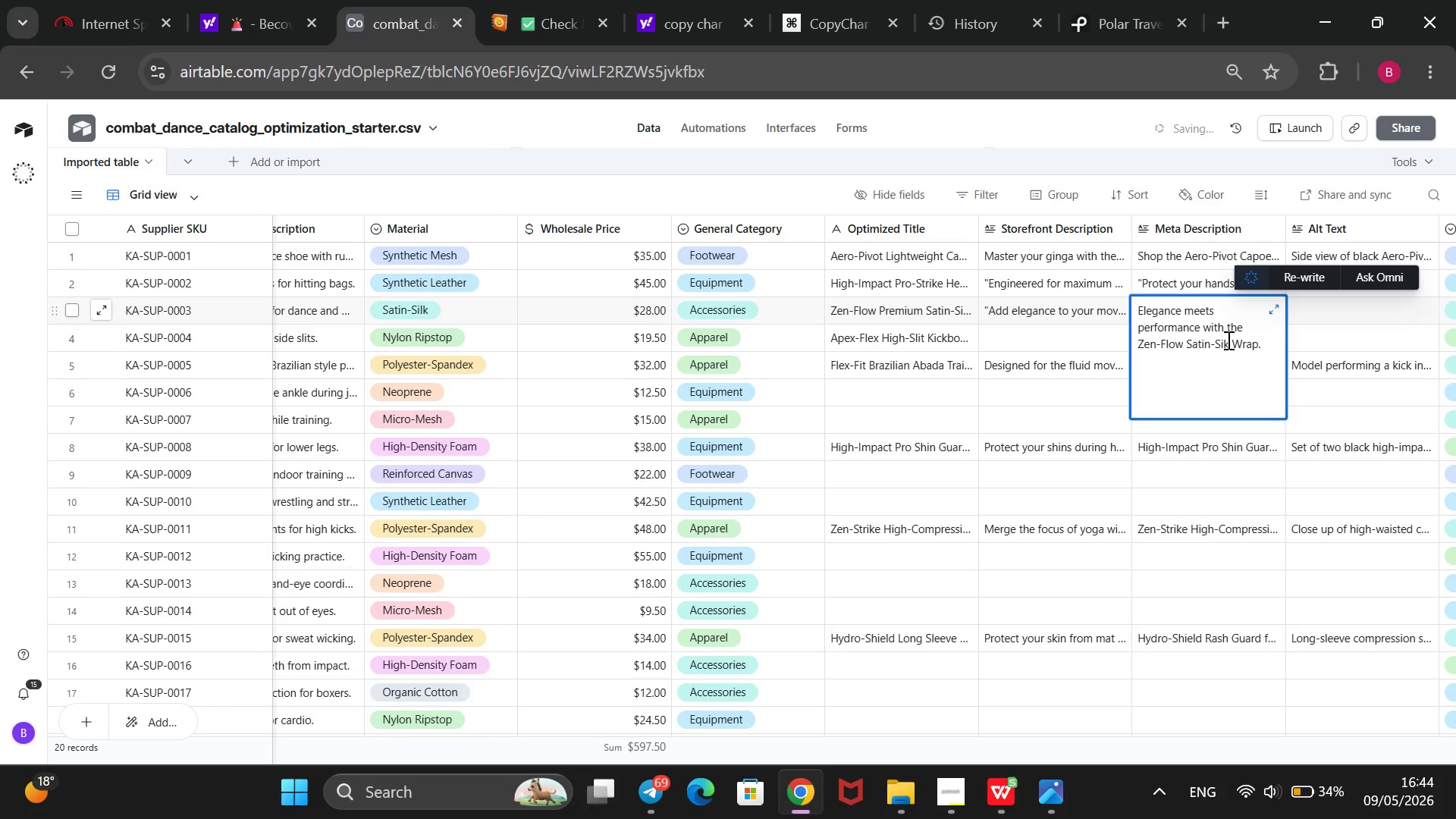 
key(CapsLock)
 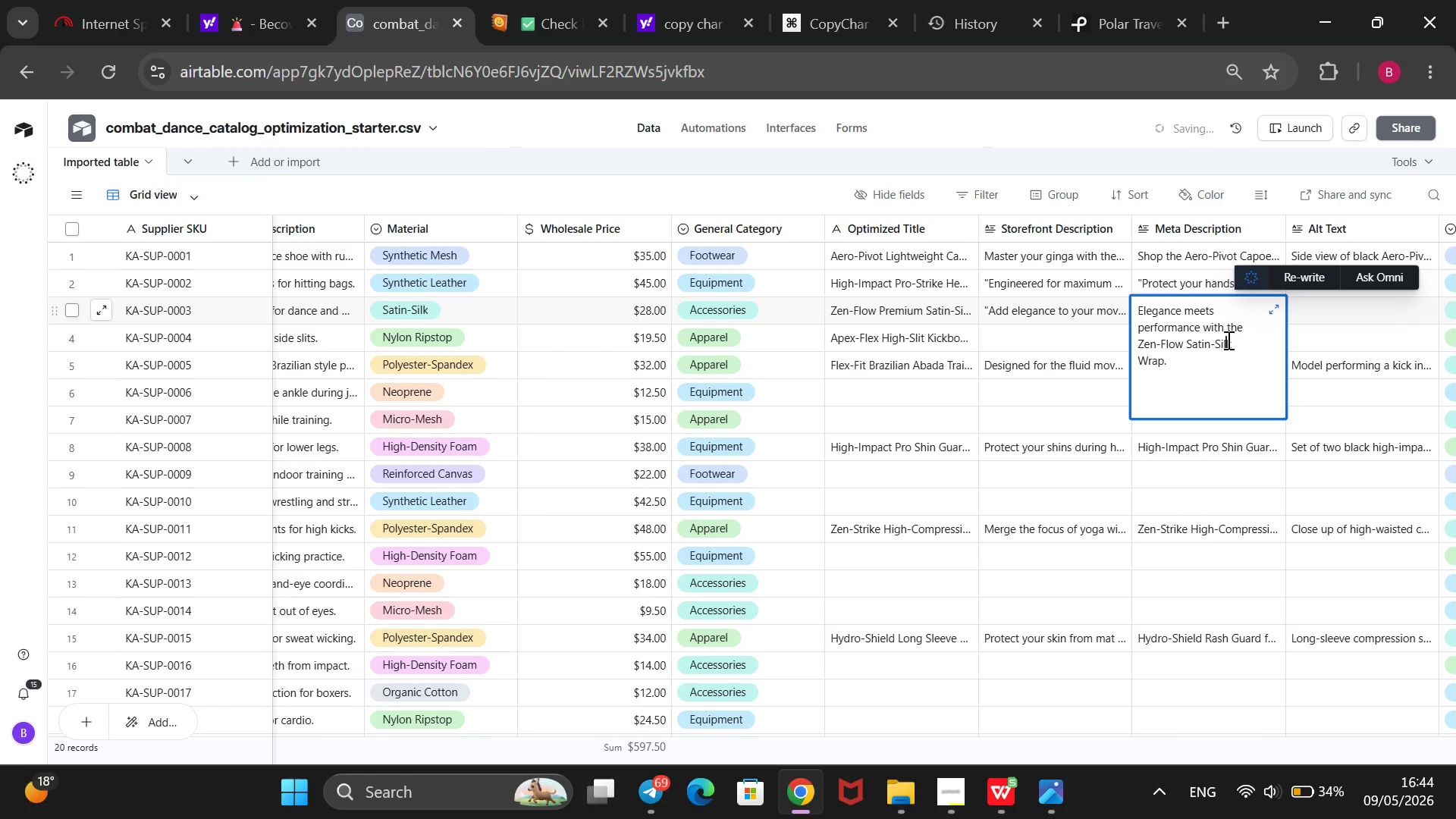 
key(L)
 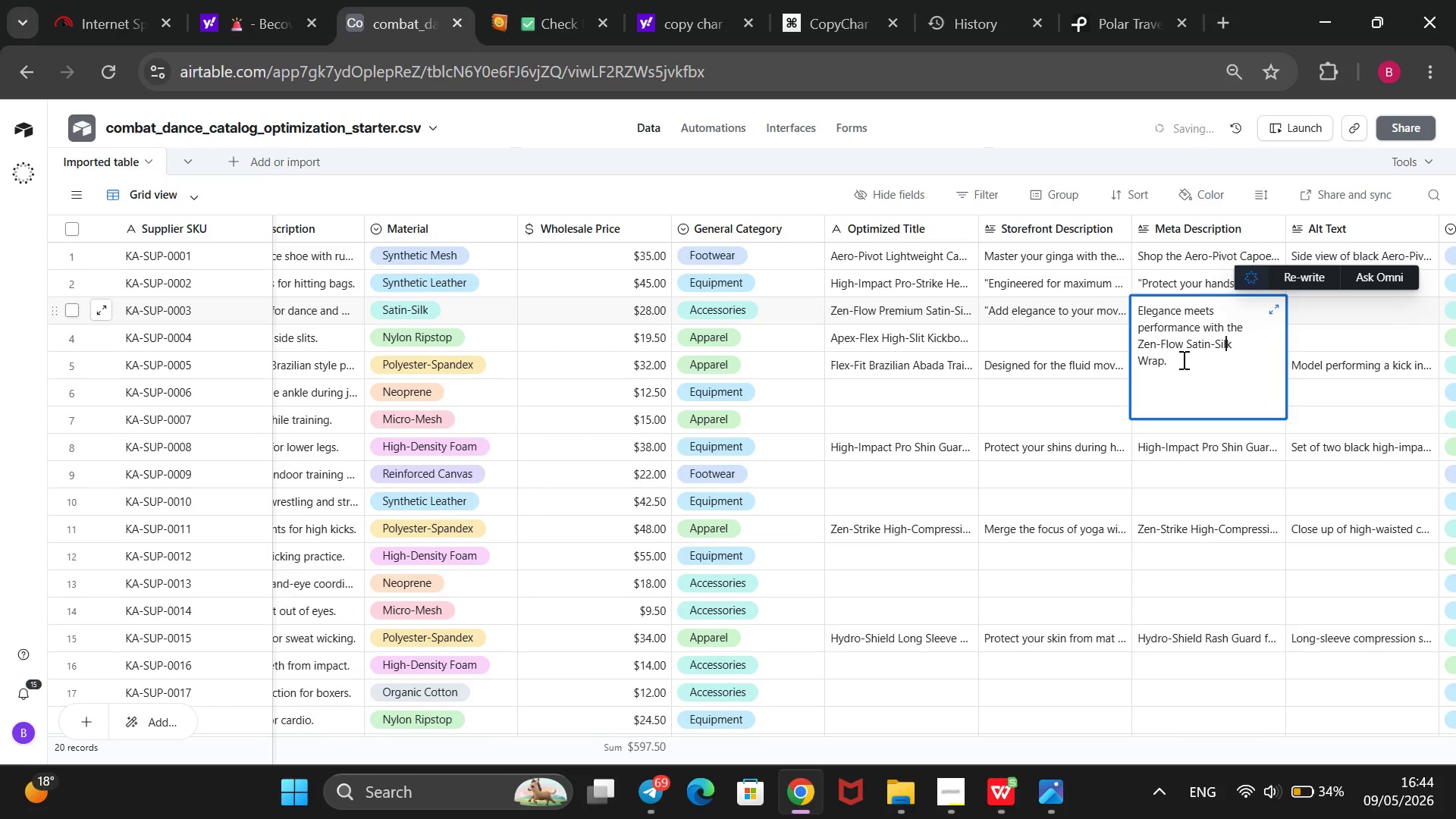 
left_click([1182, 359])
 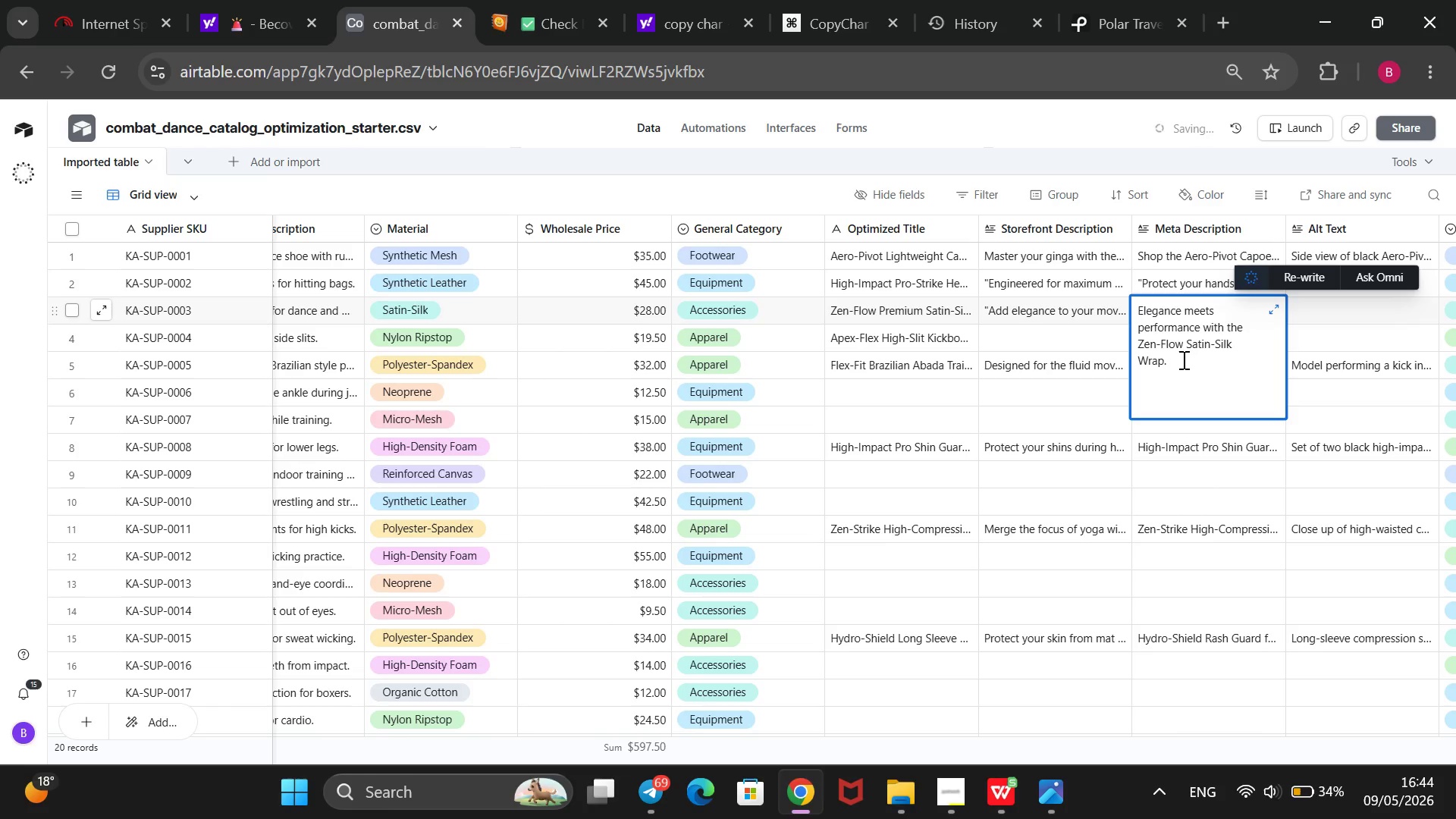 
type(Perfect for contemporary dance and fluid martial arts movements.@)
key(Backspace)
 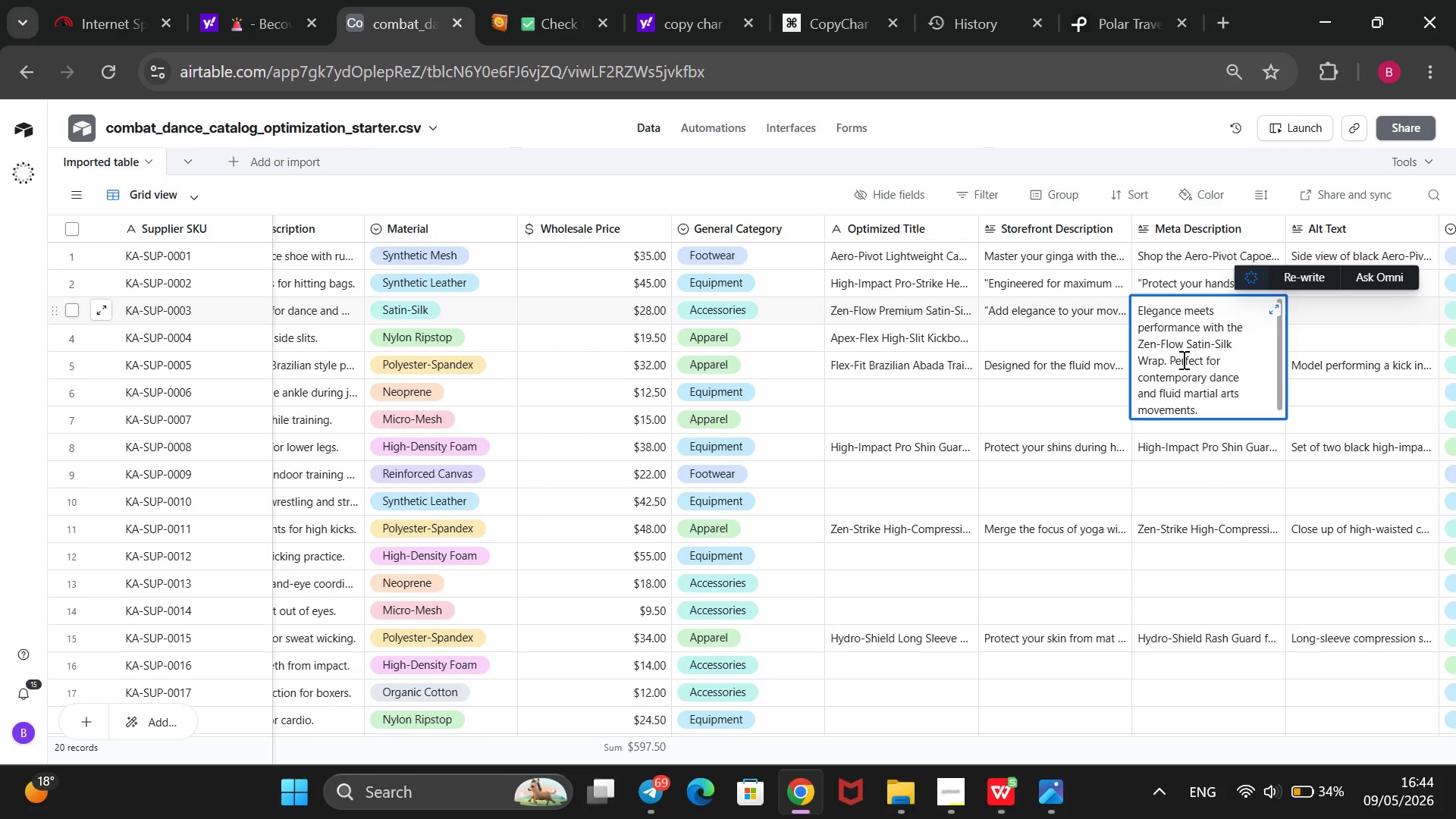 
wait(11.45)
 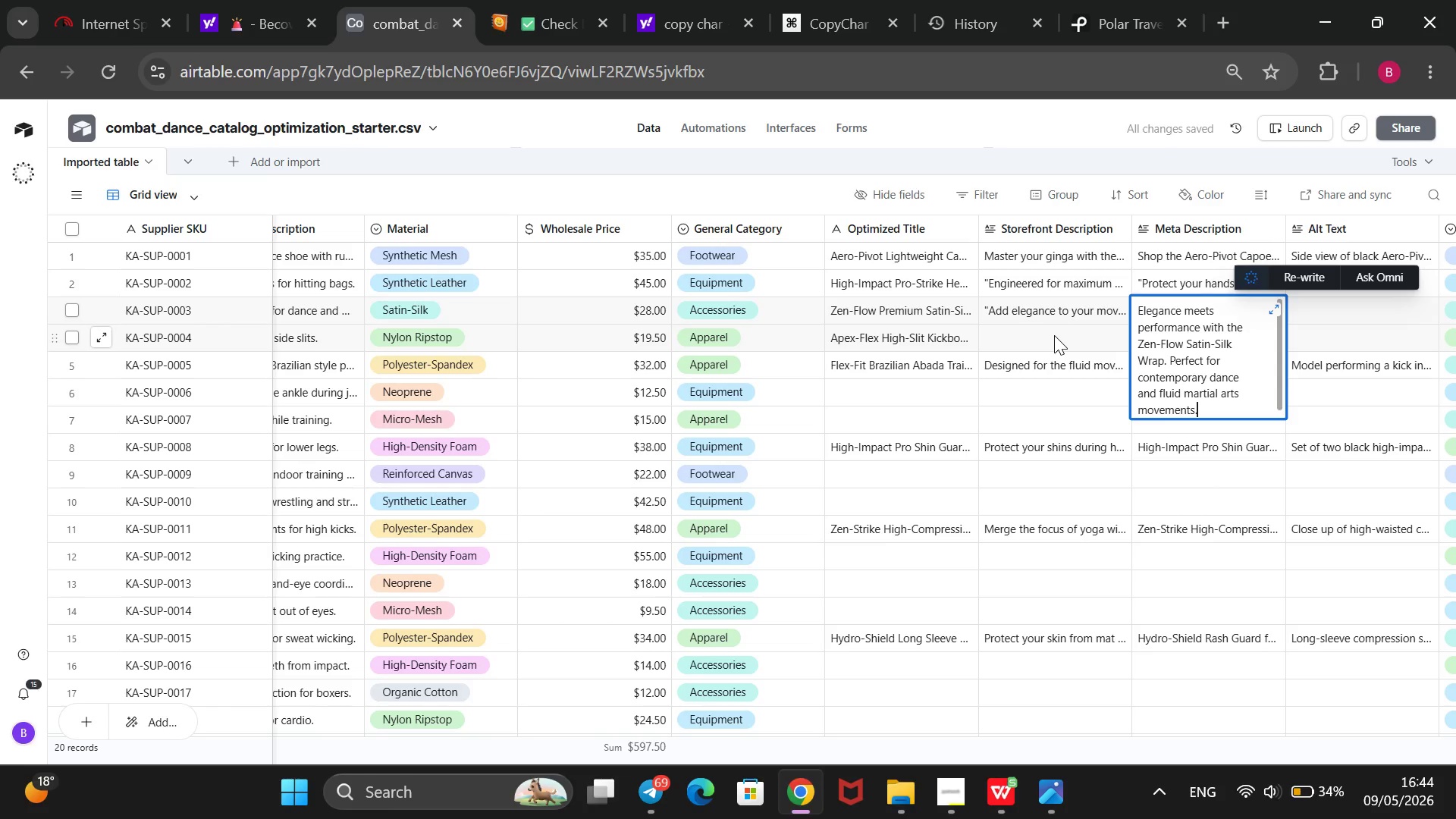 
left_click([1054, 338])
 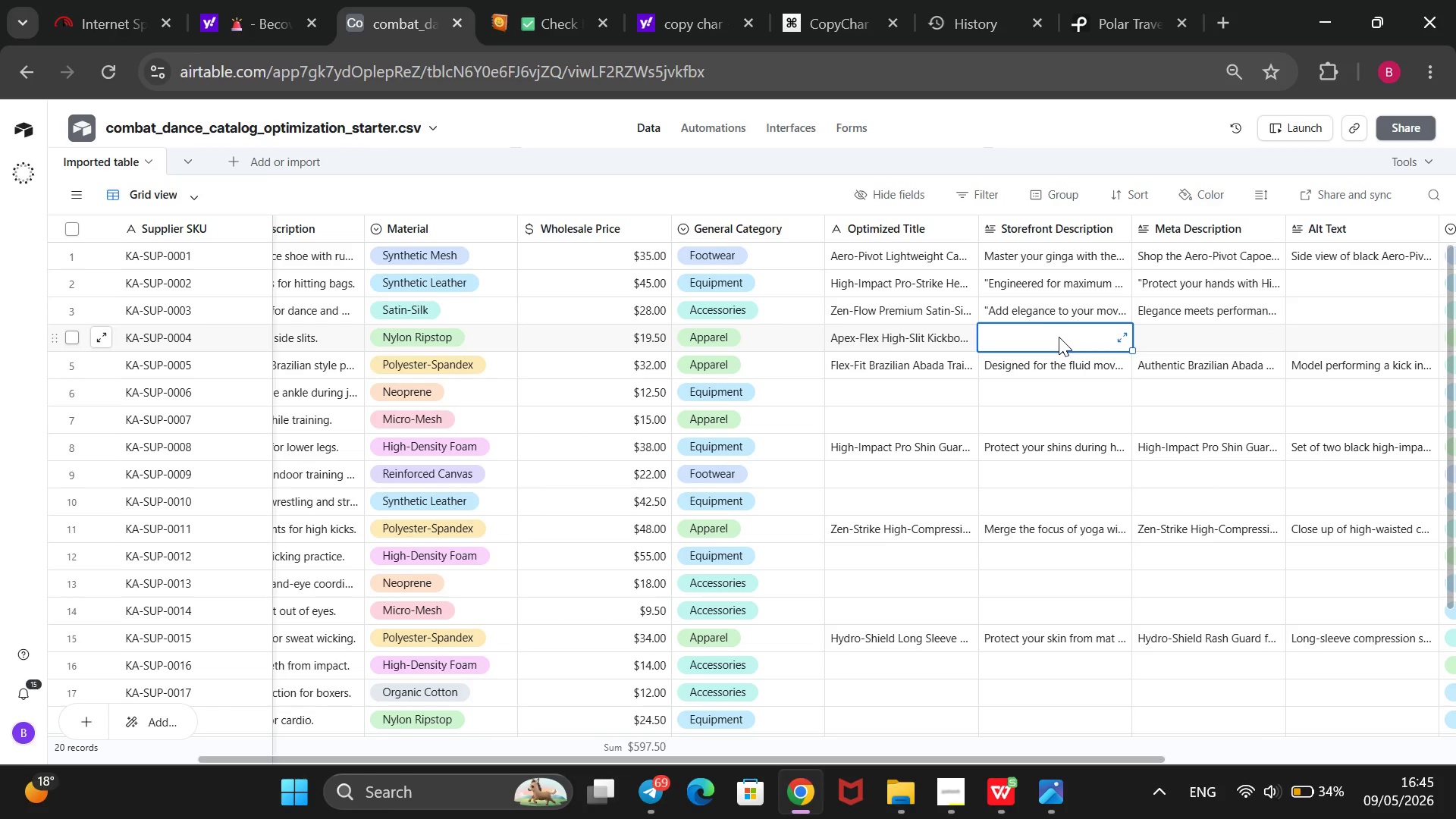 
type(Unlock your full range of motion with these higb)
key(Backspace)
type(h-slit shorts designed for explosive kicks. The lightweight nylonripston)
 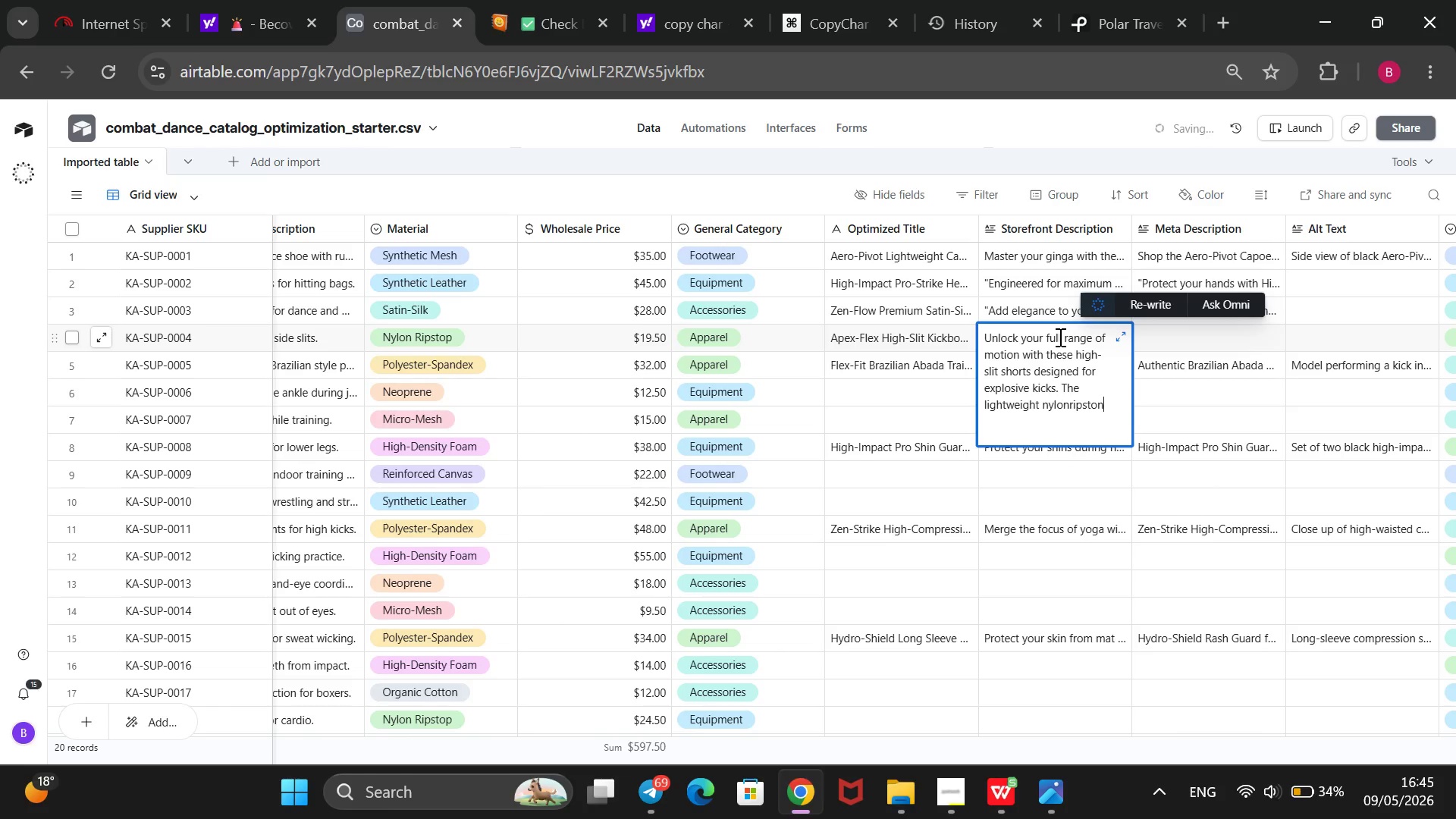 
key(ArrowLeft)
 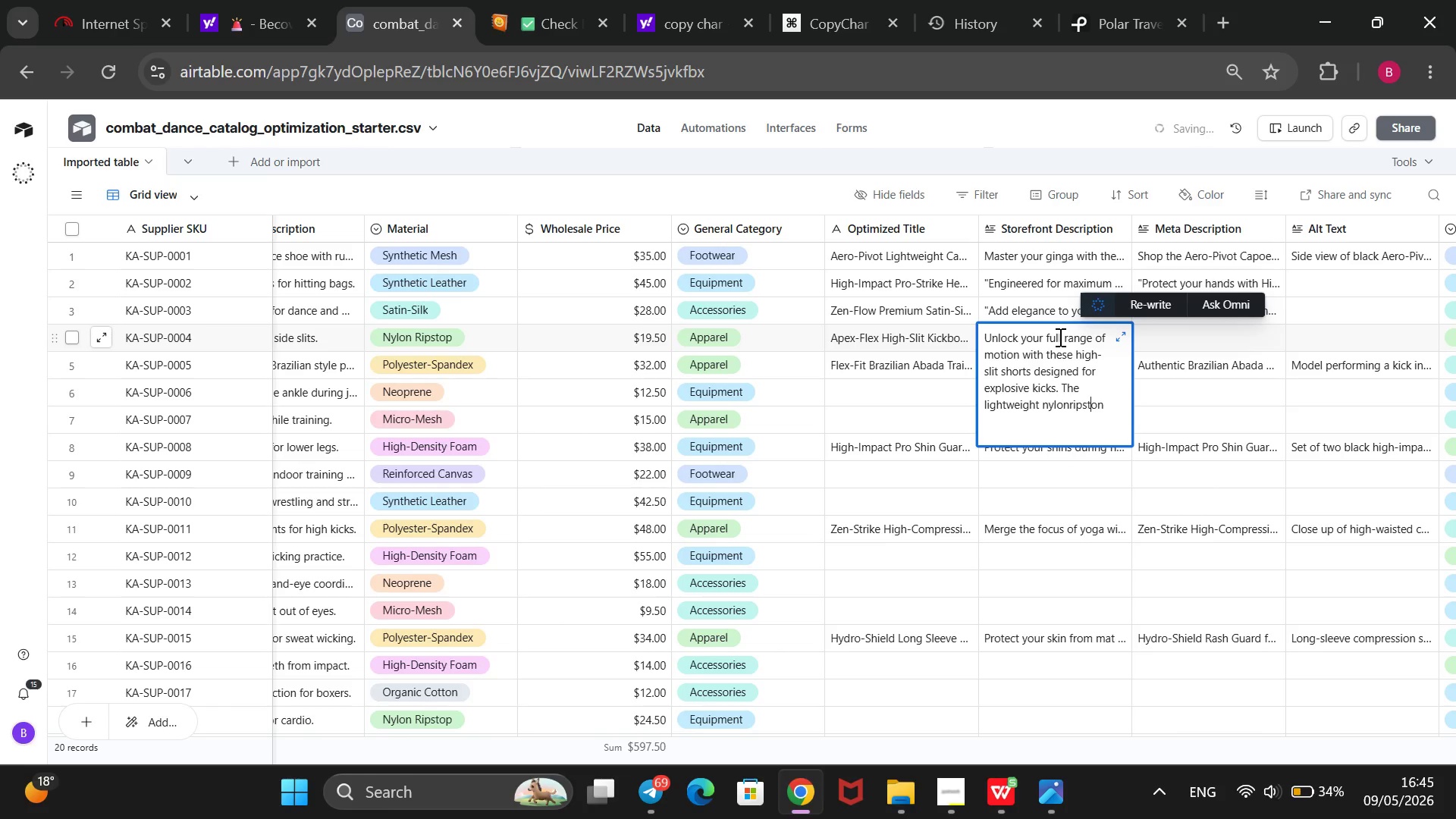 
key(ArrowLeft)
 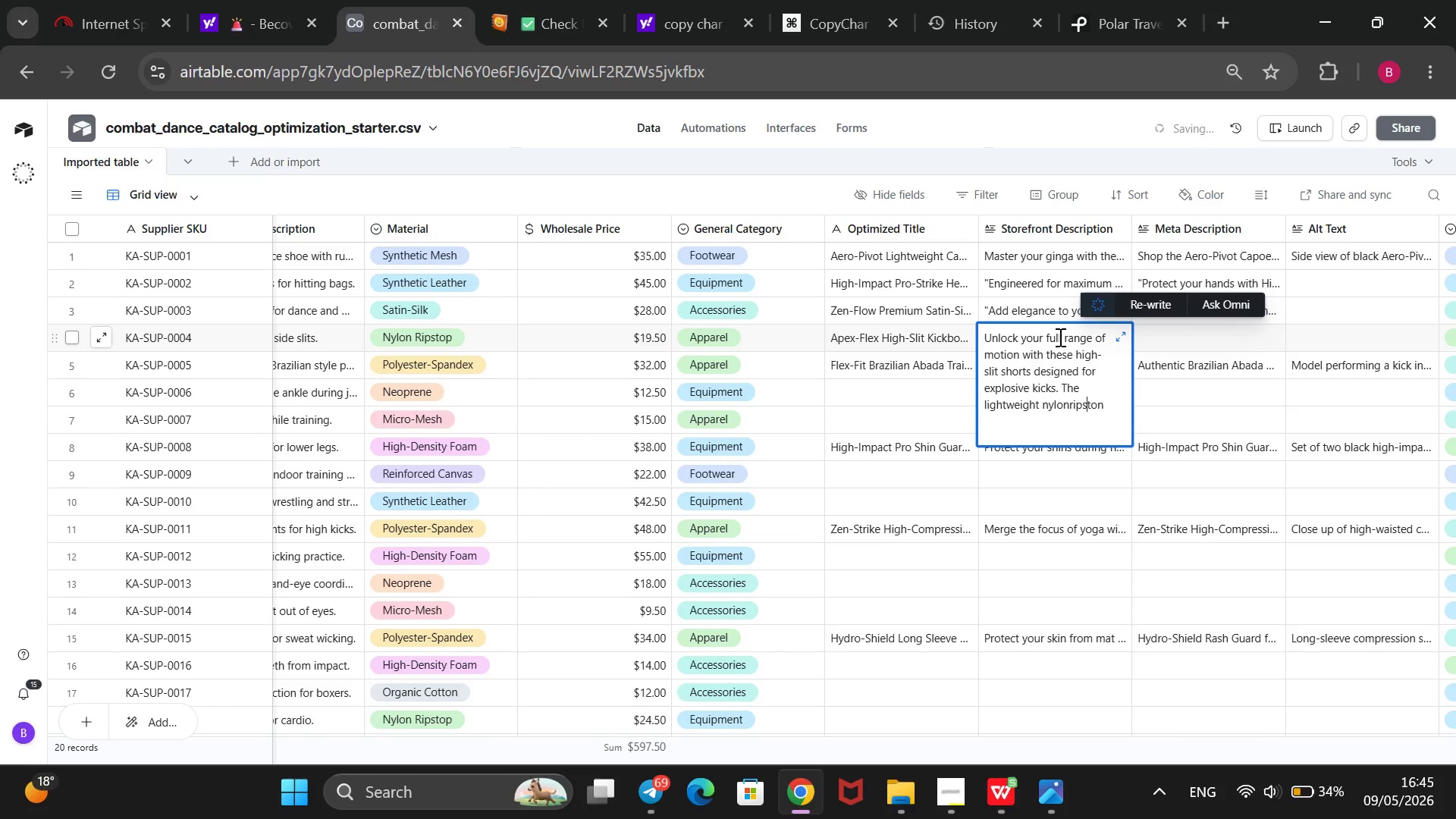 
key(ArrowLeft)
 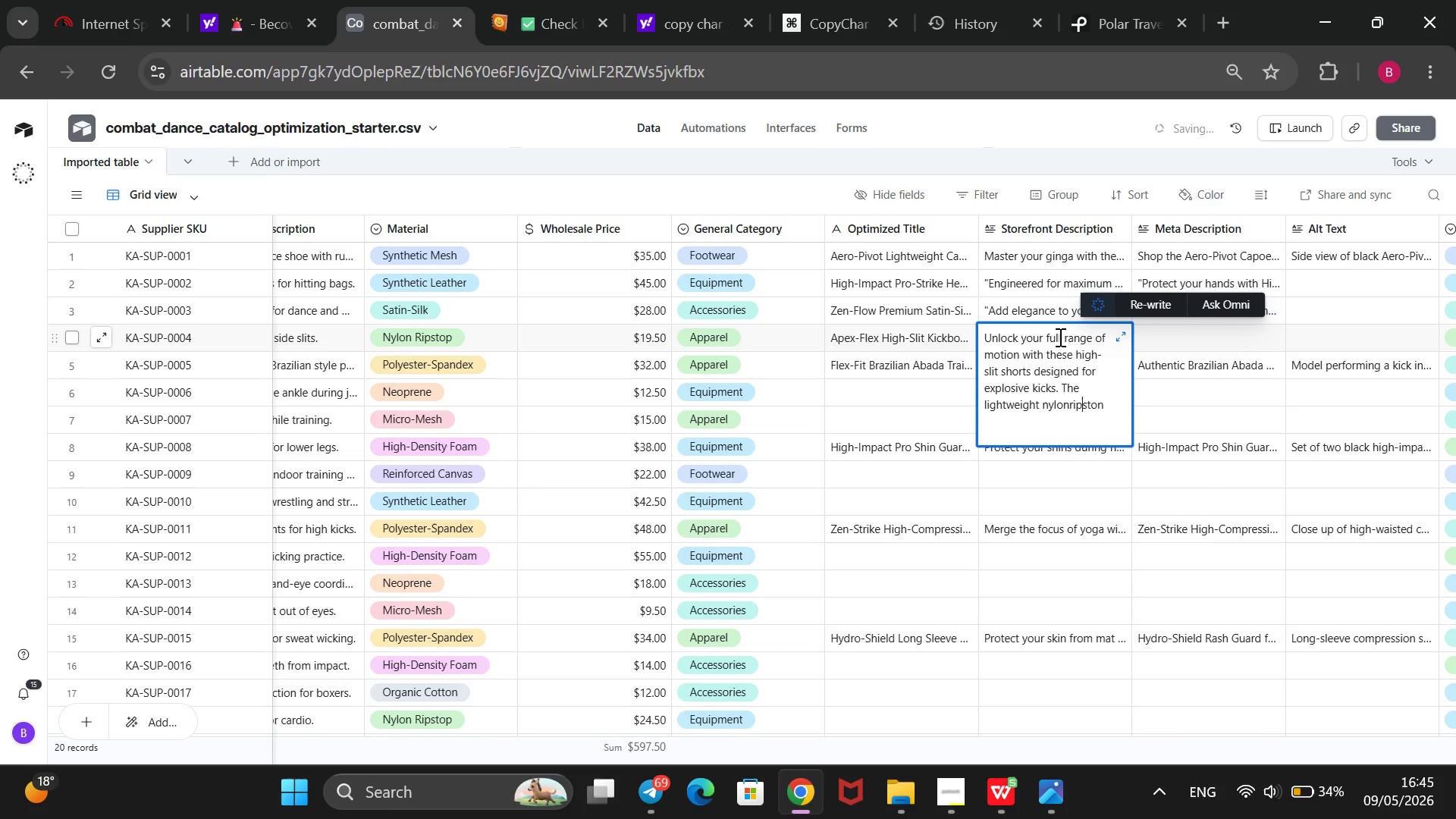 
key(ArrowLeft)
 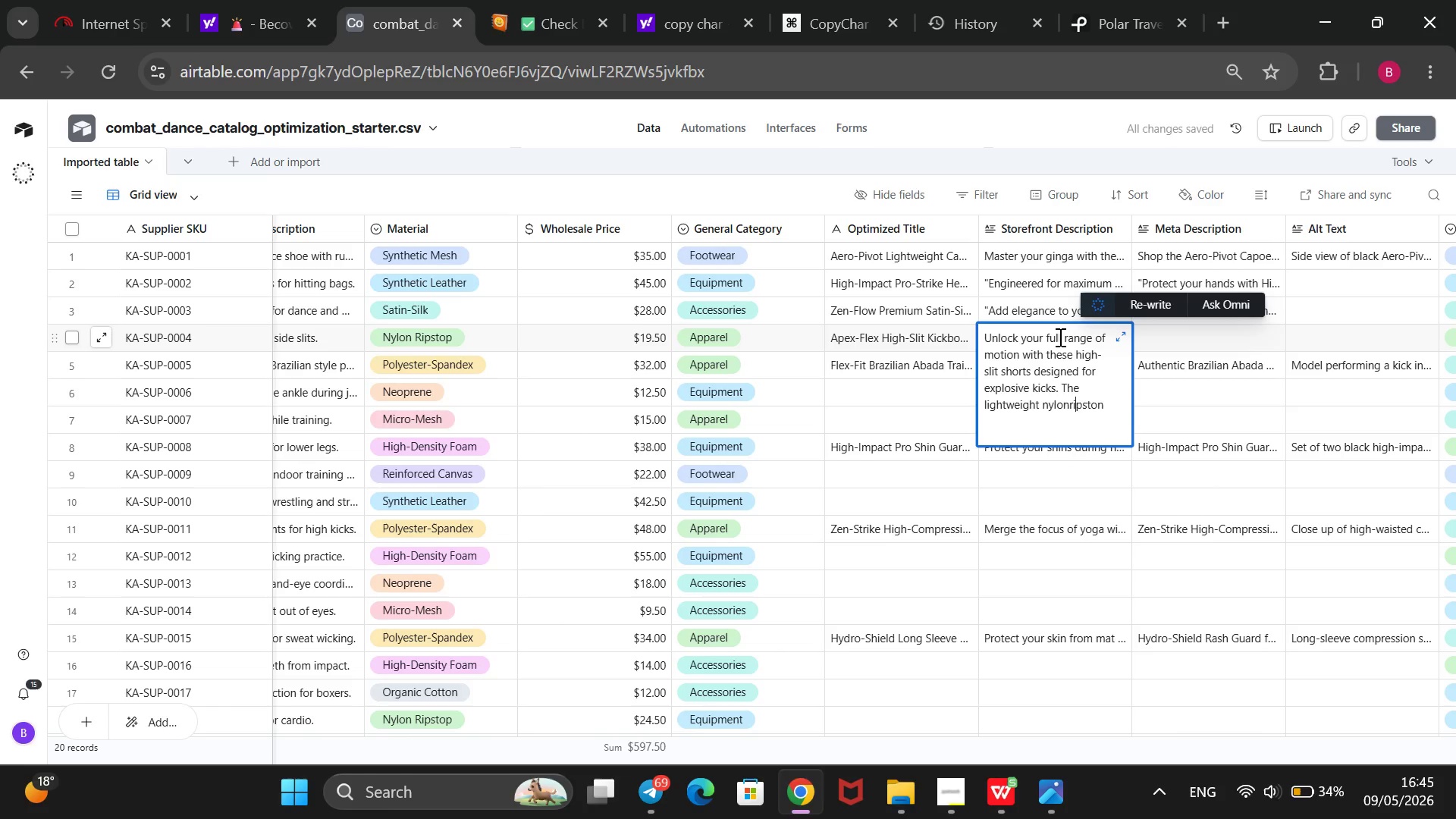 
key(ArrowLeft)
 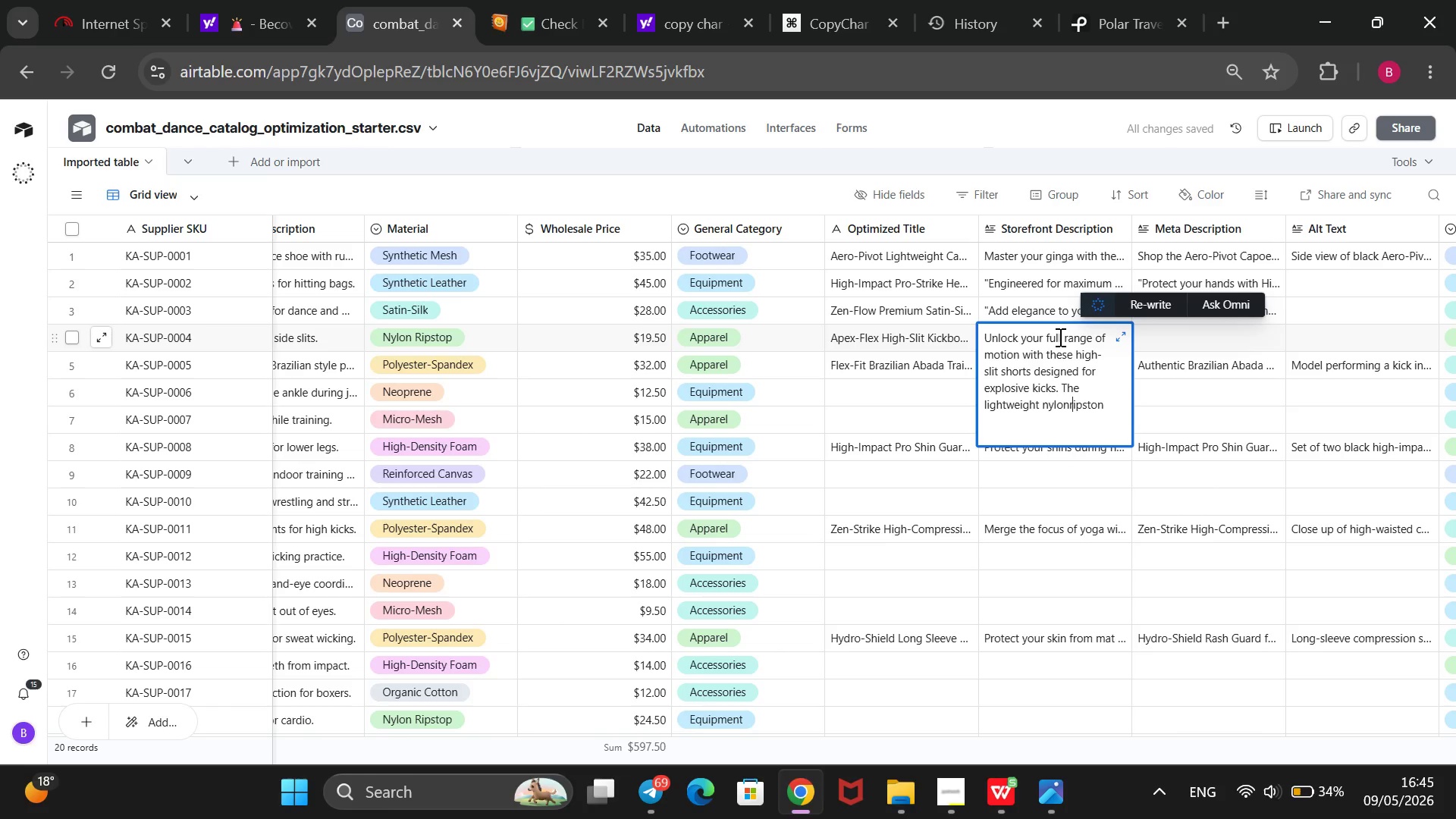 
key(ArrowLeft)
 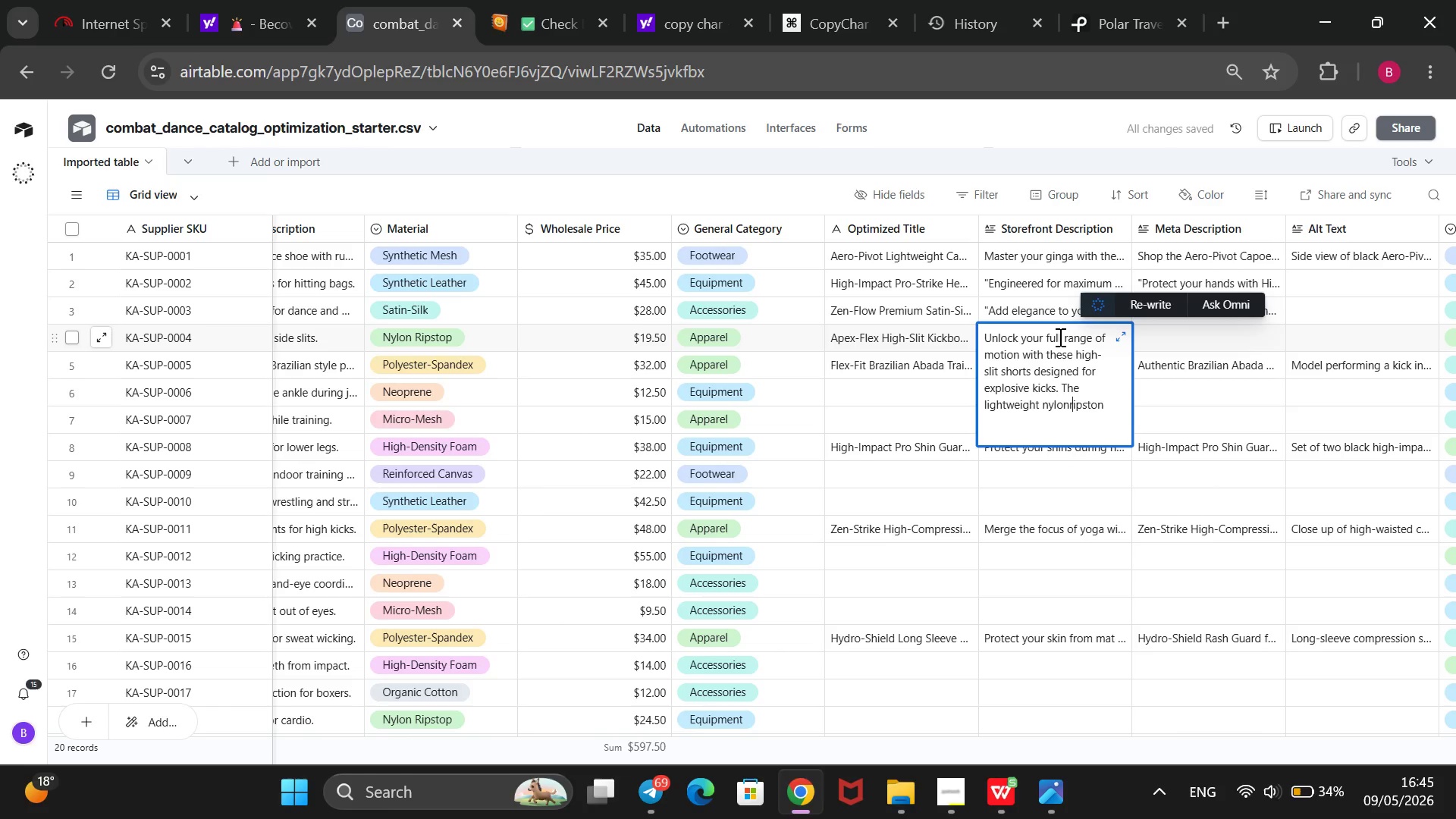 
key(ArrowLeft)
 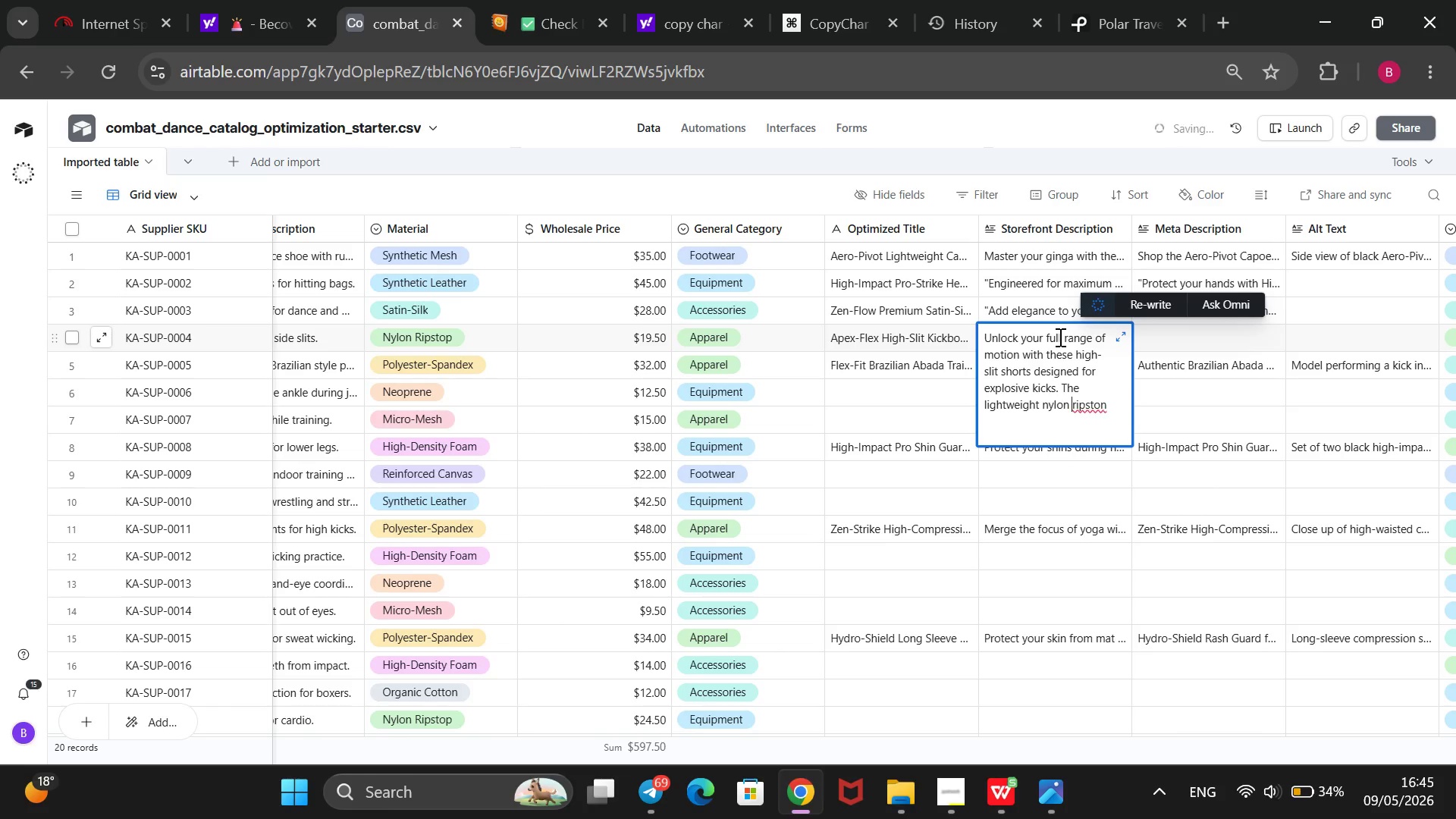 
key(Space)
 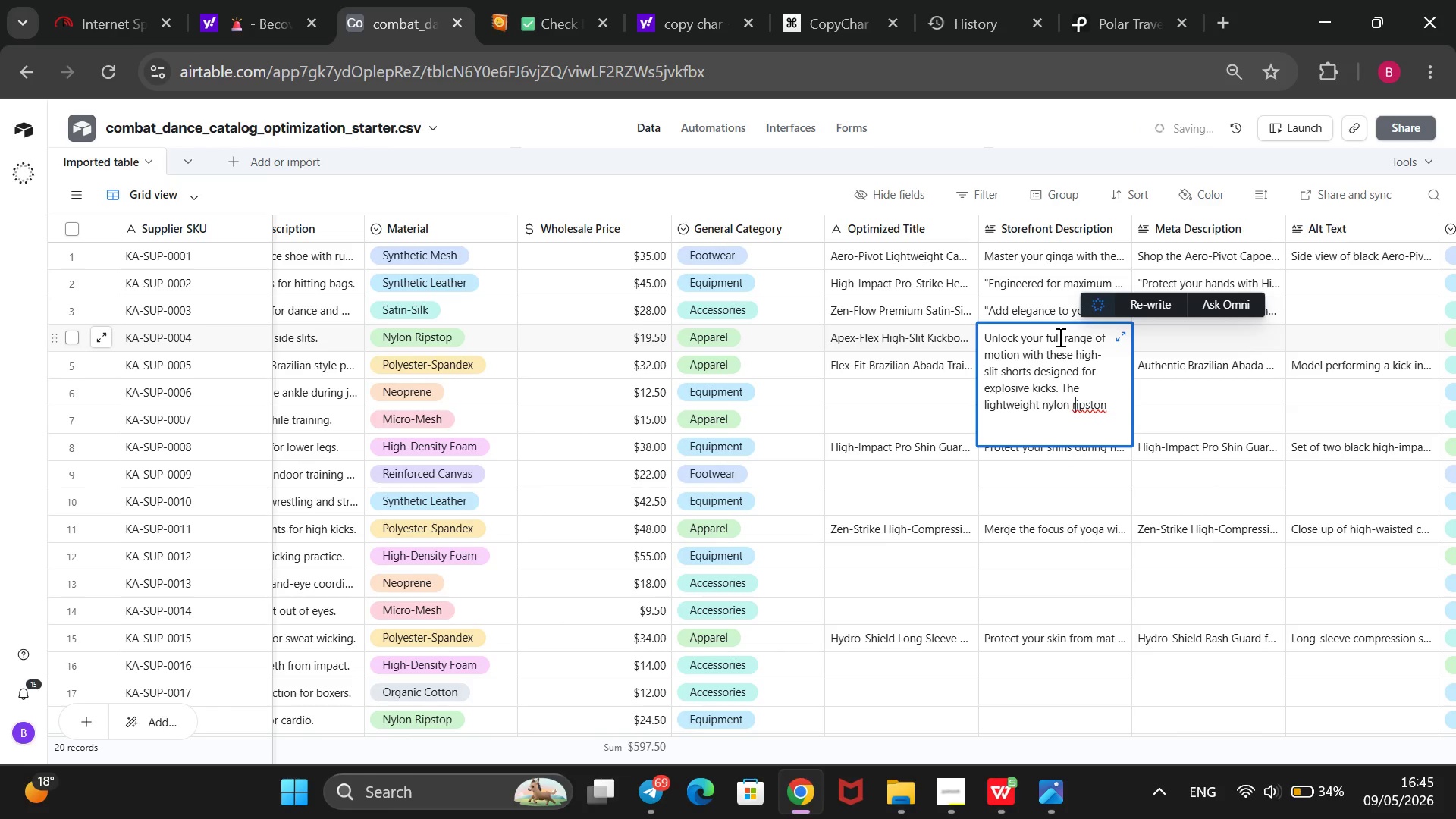 
key(ArrowRight)
 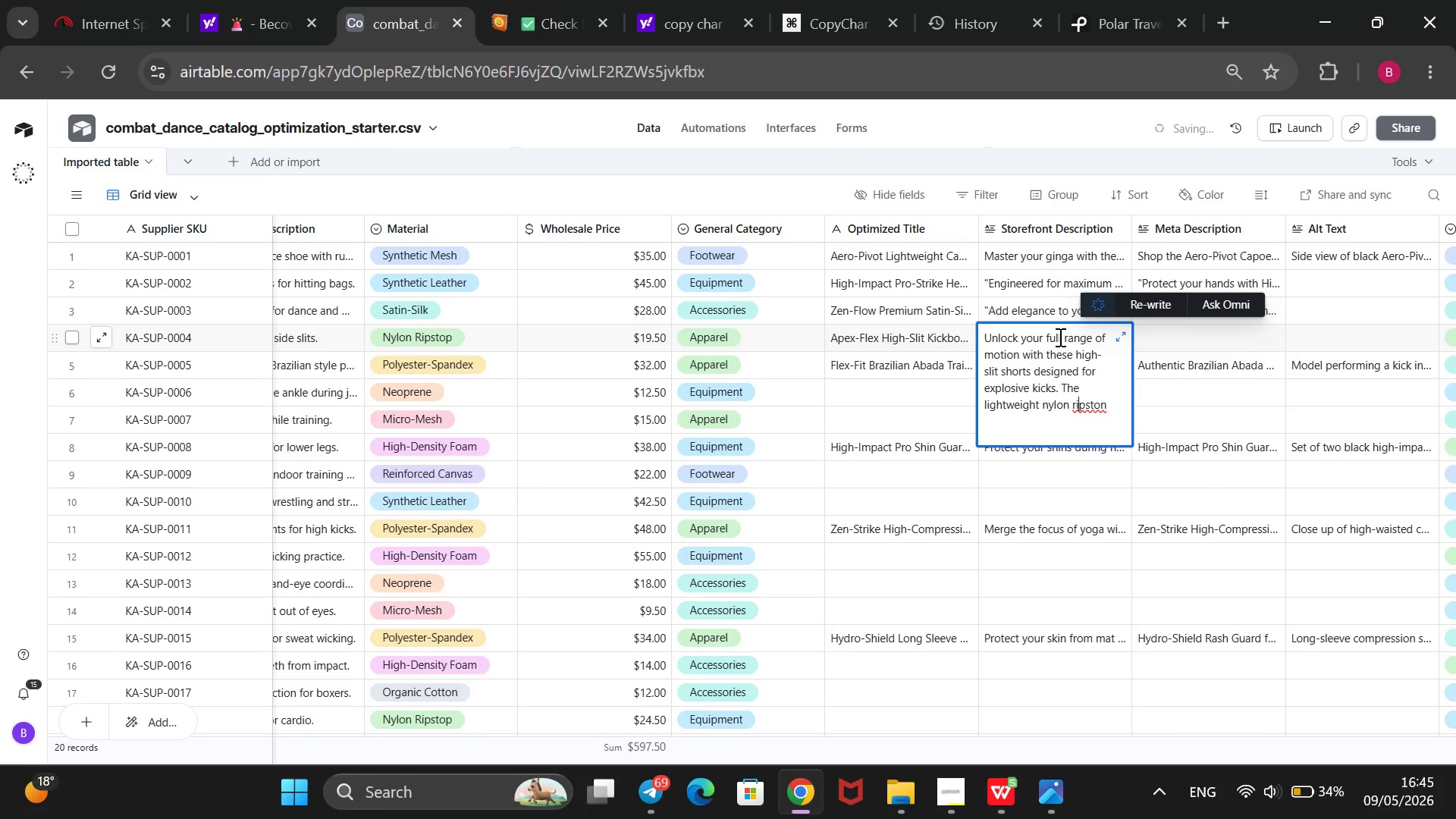 
key(ArrowRight)
 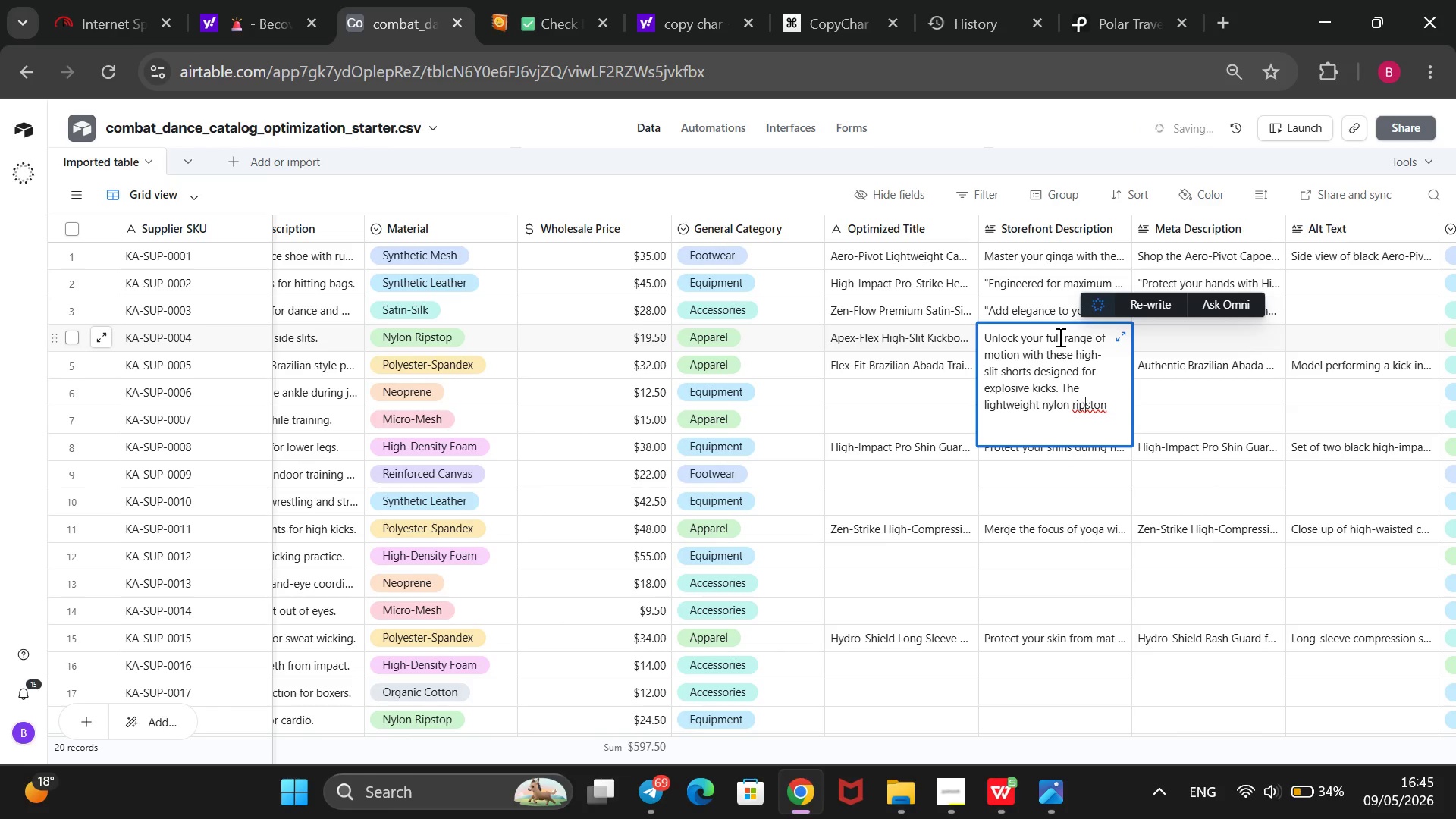 
key(ArrowRight)
 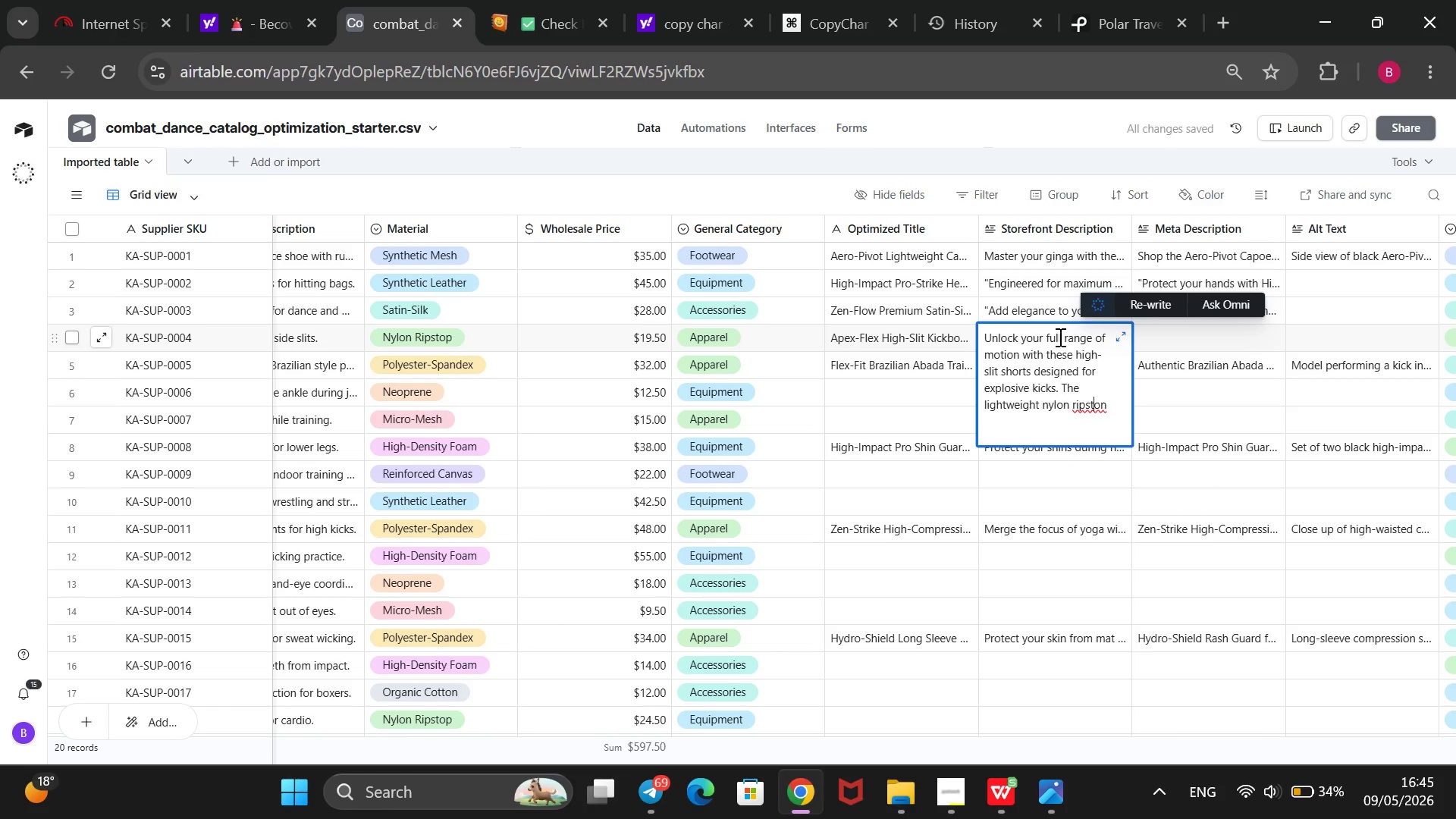 
key(ArrowRight)
 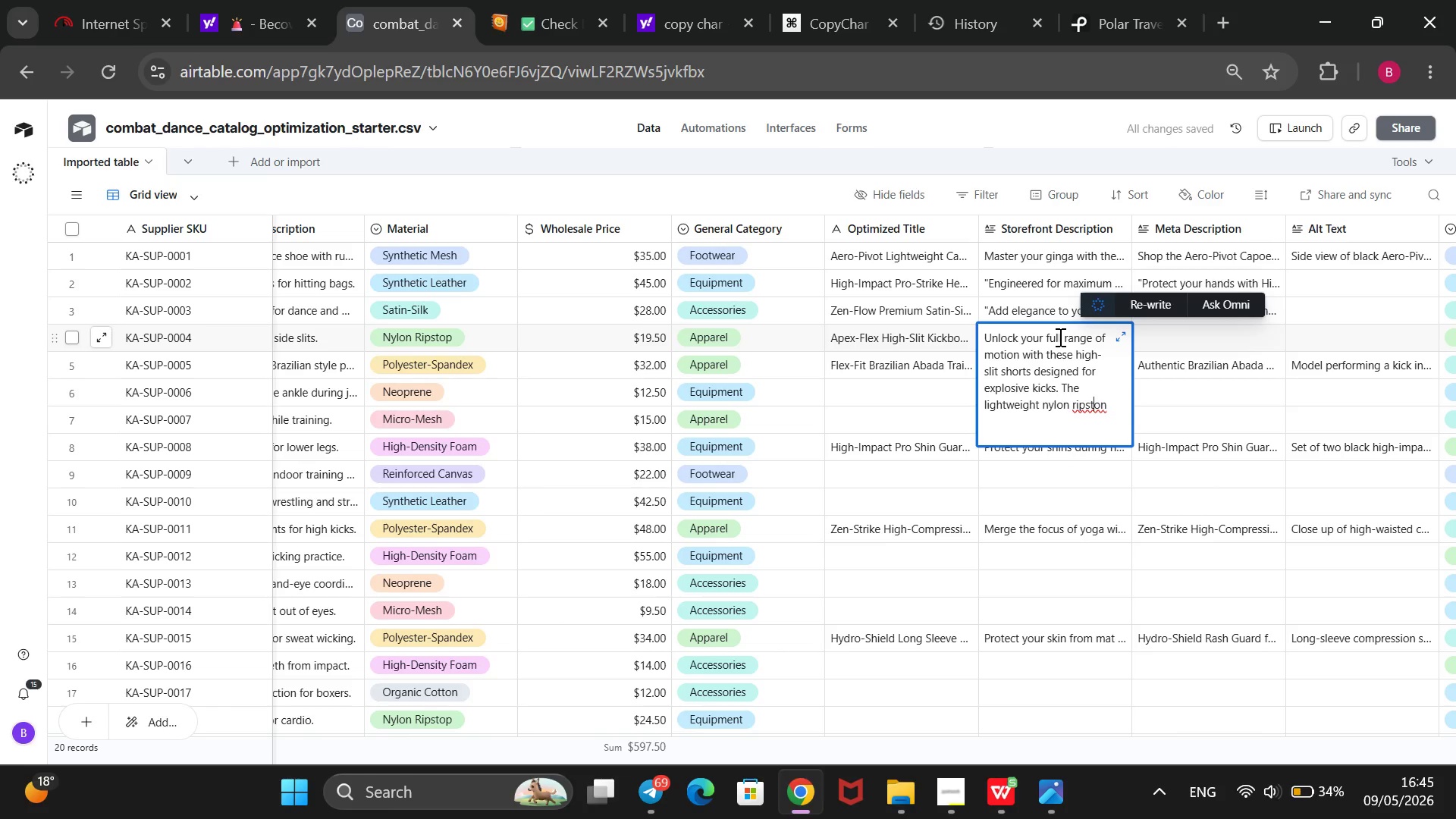 
key(ArrowRight)
 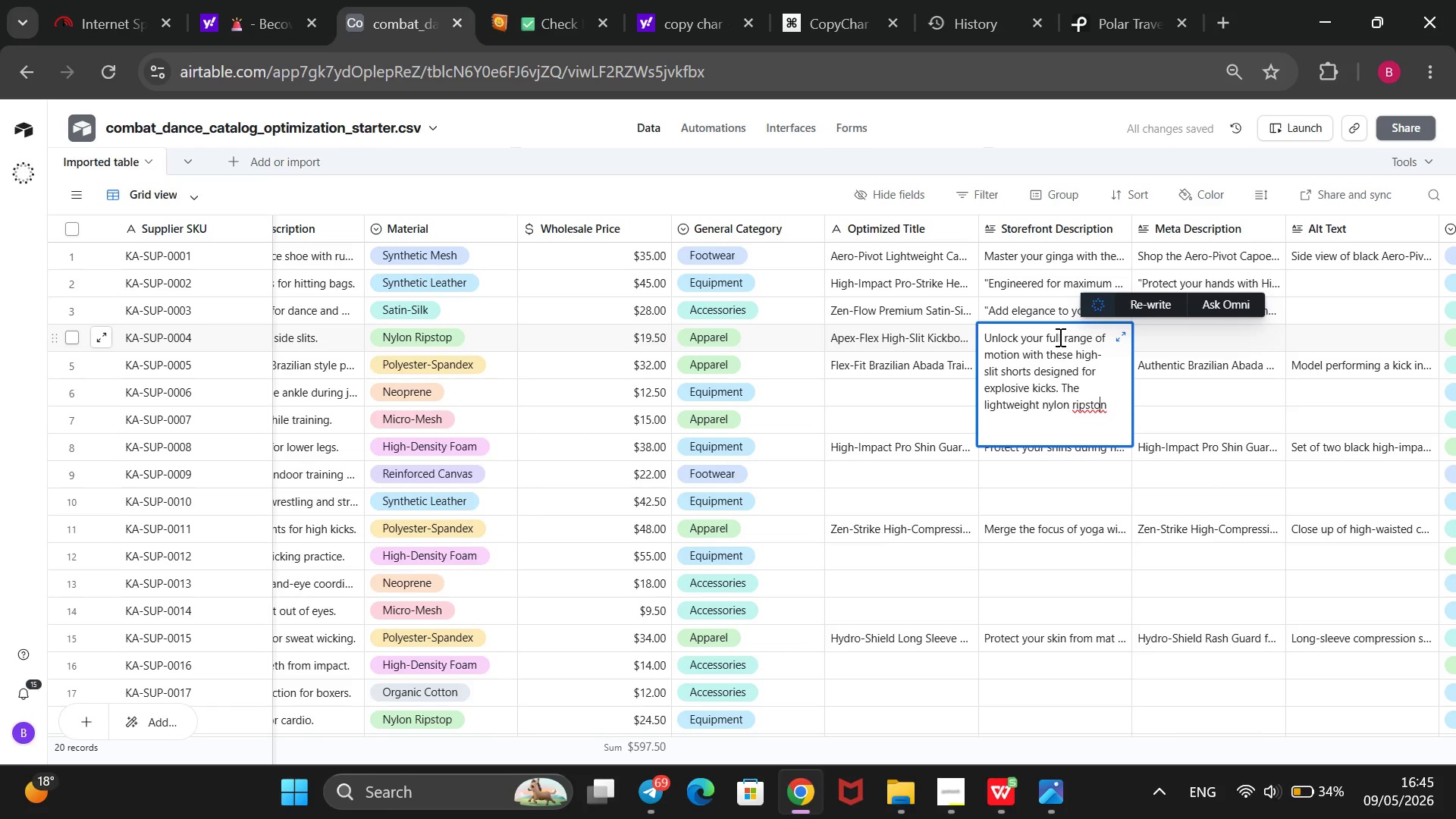 
key(ArrowRight)
 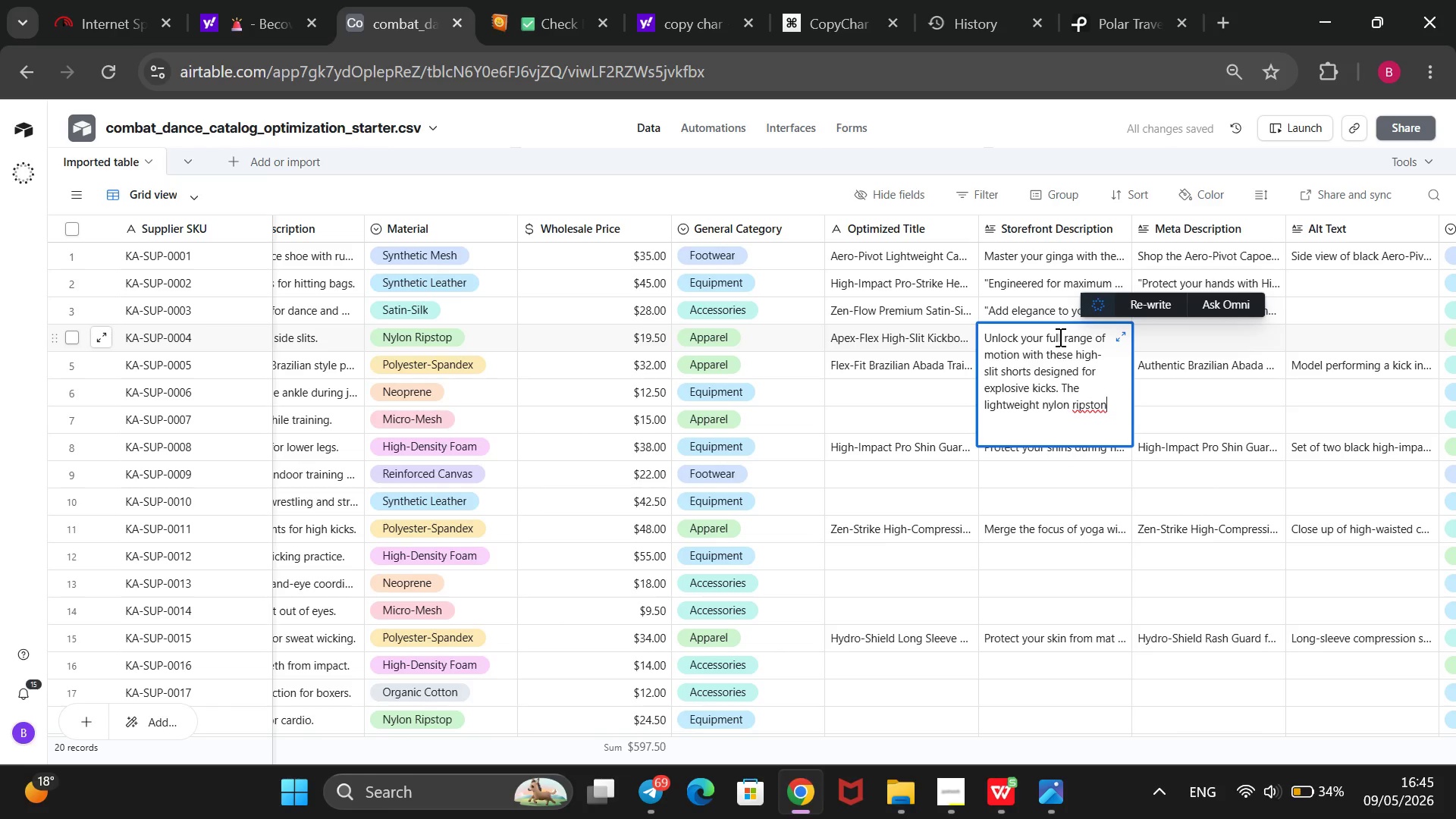 
key(ArrowRight)
 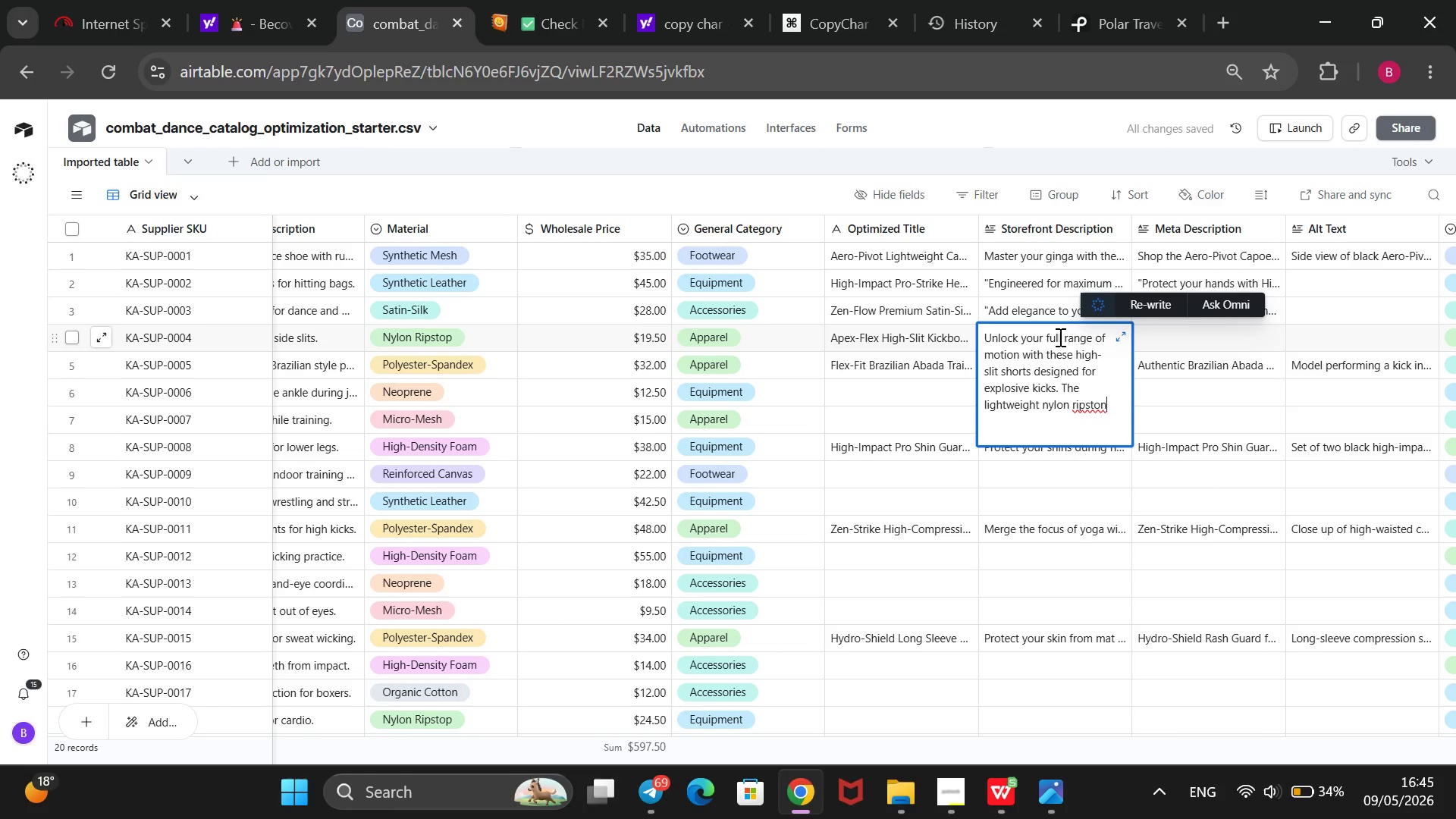 
key(Backspace)
type(p fabric proveides)
key(Backspace)
key(Backspace)
key(Backspace)
key(Backspace)
key(Backspace)
type(ides exceptional durability for even the mos ri)
key(Backspace)
key(Backspace)
key(Backspace)
type(t rigou)
key(Backspace)
type(rous tt)
key(Backspace)
type(raining sessiona)
key(Backspace)
type(s.)
 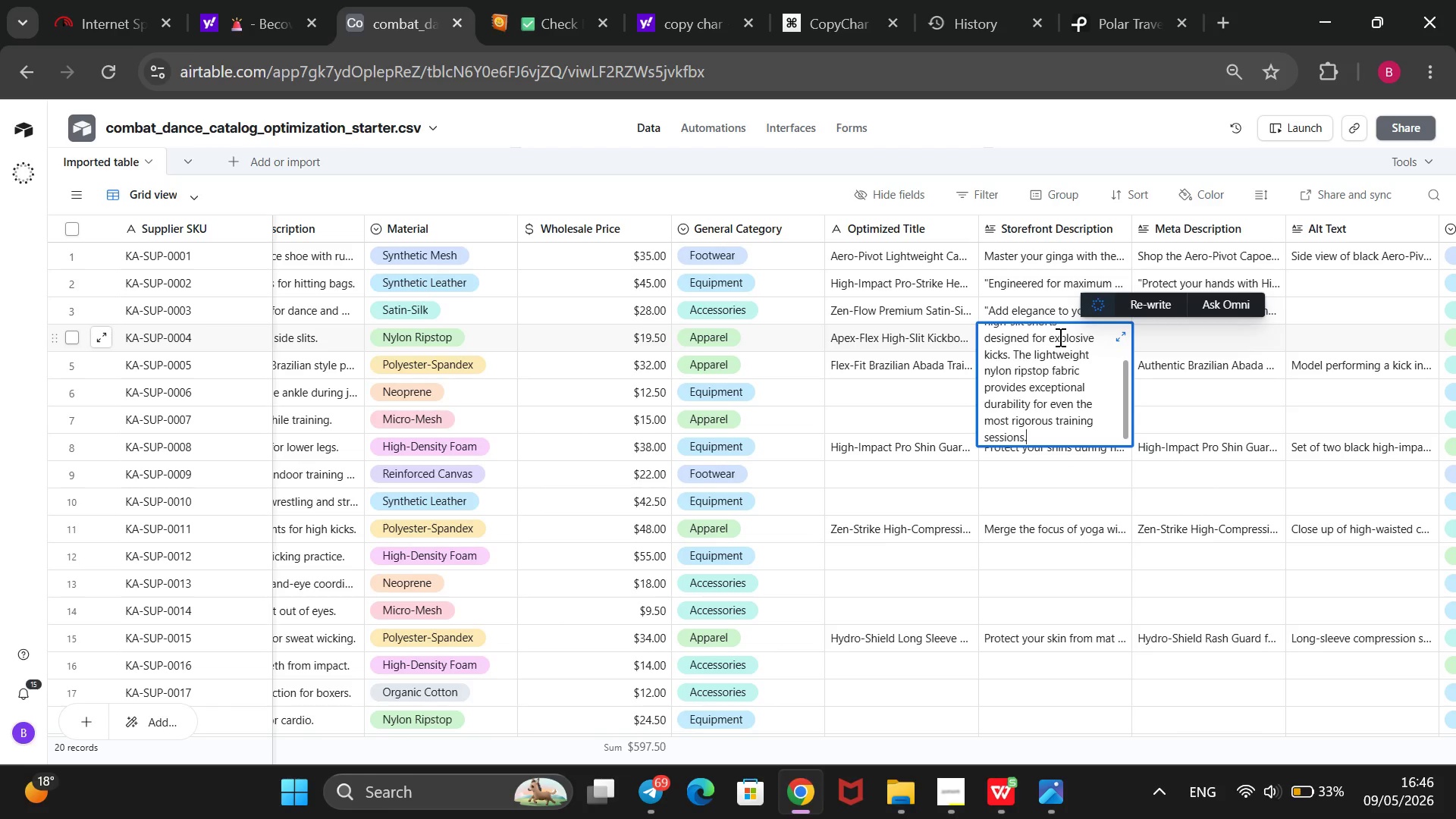 
wait(5.31)
 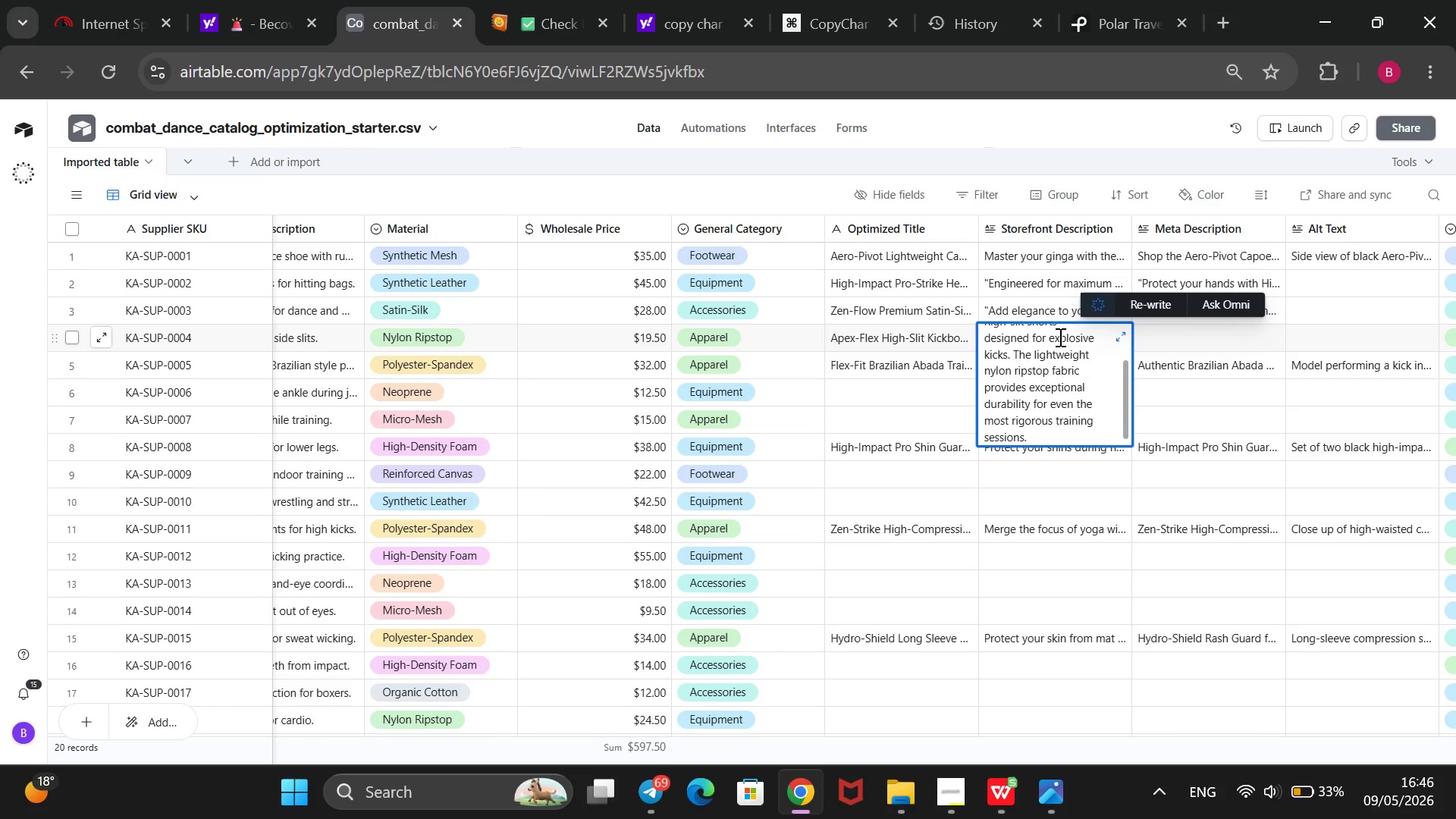 
left_click([1206, 337])
 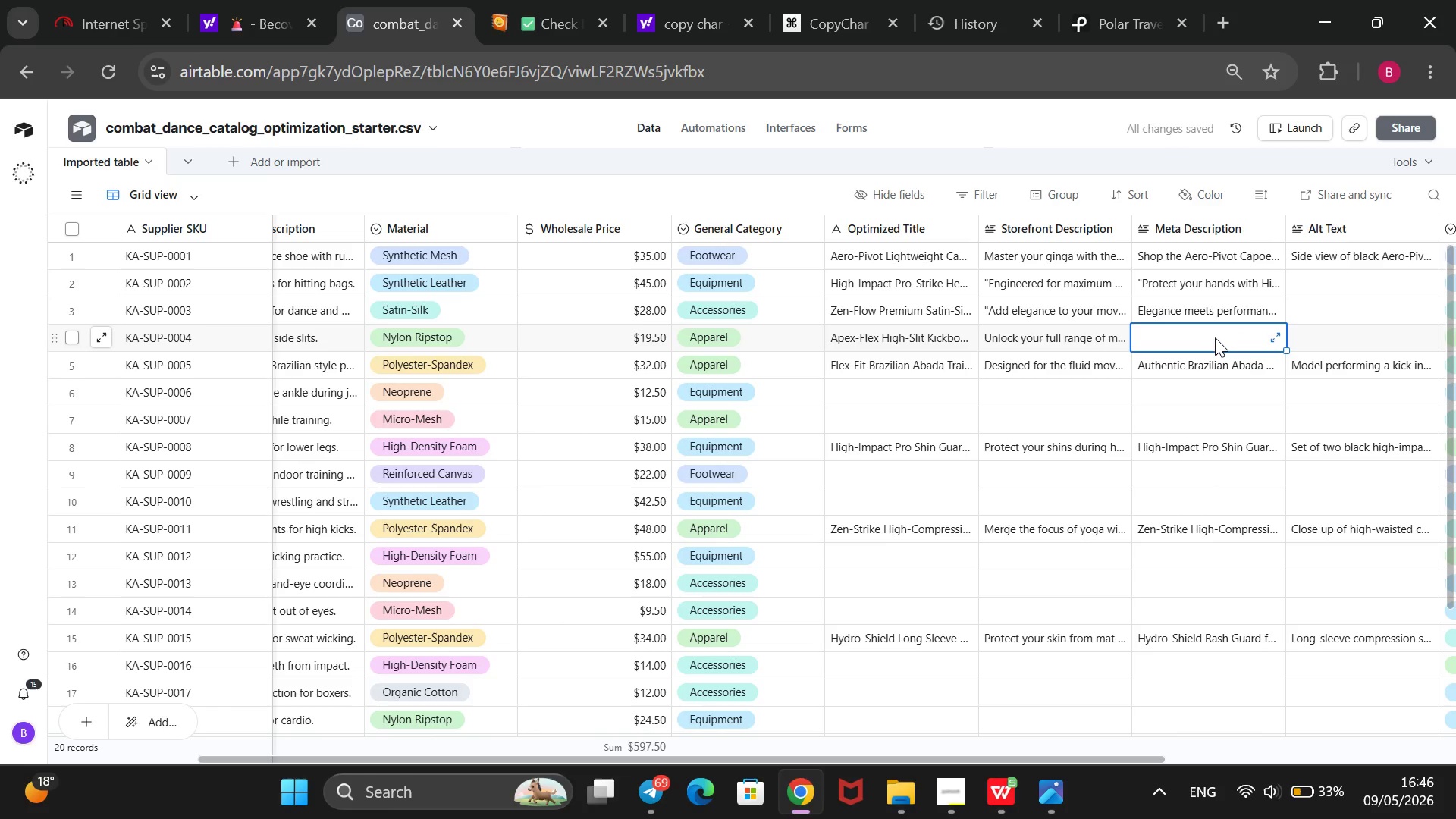 
type(Achieve mac)
key(Backspace)
type(ximun)
key(Backspace)
type(m mobility wih)
key(Backspace)
type(th Apex-Flex Kickboxing Shorts. High-Slit design and durable ro)
key(Backspace)
type(ipstop r)
key(Backspace)
type(fabric for unrestricted movement.)
 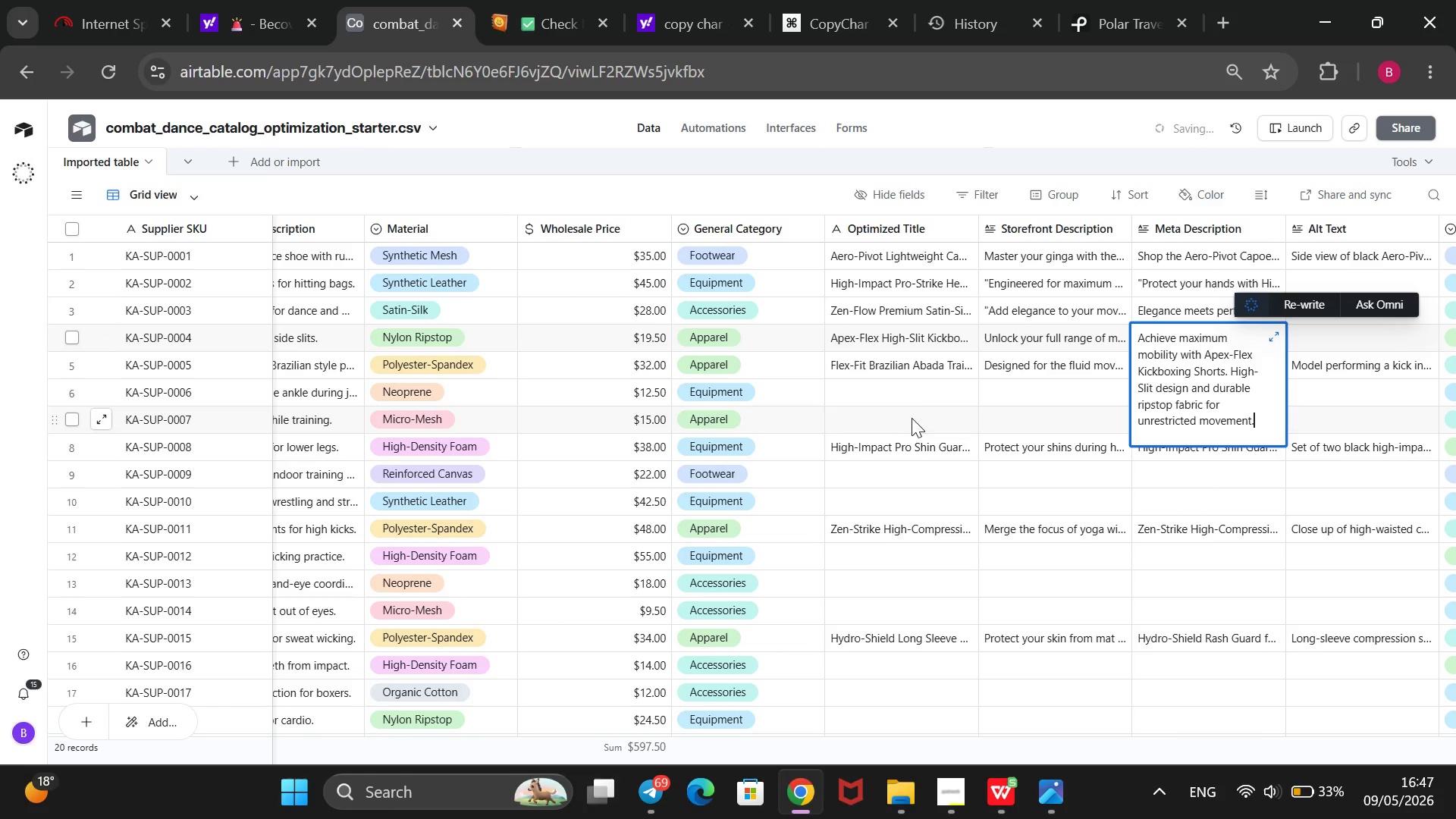 
left_click([920, 388])
 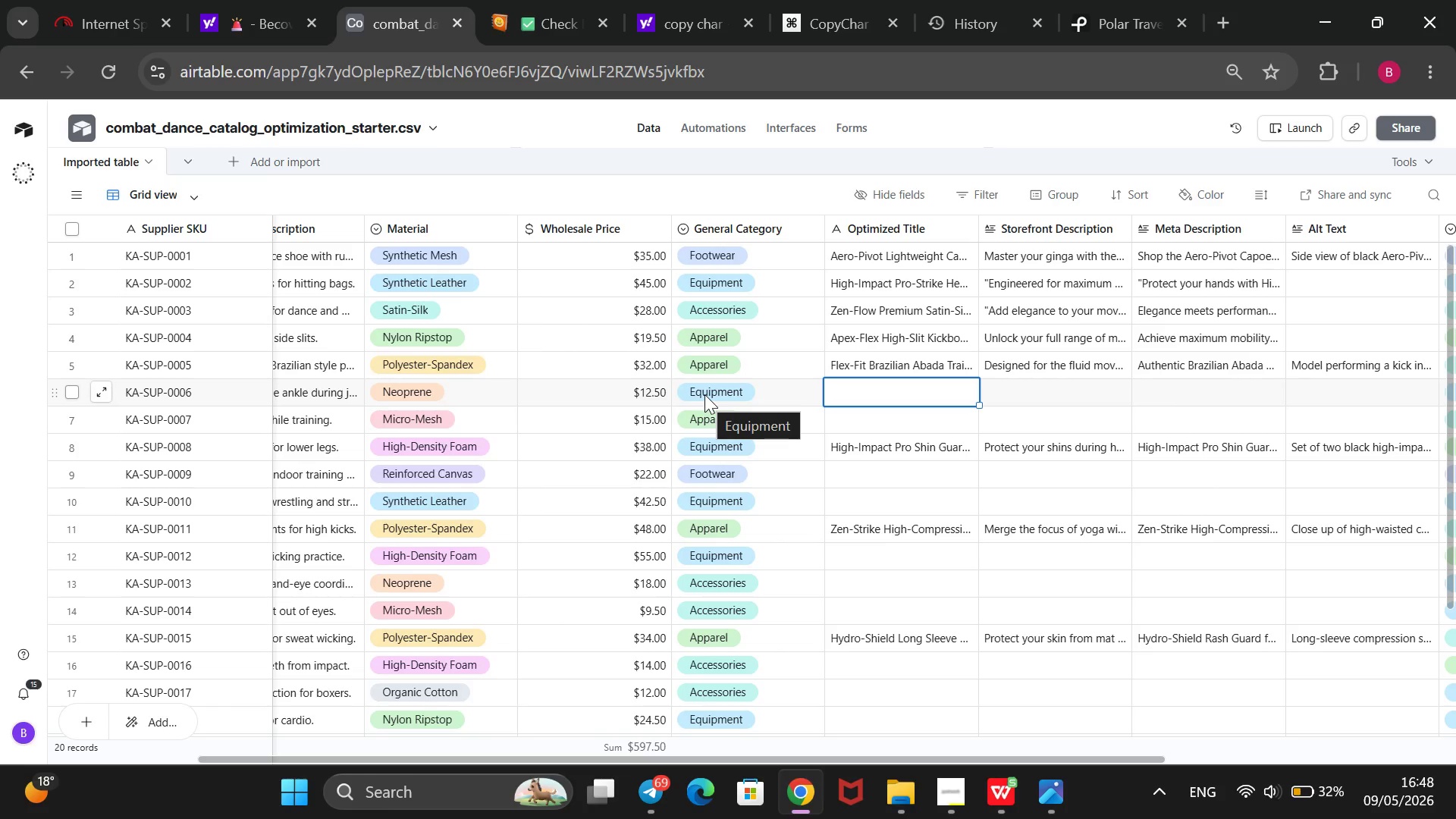 
wait(28.75)
 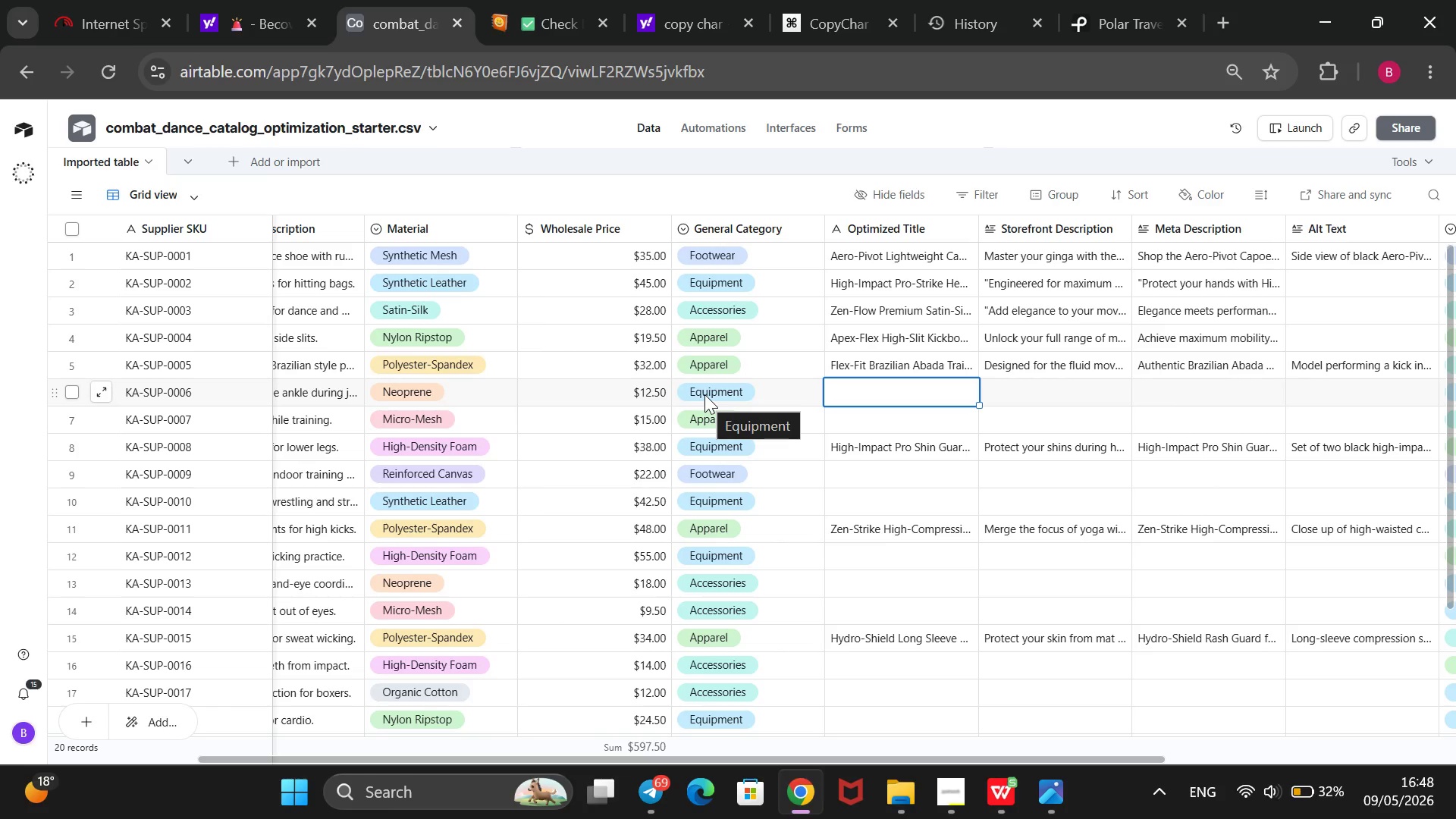 
scroll: coordinate [704, 394], scroll_direction: up, amount: 6.0
 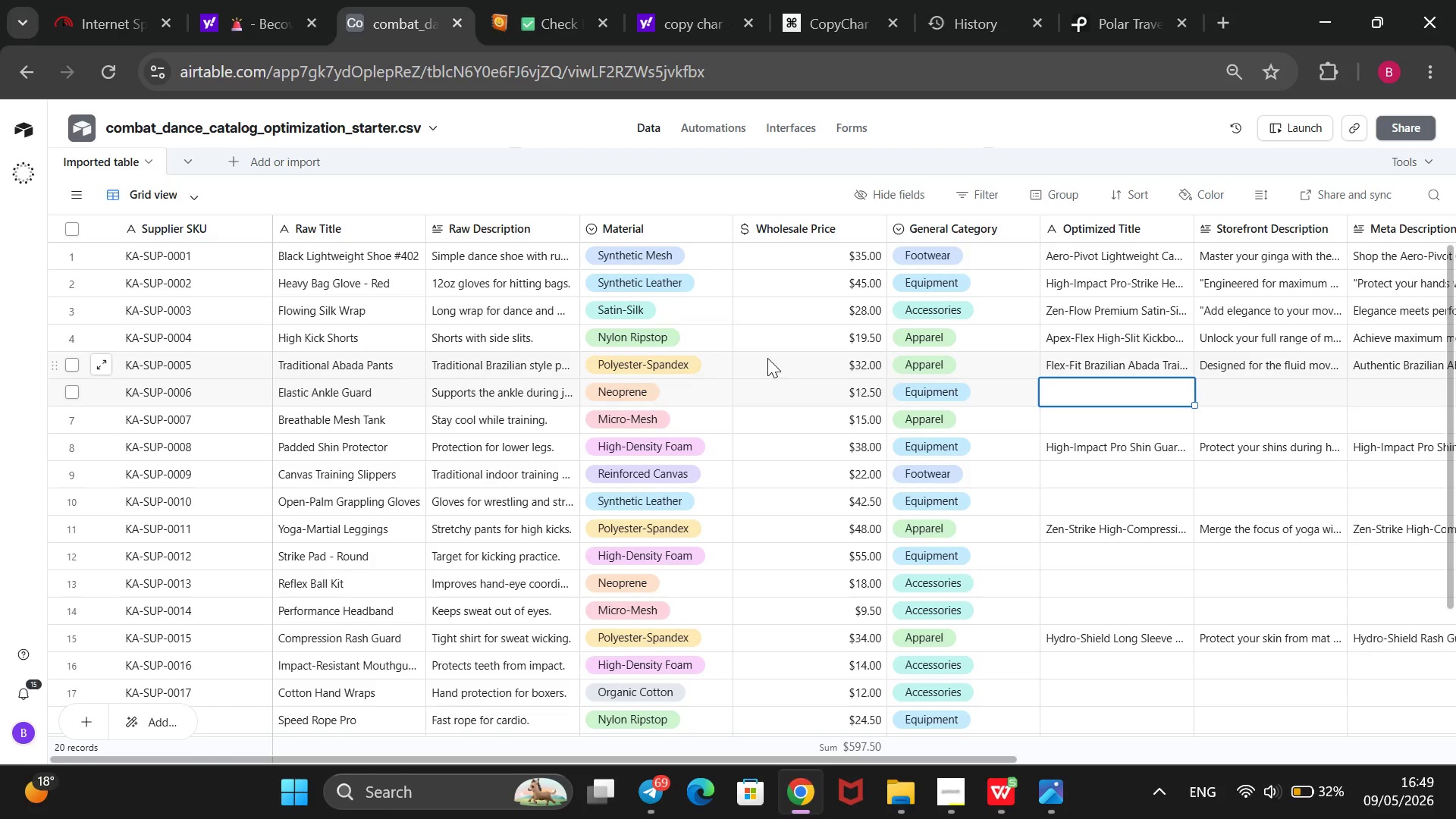 
wait(88.56)
 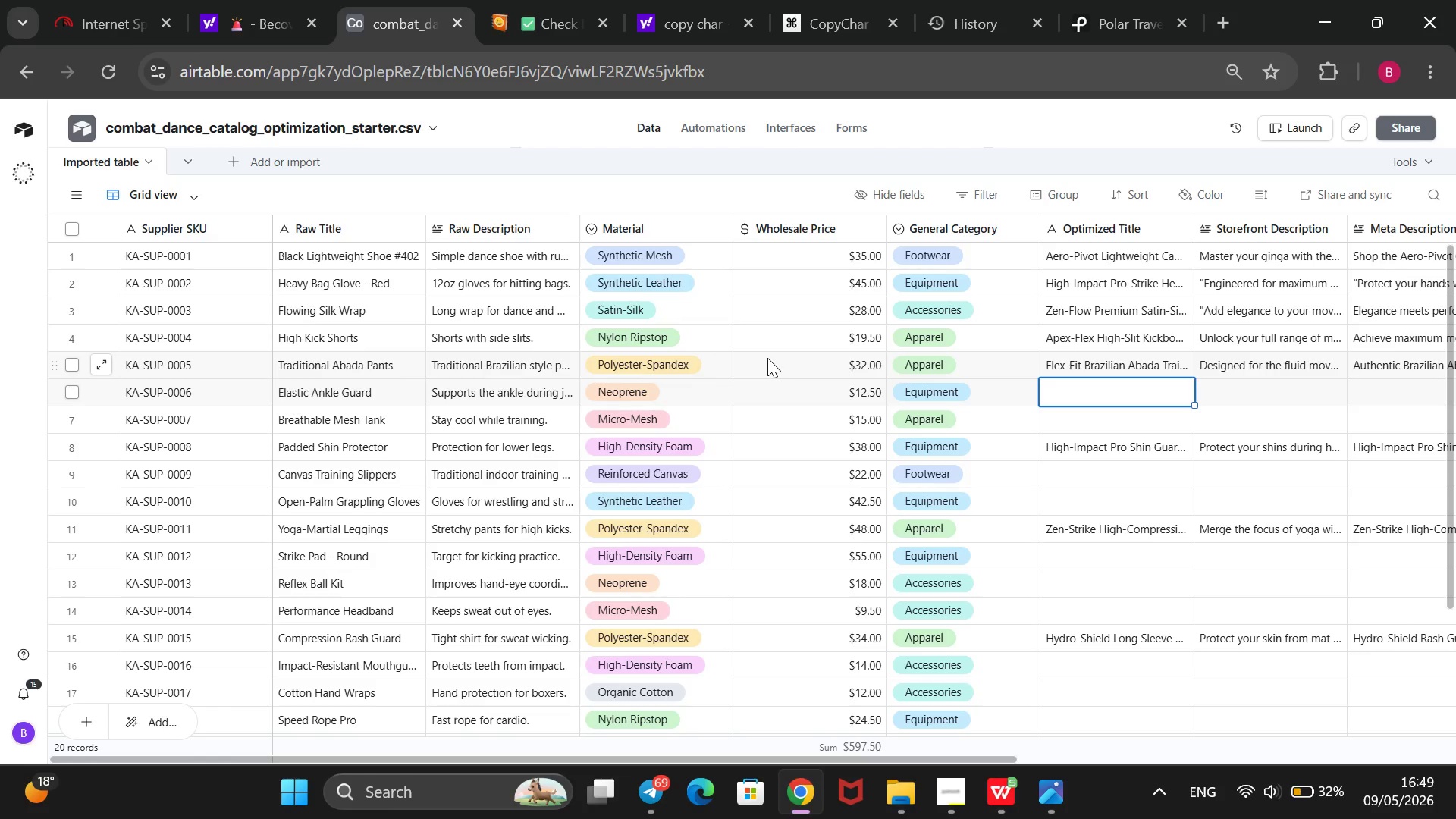 
scroll: coordinate [767, 358], scroll_direction: none, amount: 0.0
 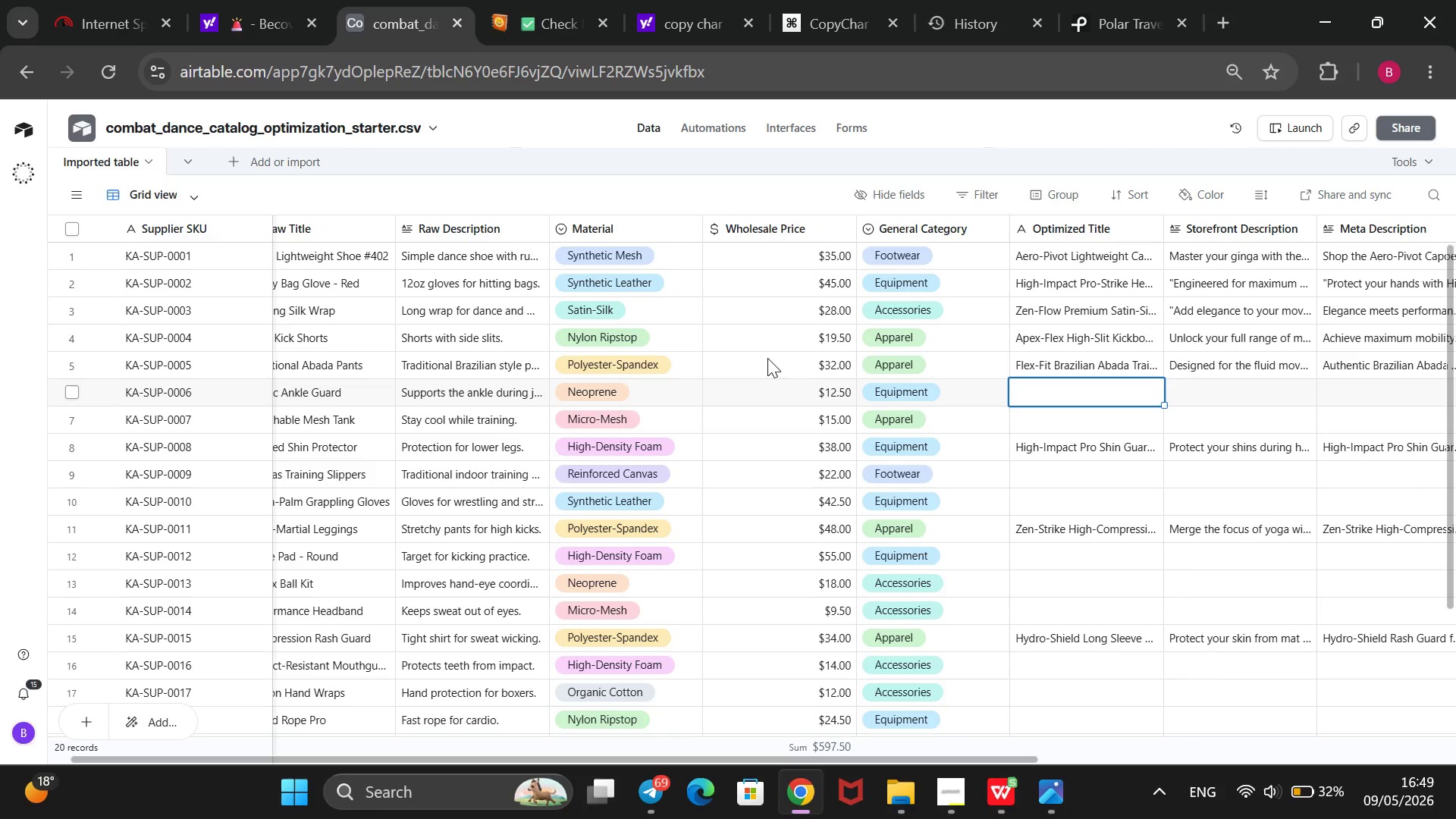 
wait(6.35)
 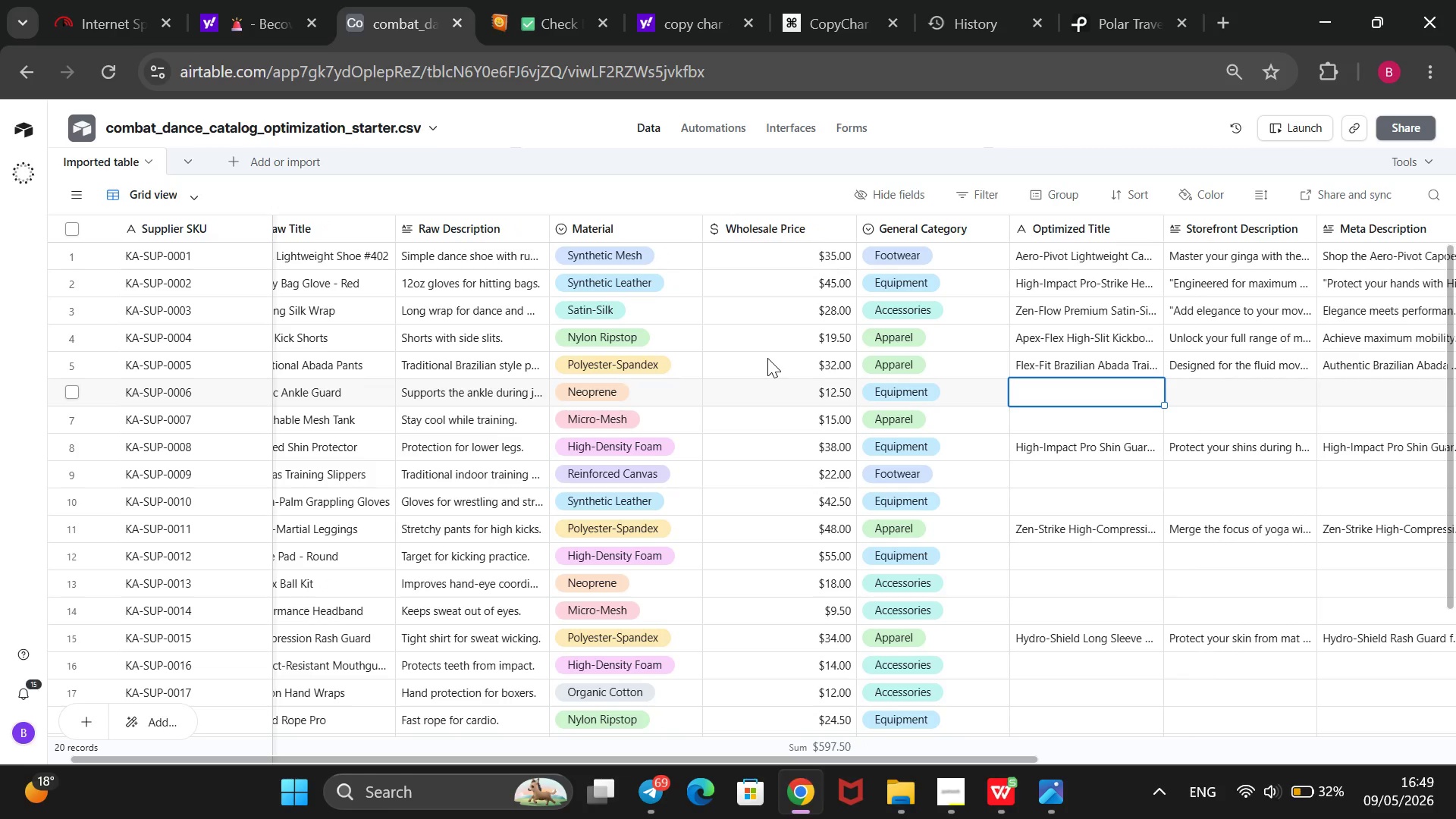 
scroll: coordinate [767, 358], scroll_direction: up, amount: 2.0
 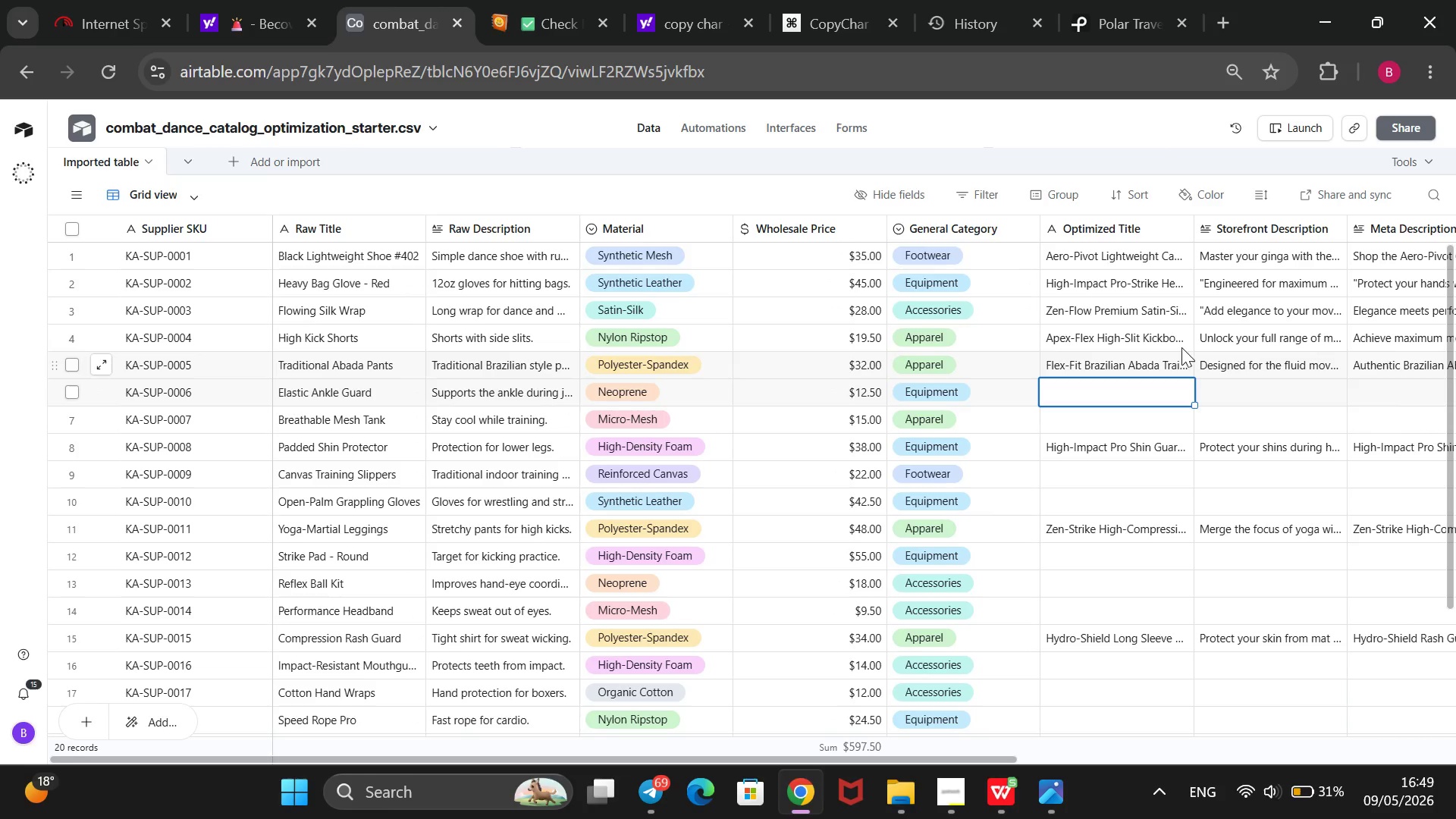 
wait(9.73)
 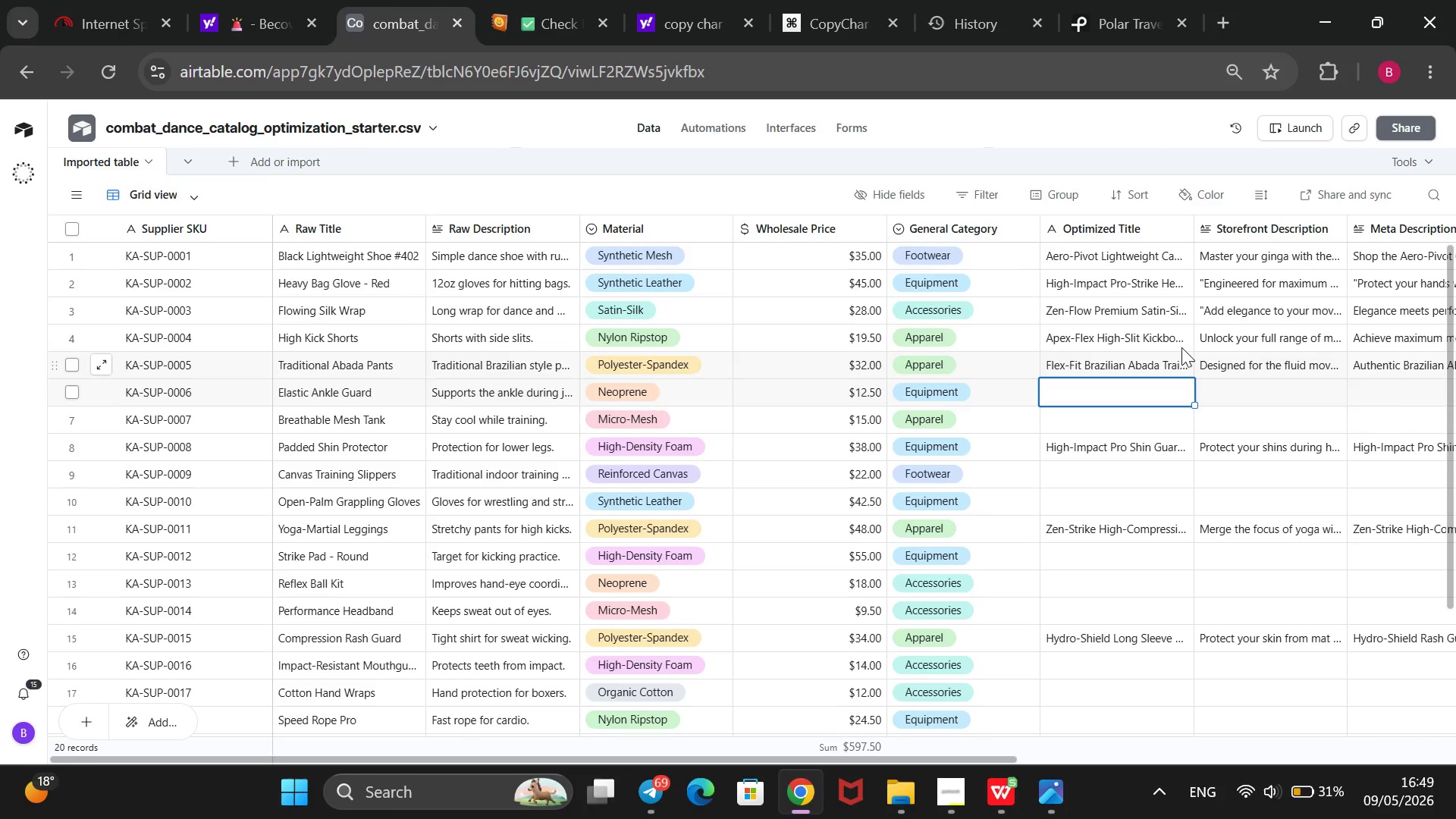 
scroll: coordinate [1228, 343], scroll_direction: down, amount: 1.0
 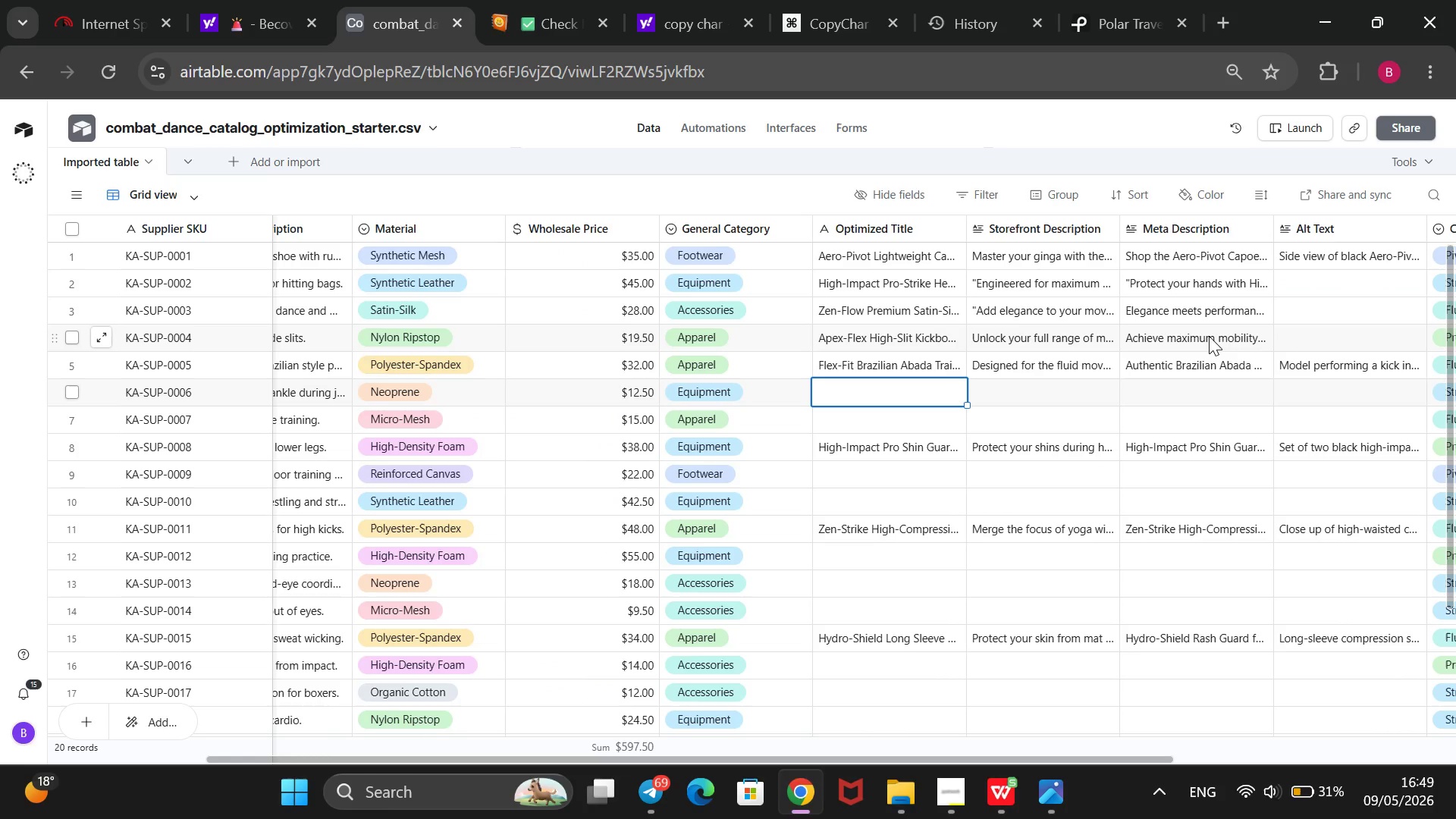 
wait(7.49)
 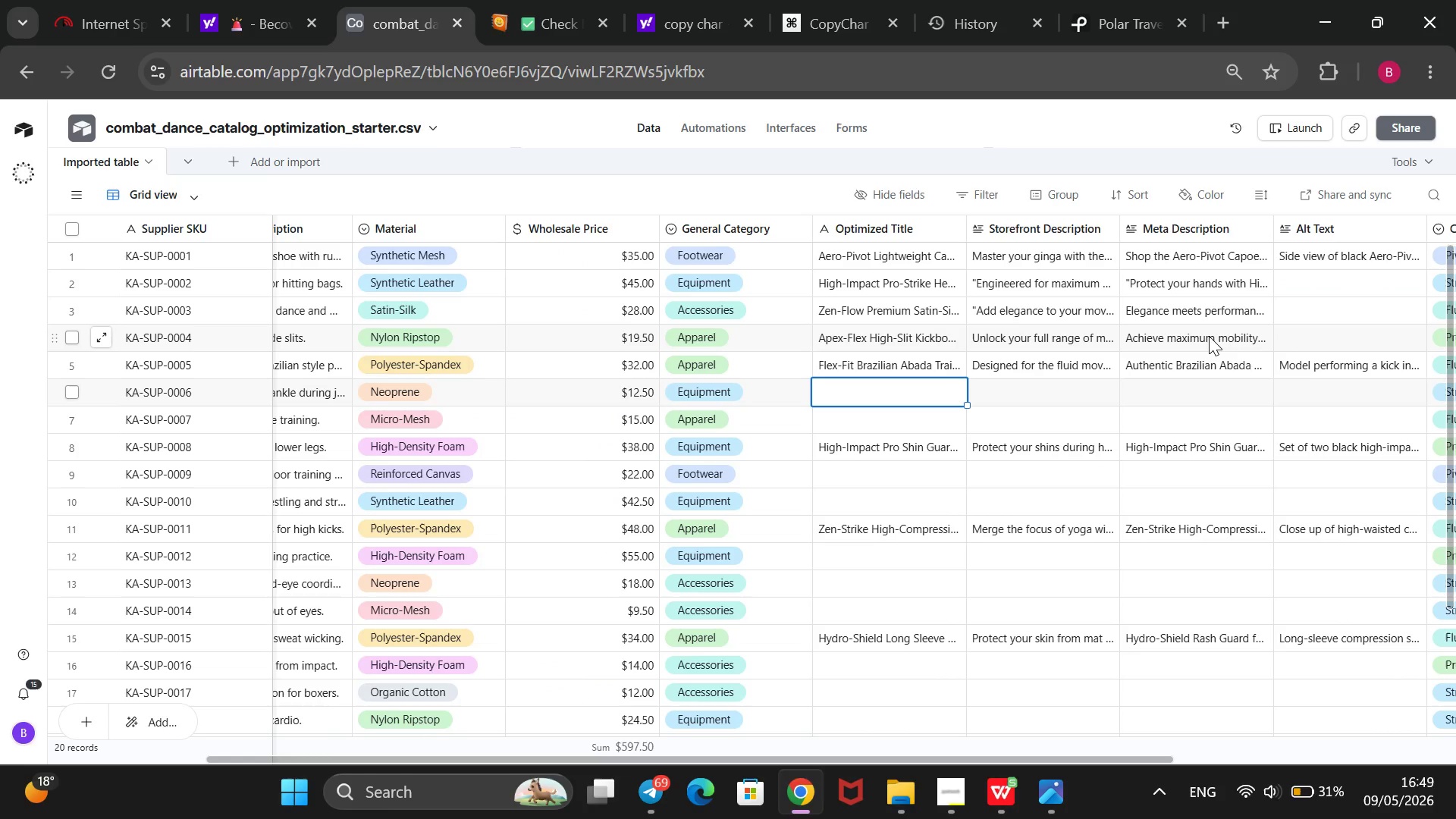 
double_click([1209, 336])
 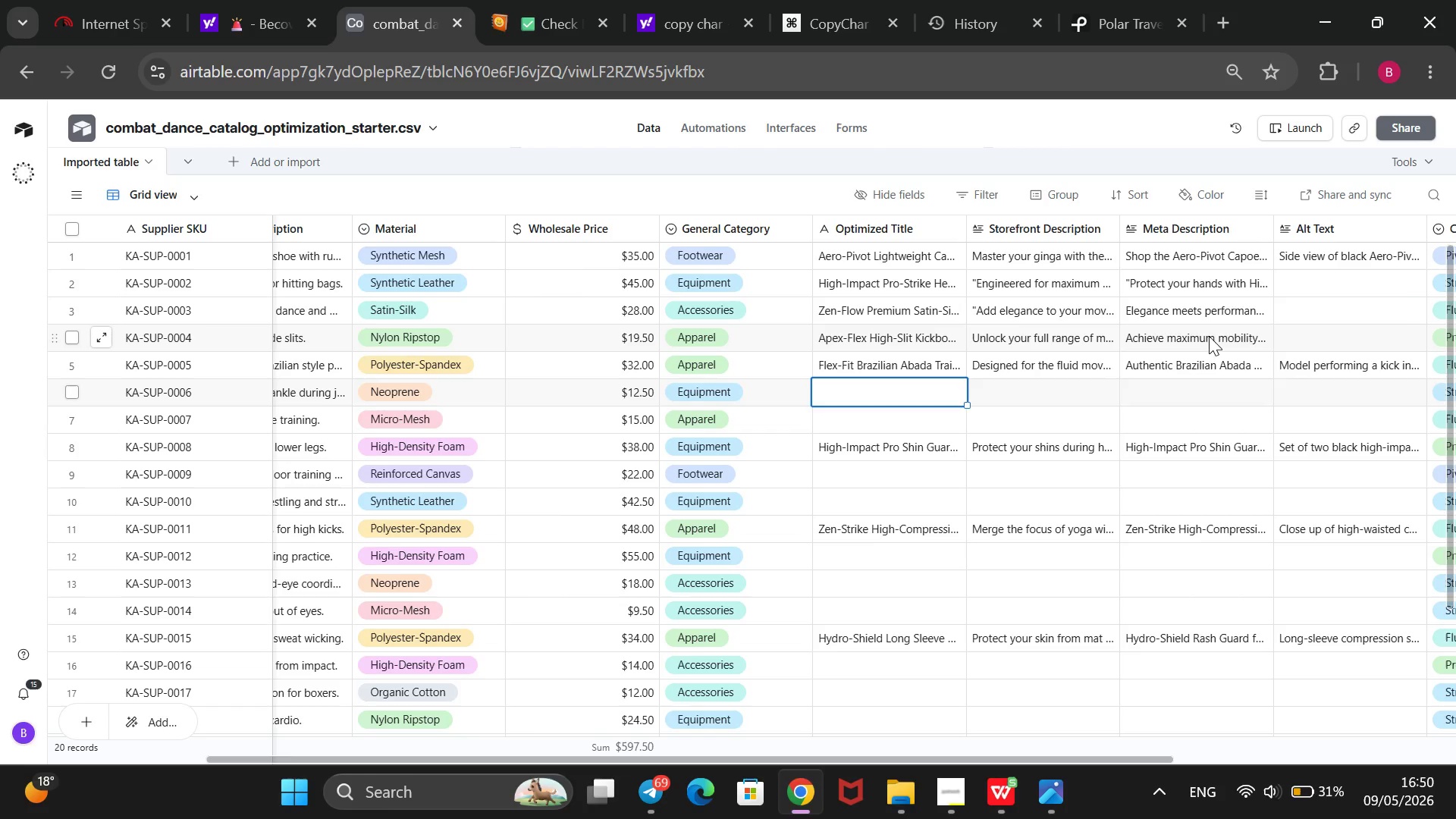 
double_click([1209, 336])
 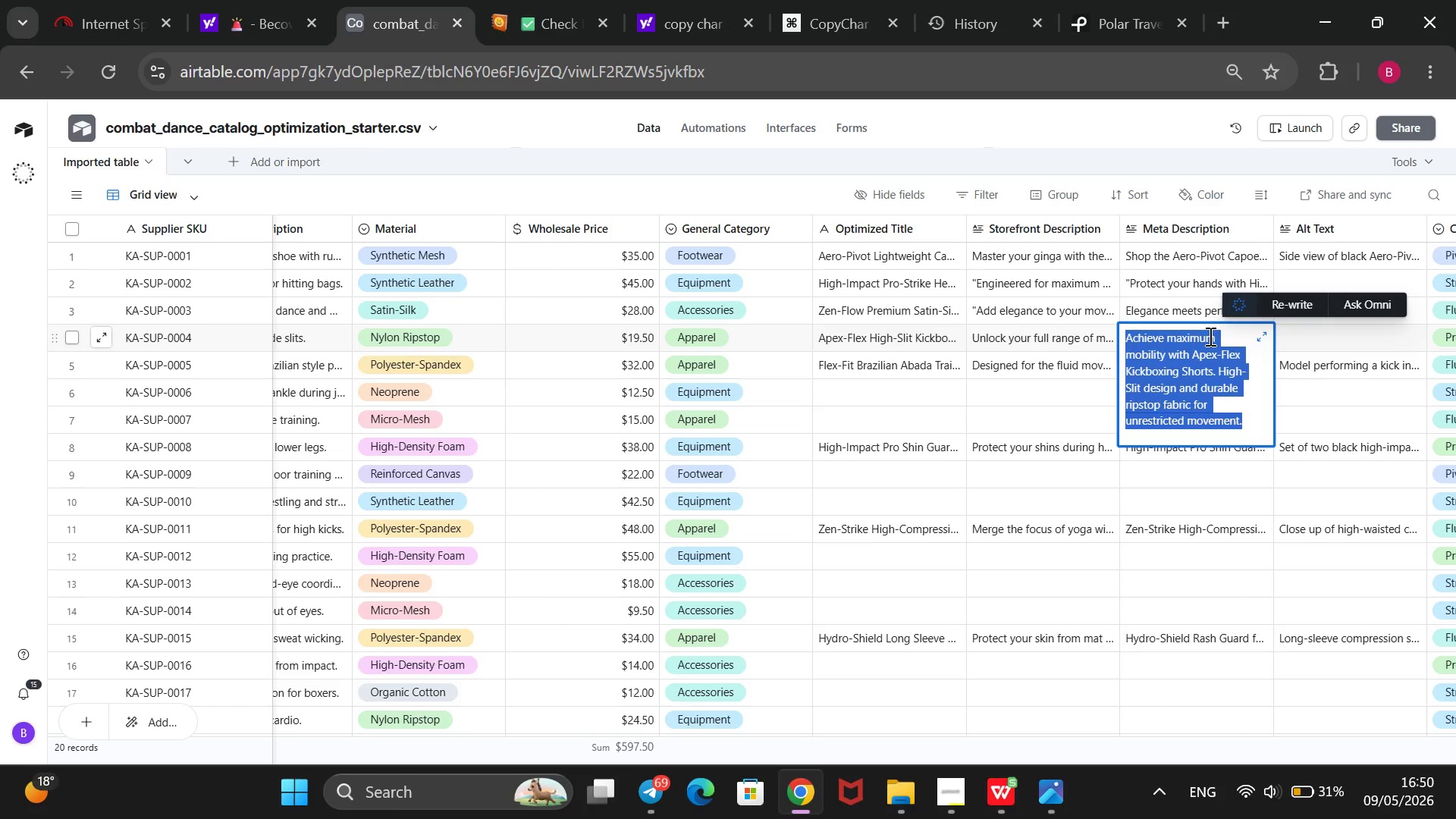 
triple_click([1209, 336])
 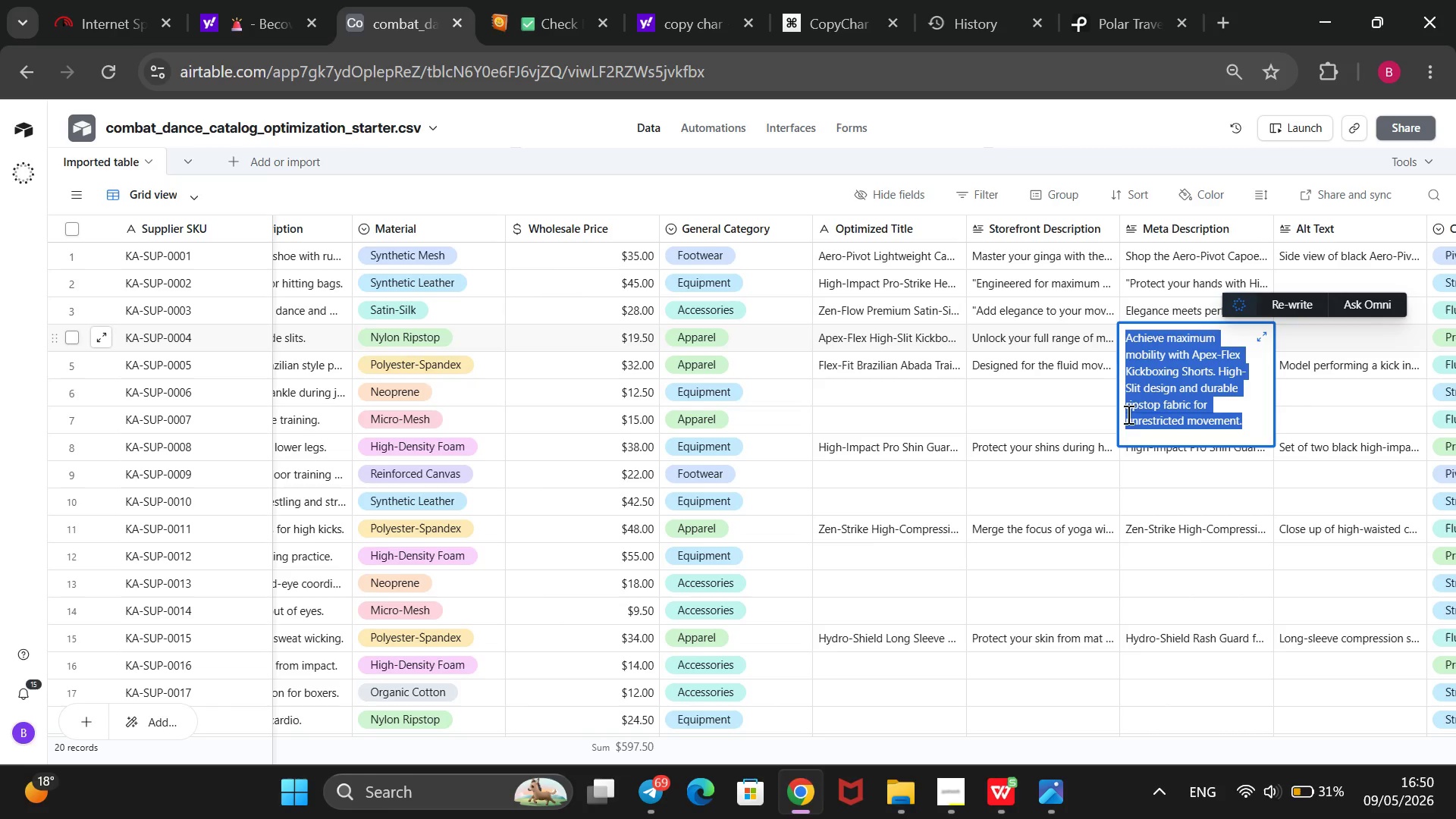 
wait(5.36)
 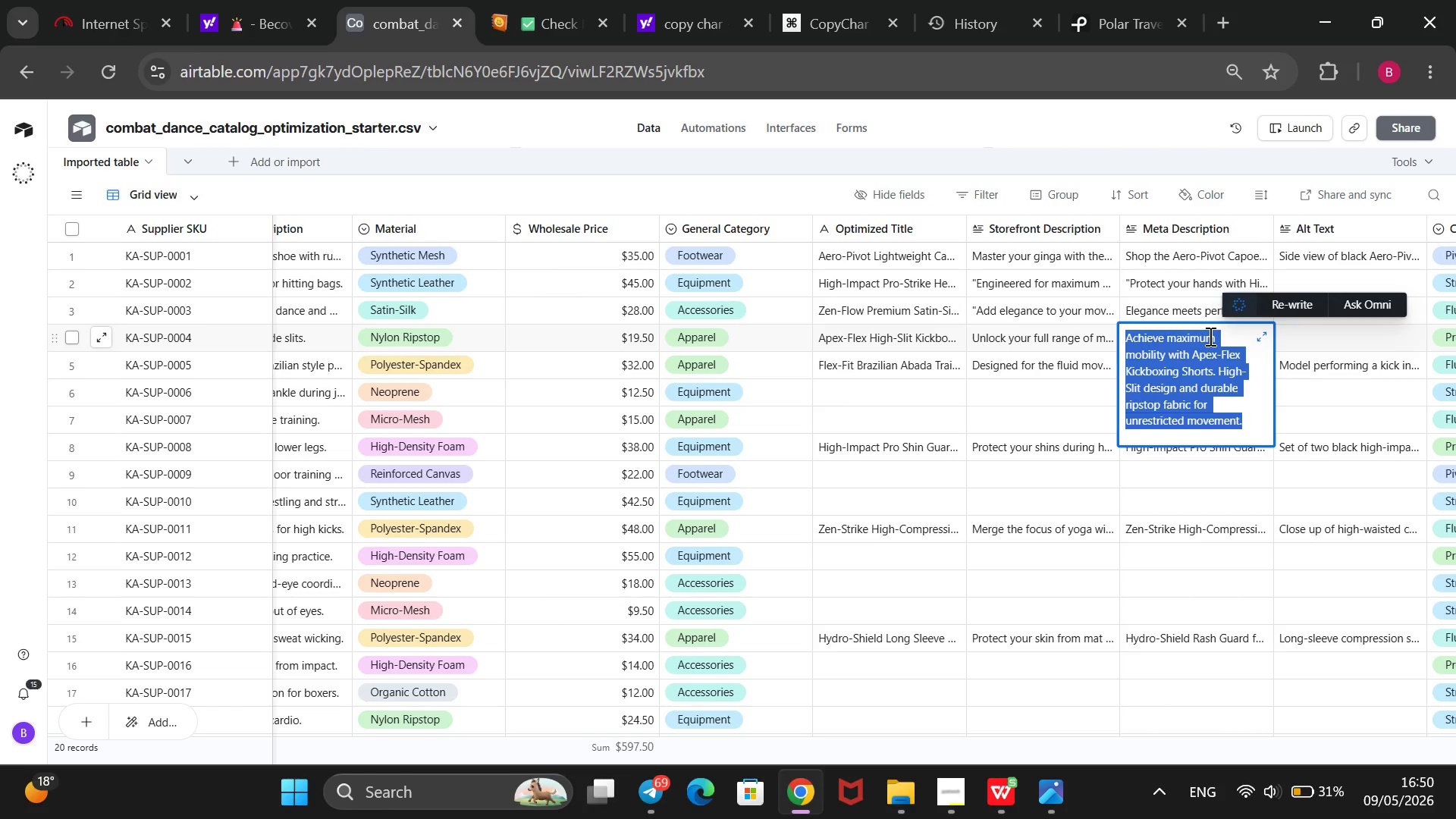 
left_click([878, 400])
 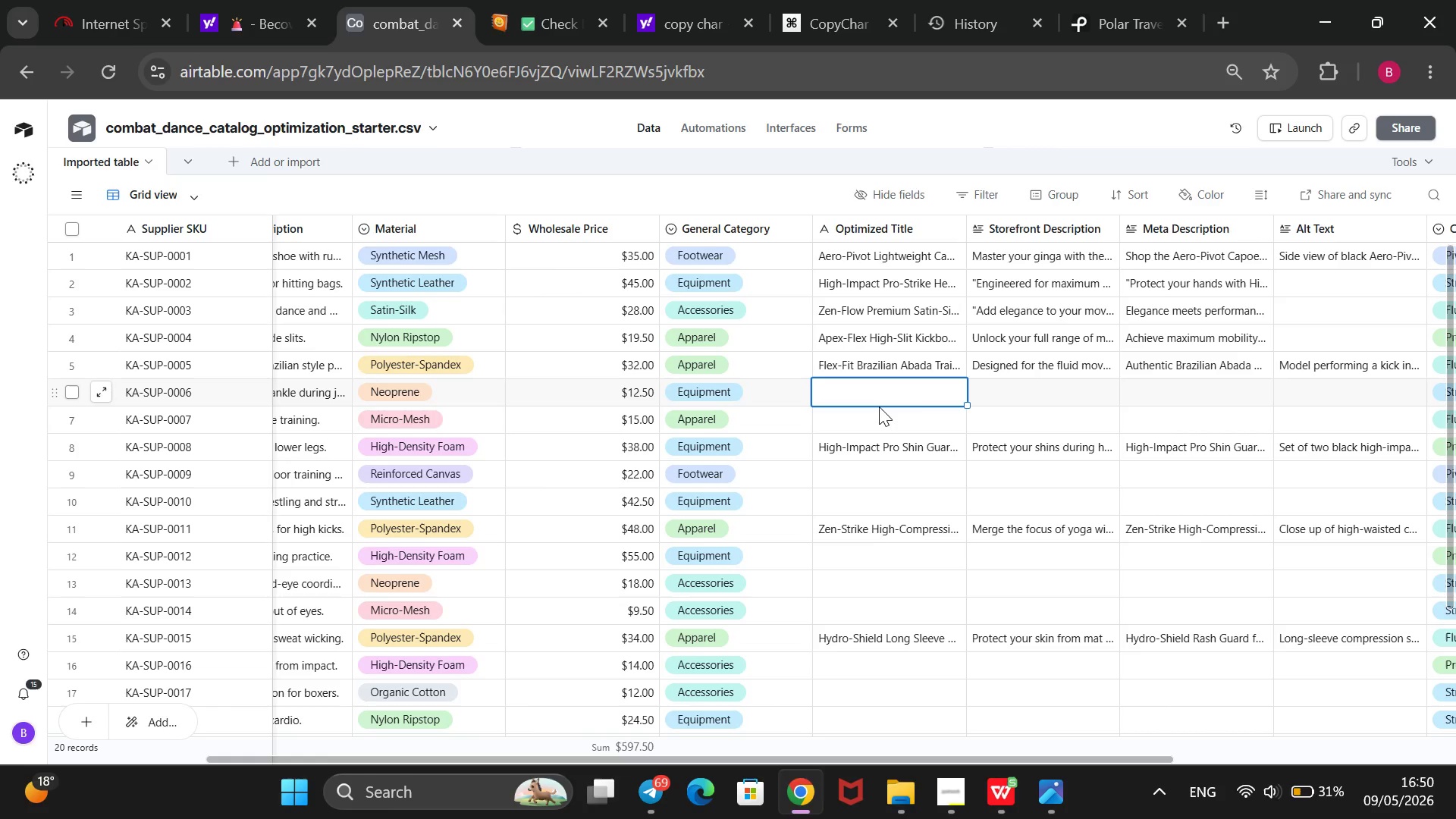 
type(Stabiliy-Core Elastic Ankle Support)
 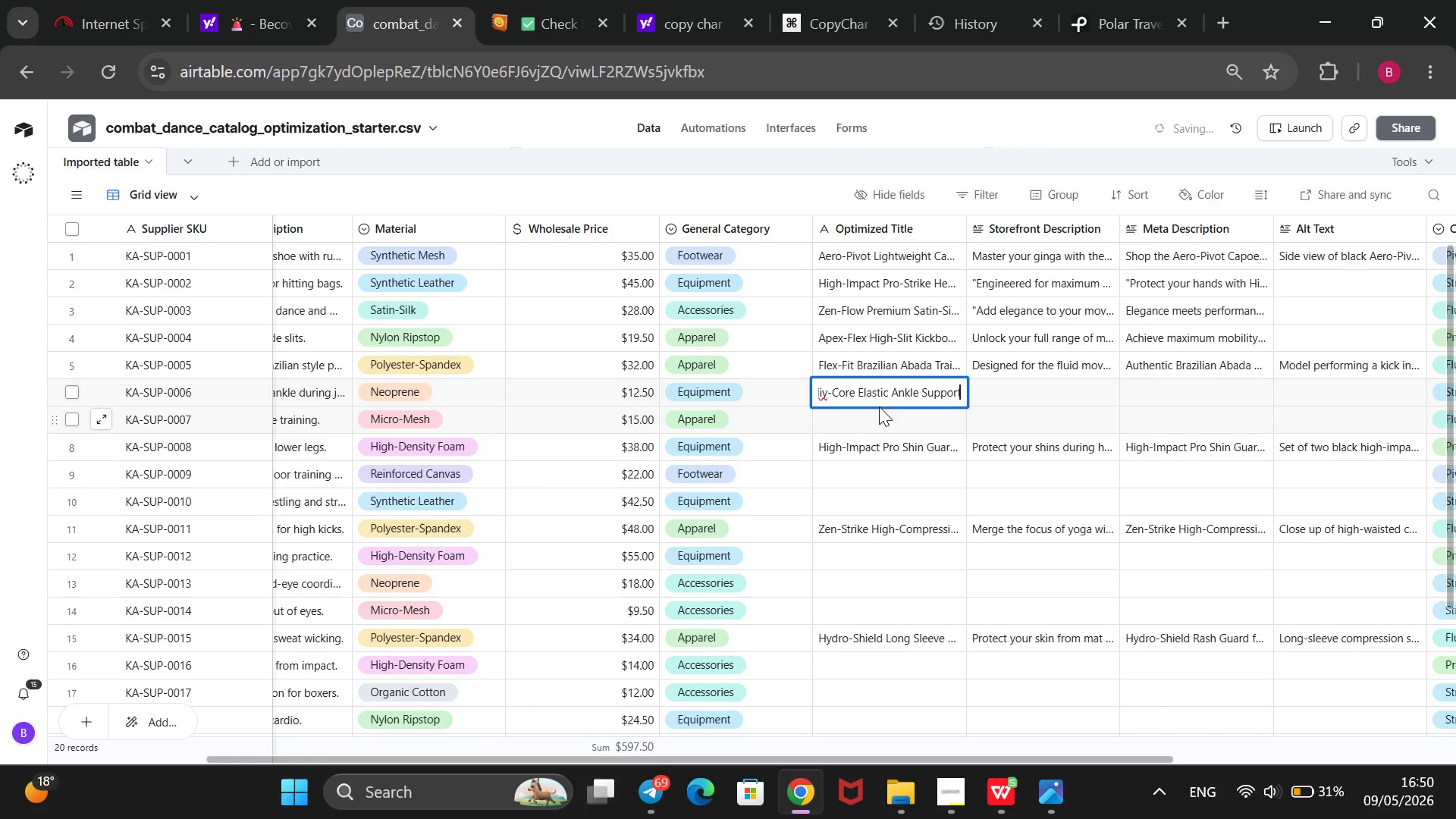 
hold_key(key=ArrowLeft, duration=1.49)
 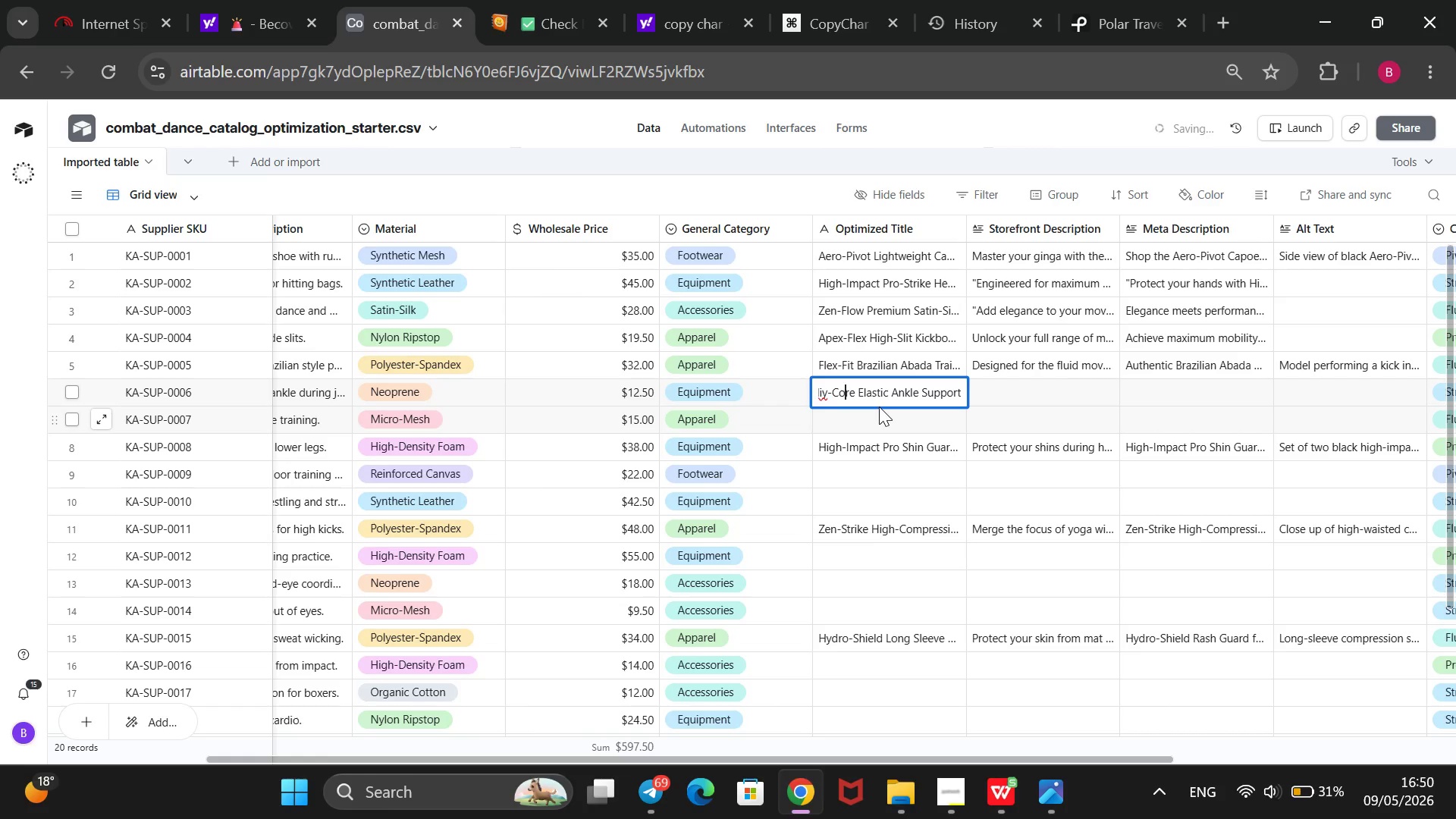 
key(ArrowLeft)
 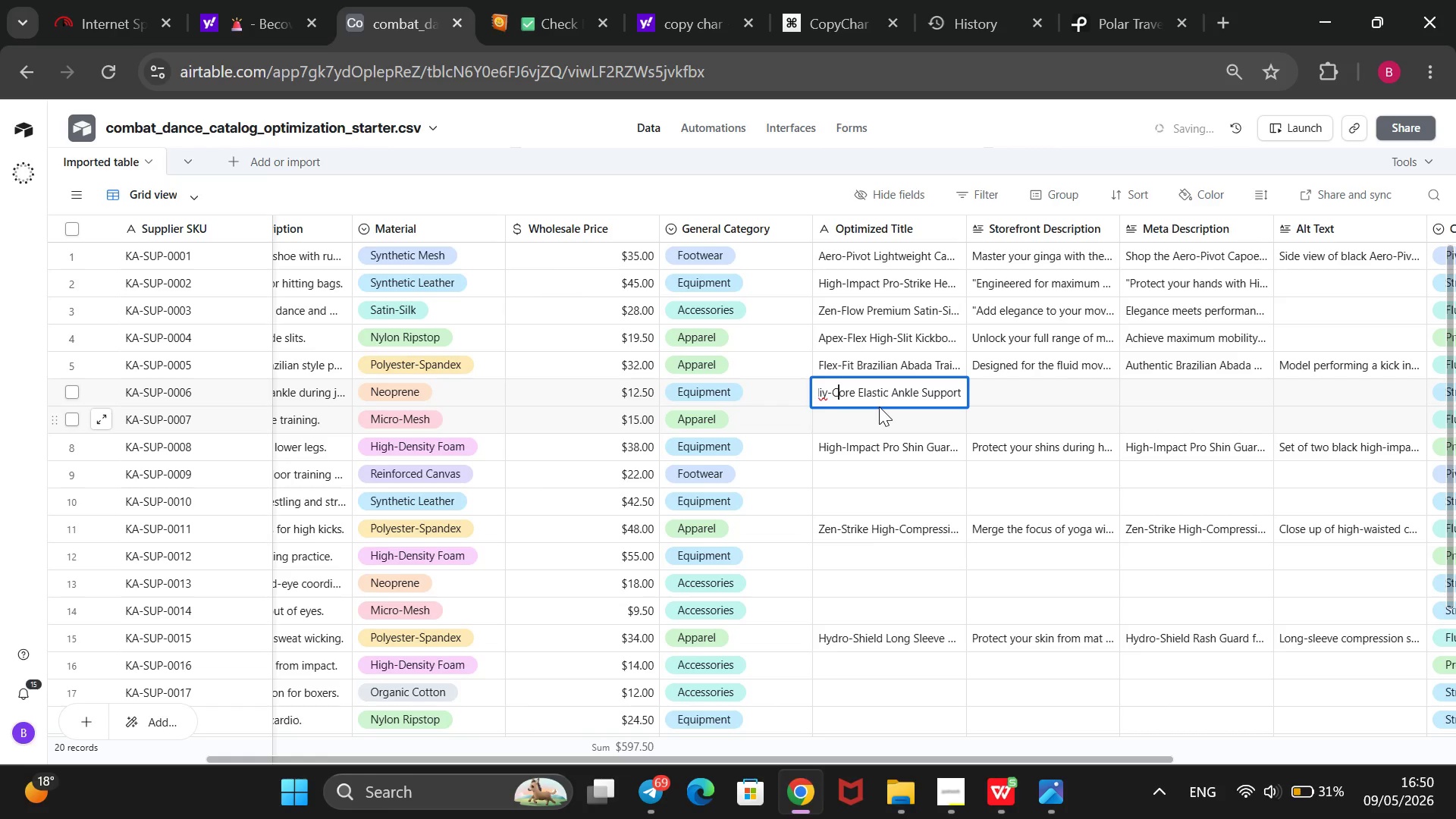 
hold_key(key=ArrowLeft, duration=0.86)
 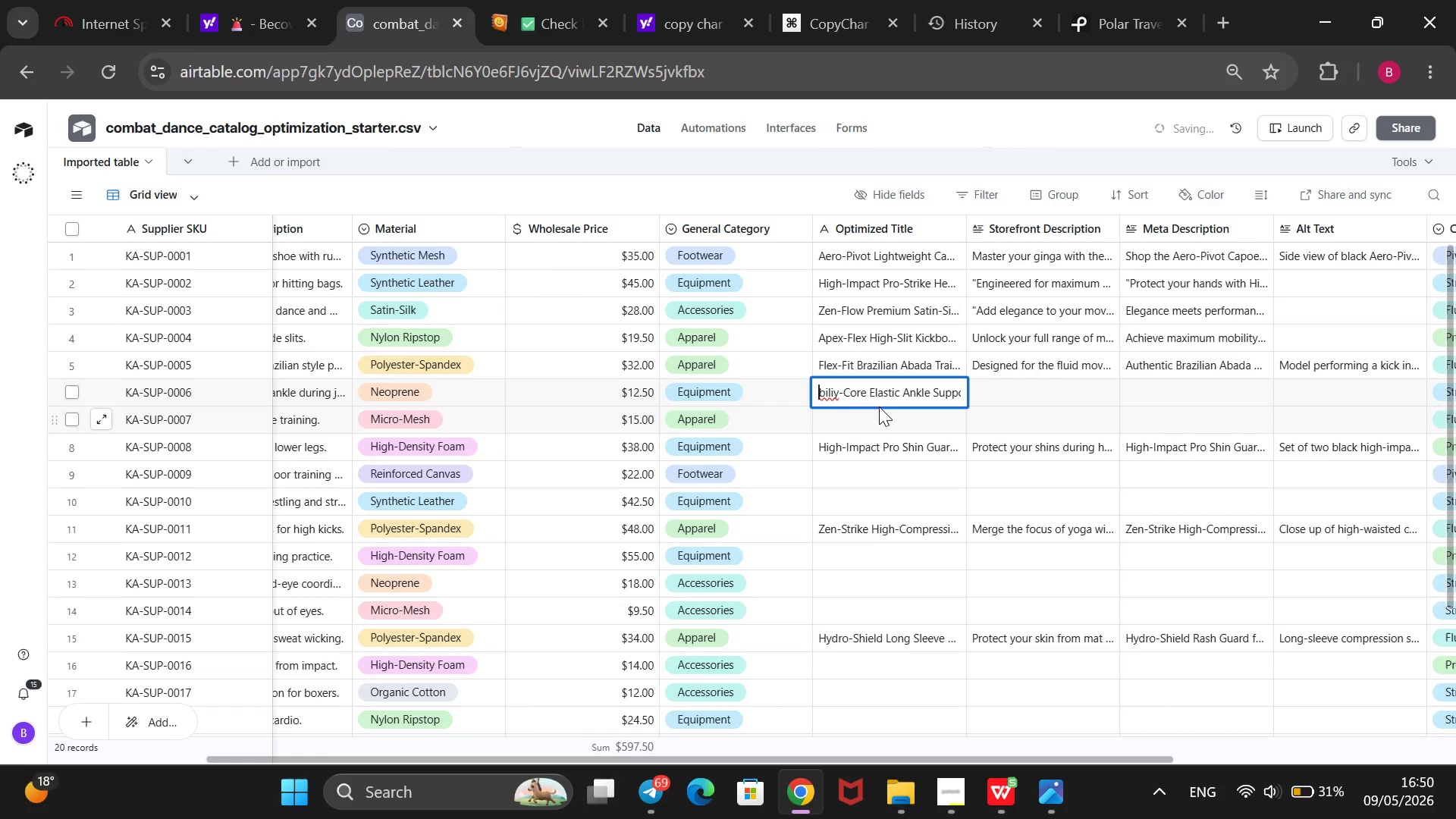 
key(ArrowLeft)
 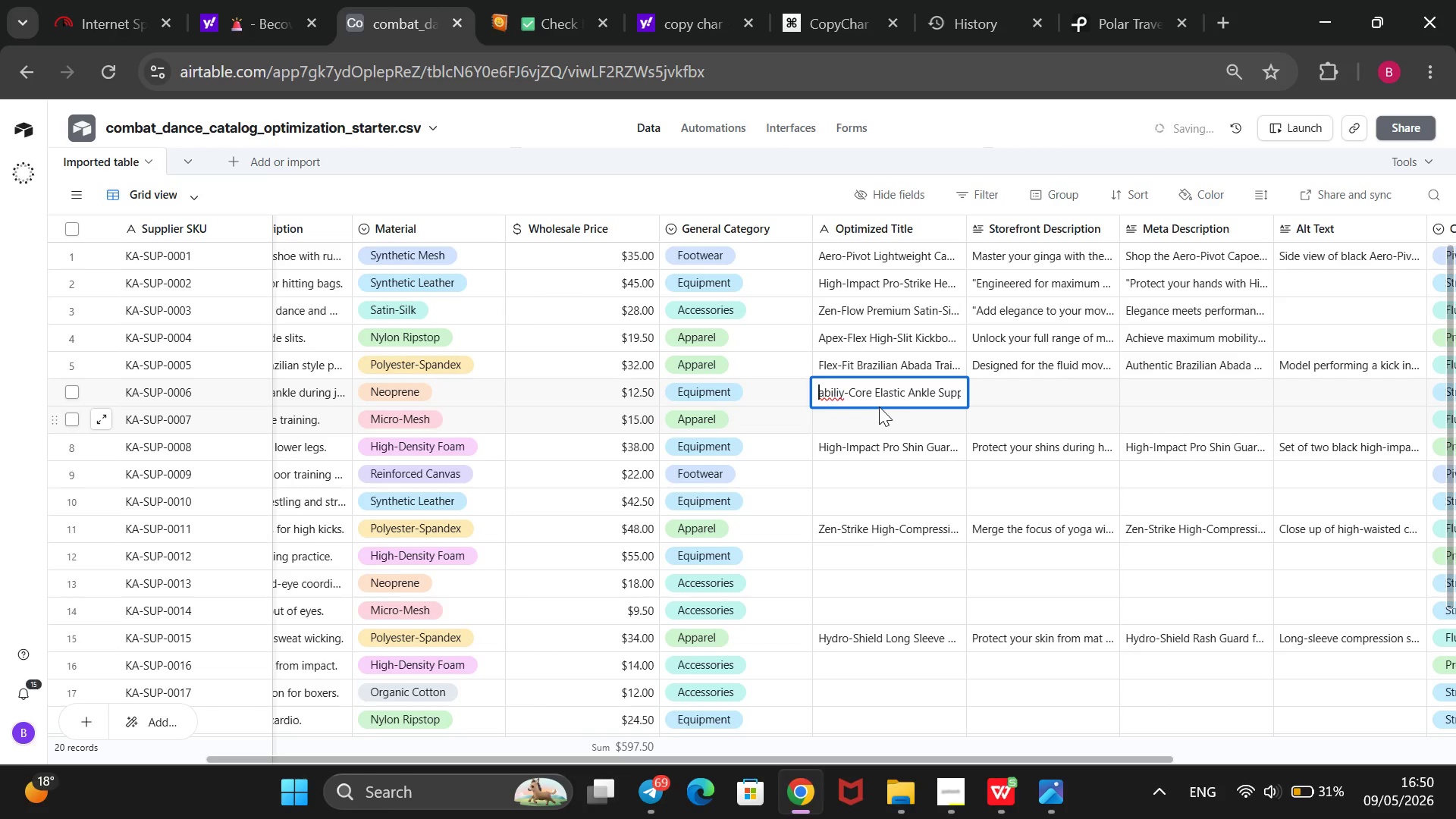 
key(ArrowLeft)
 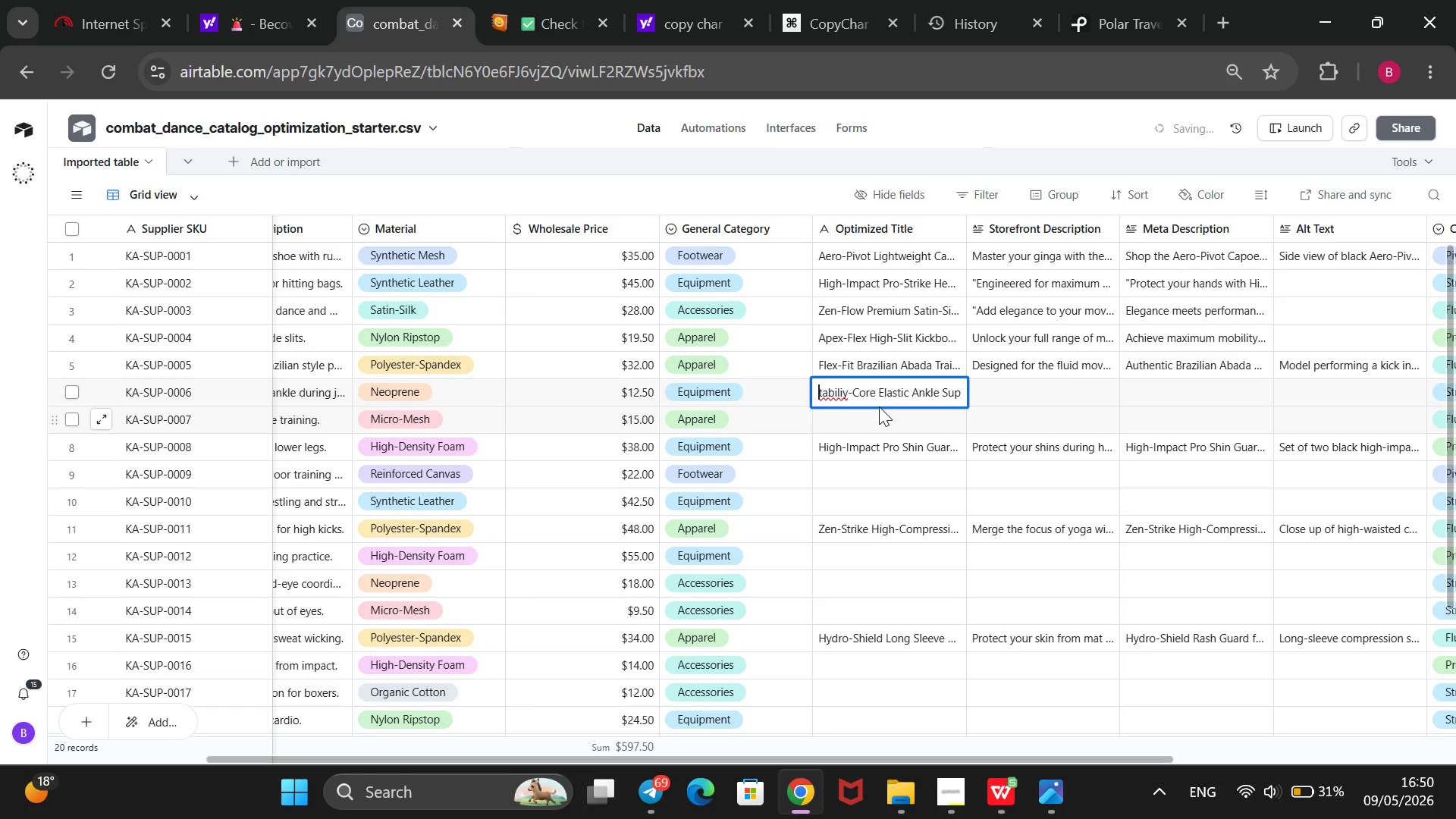 
key(ArrowLeft)
 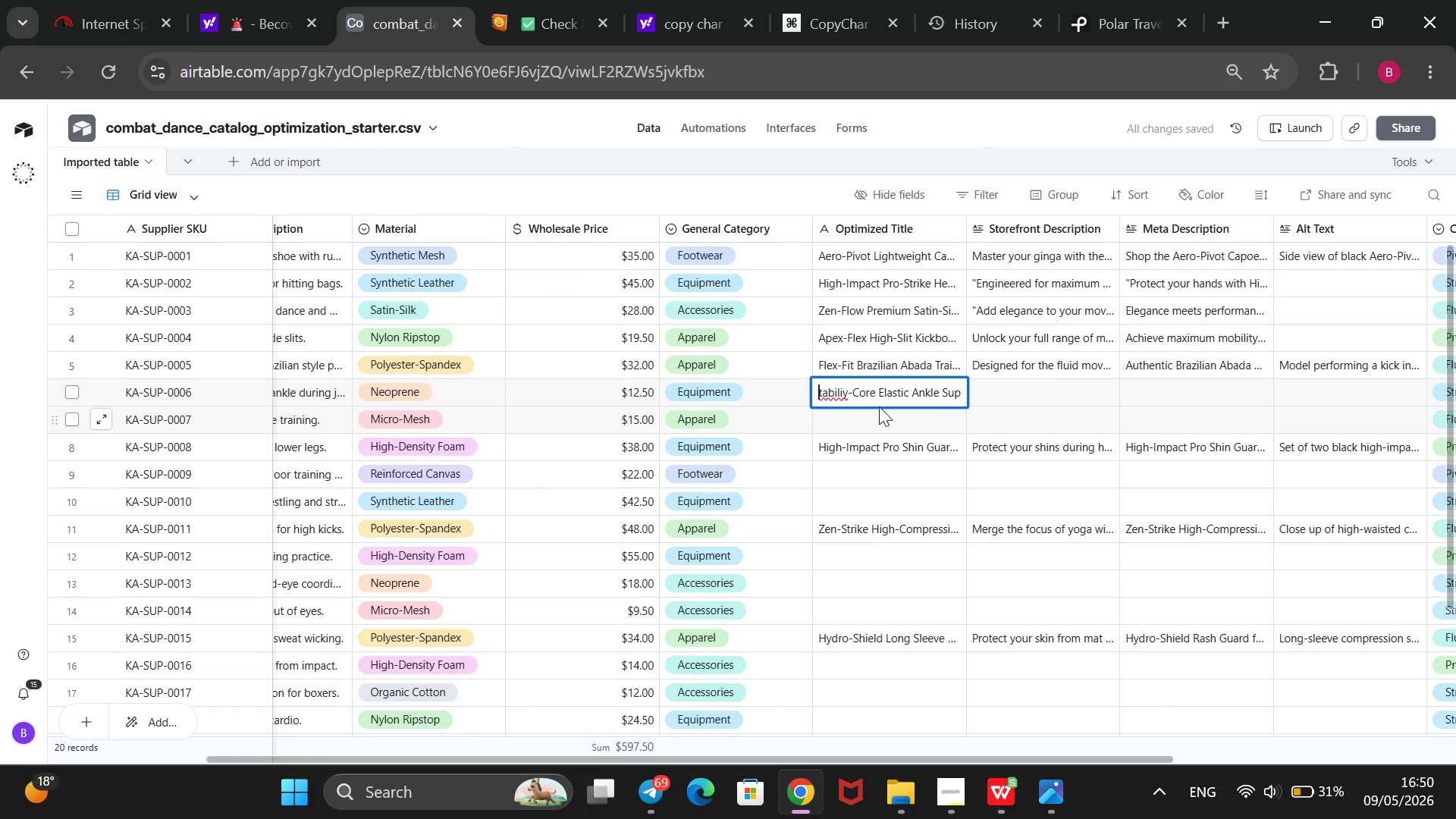 
key(ArrowLeft)
 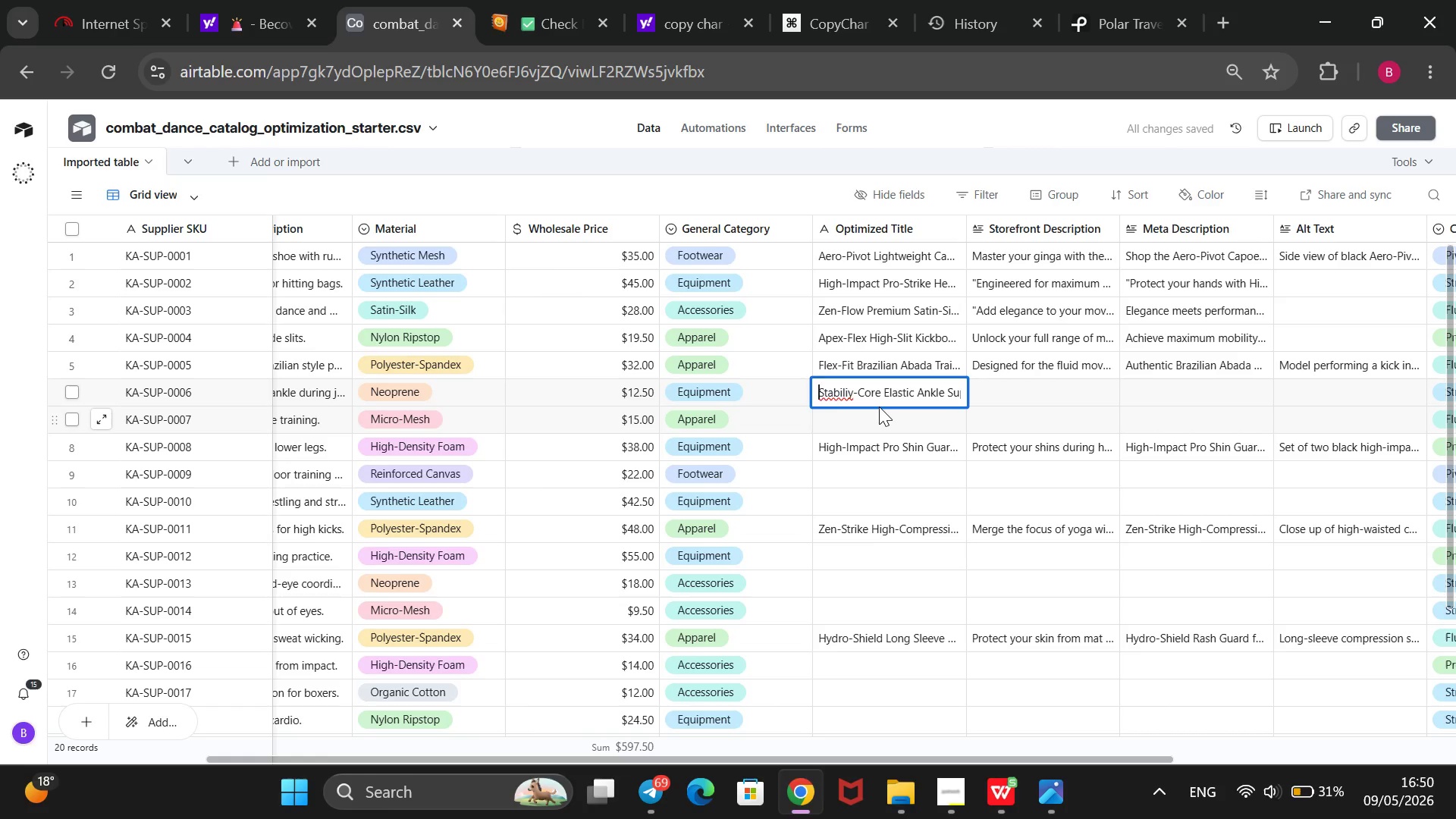 
key(ArrowLeft)
 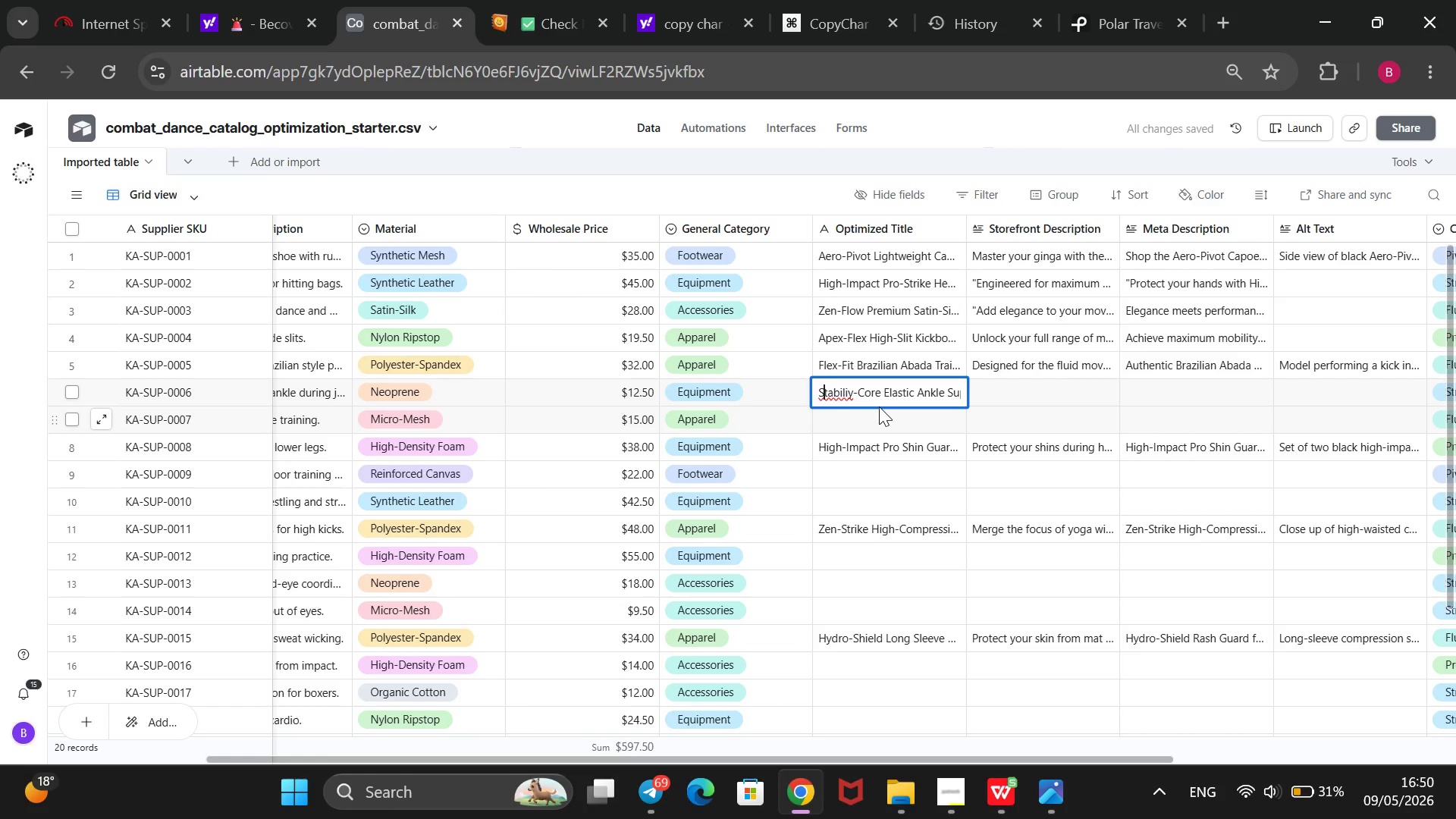 
key(ArrowRight)
 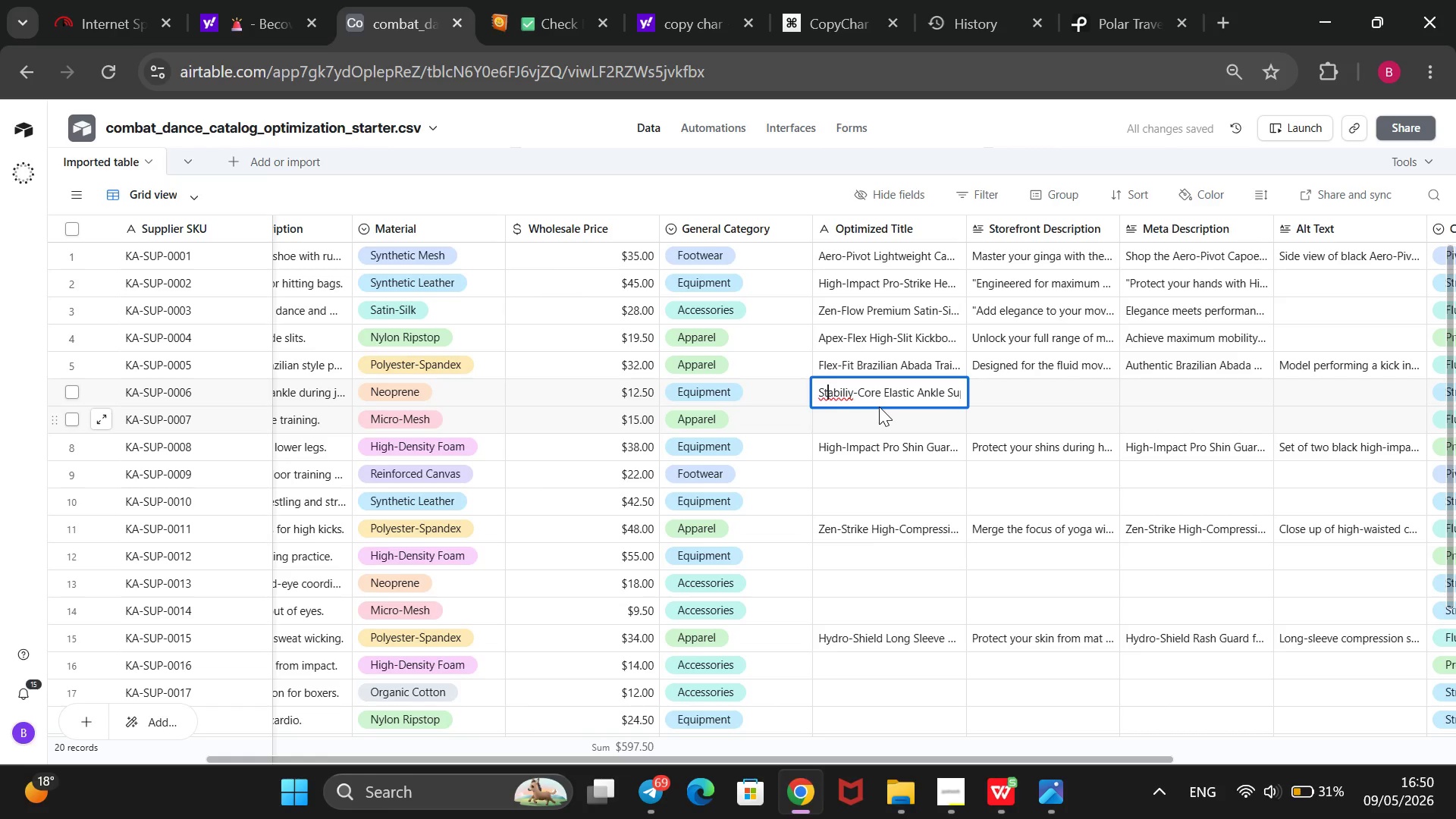 
key(ArrowRight)
 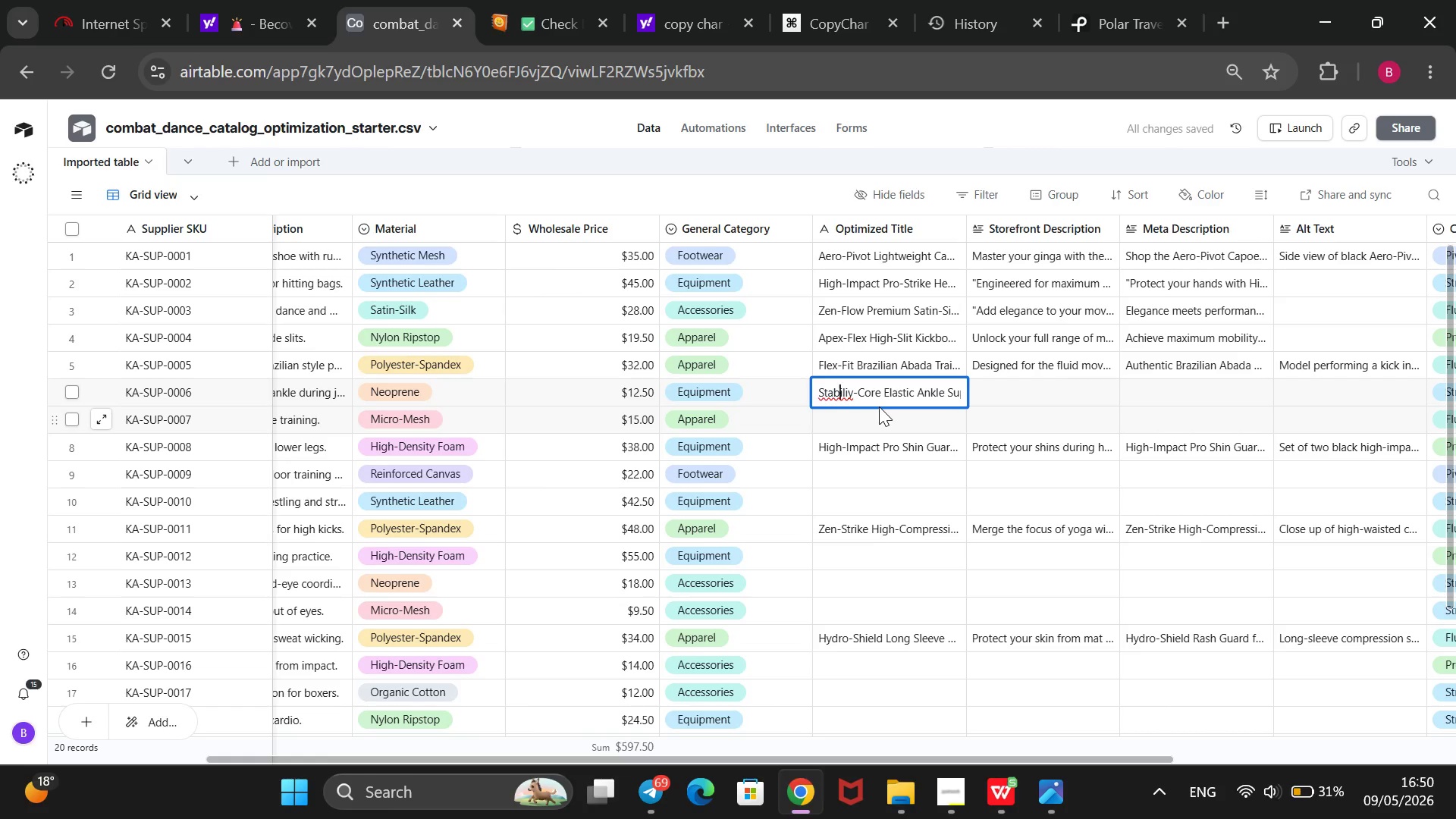 
key(ArrowRight)
 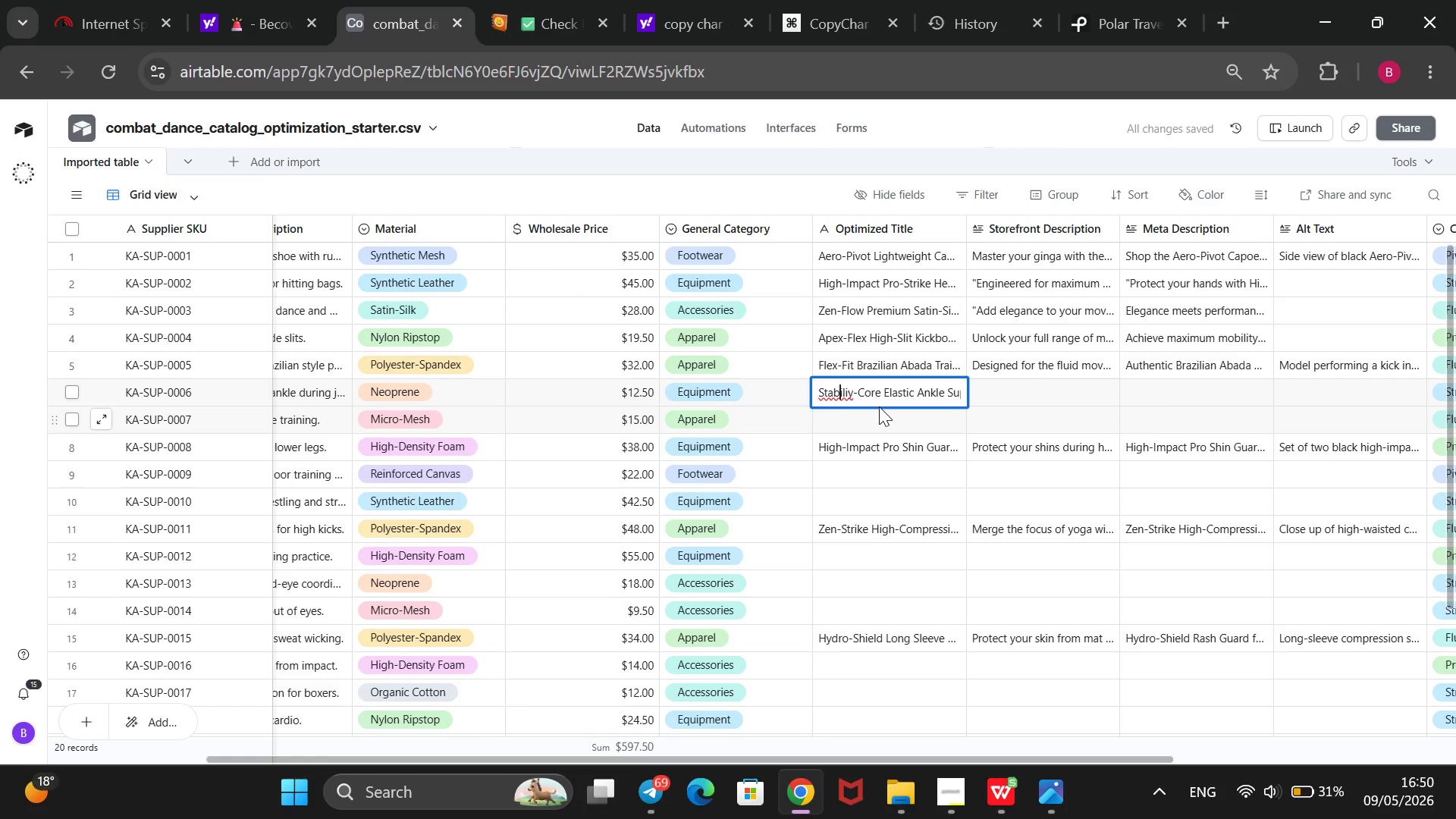 
key(ArrowRight)
 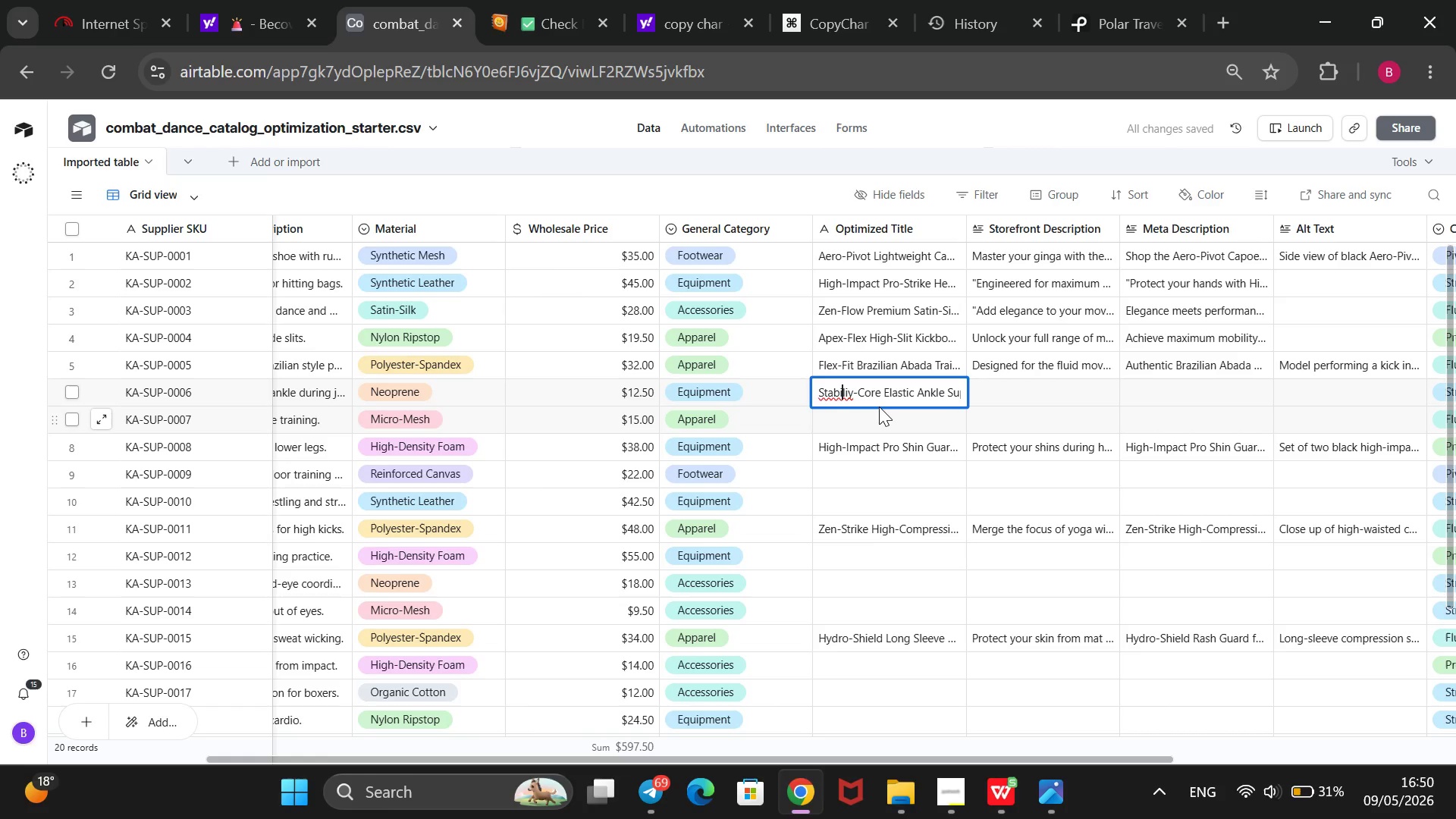 
key(ArrowRight)
 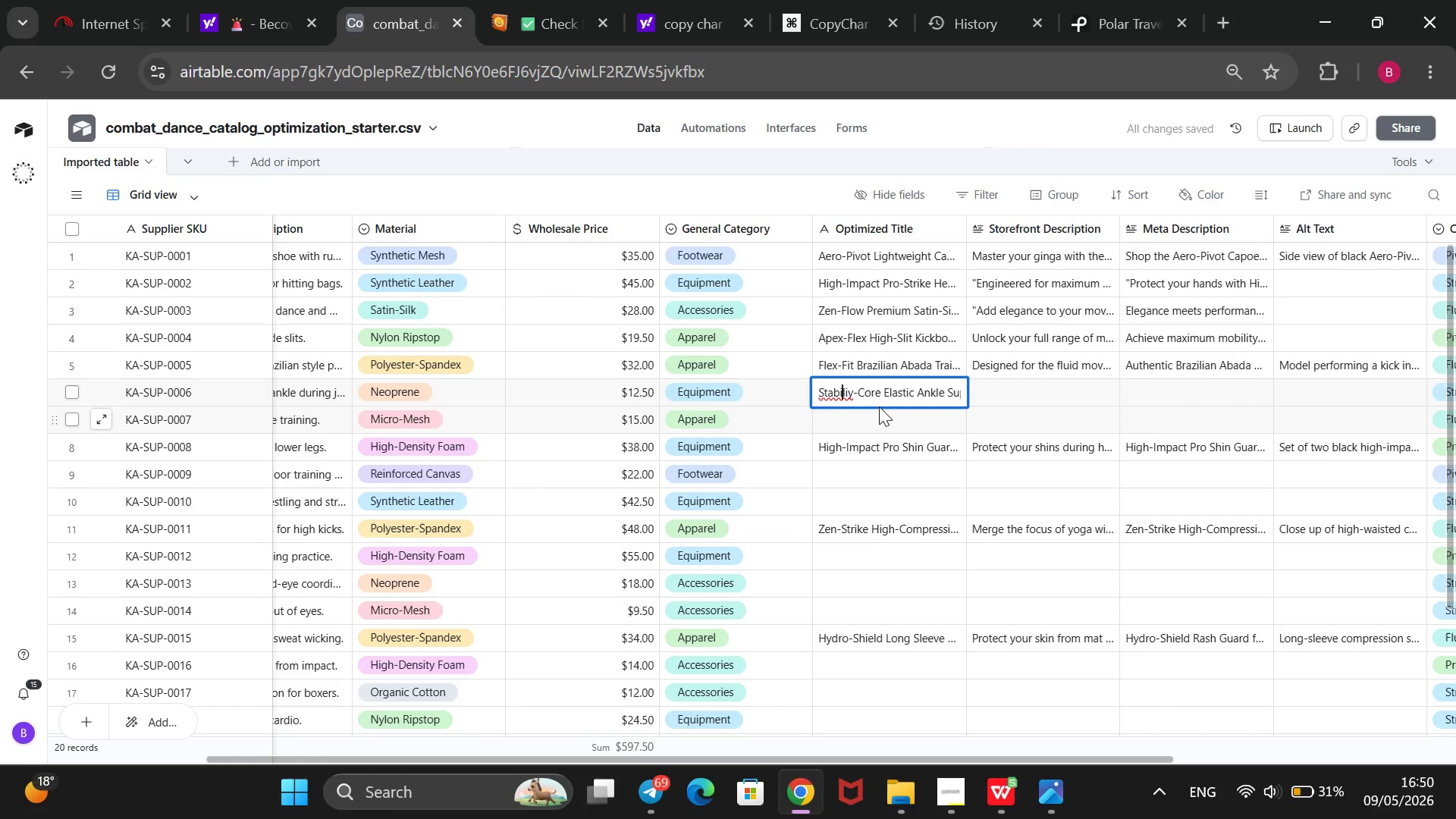 
key(ArrowRight)
 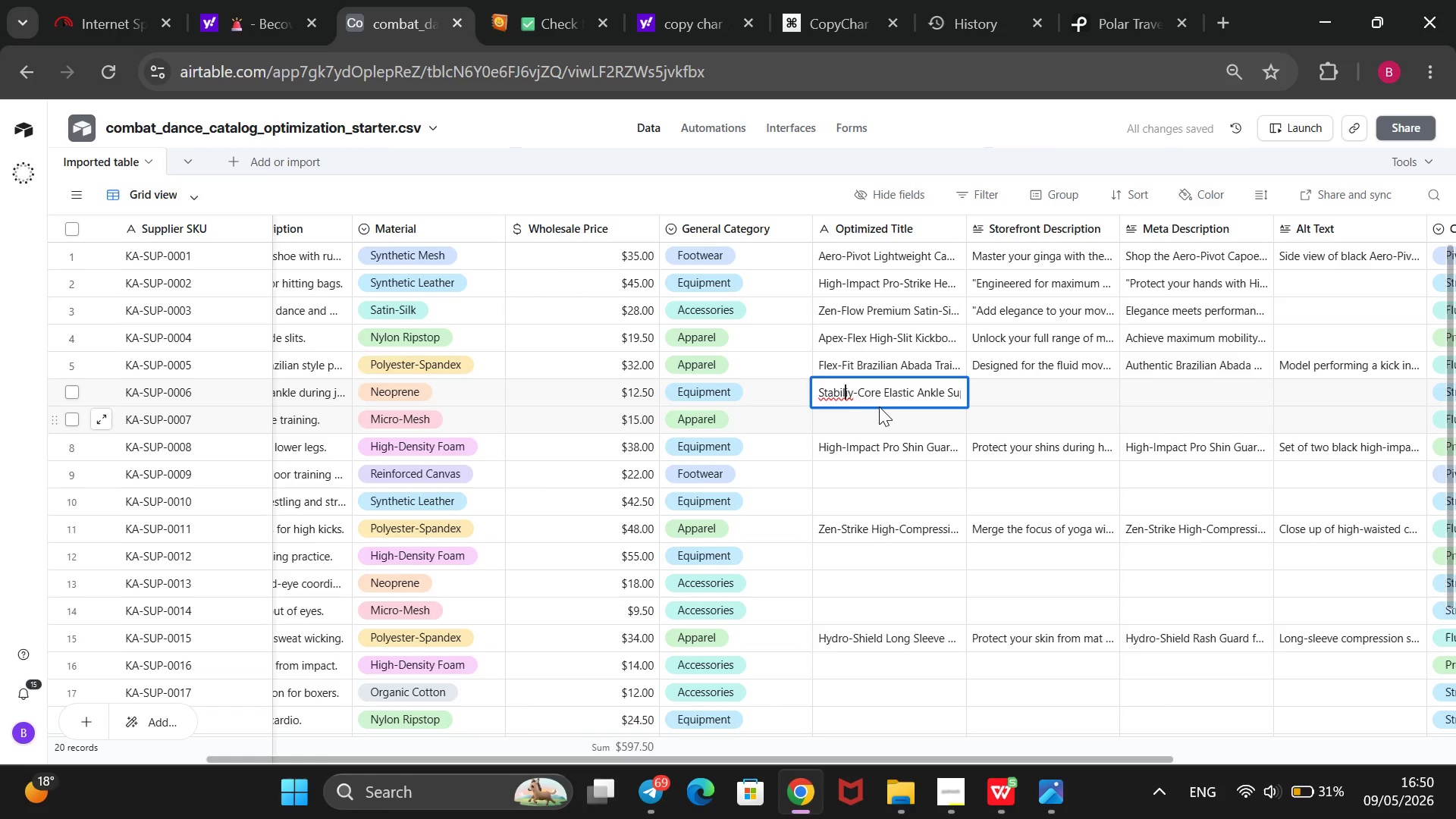 
key(T)
 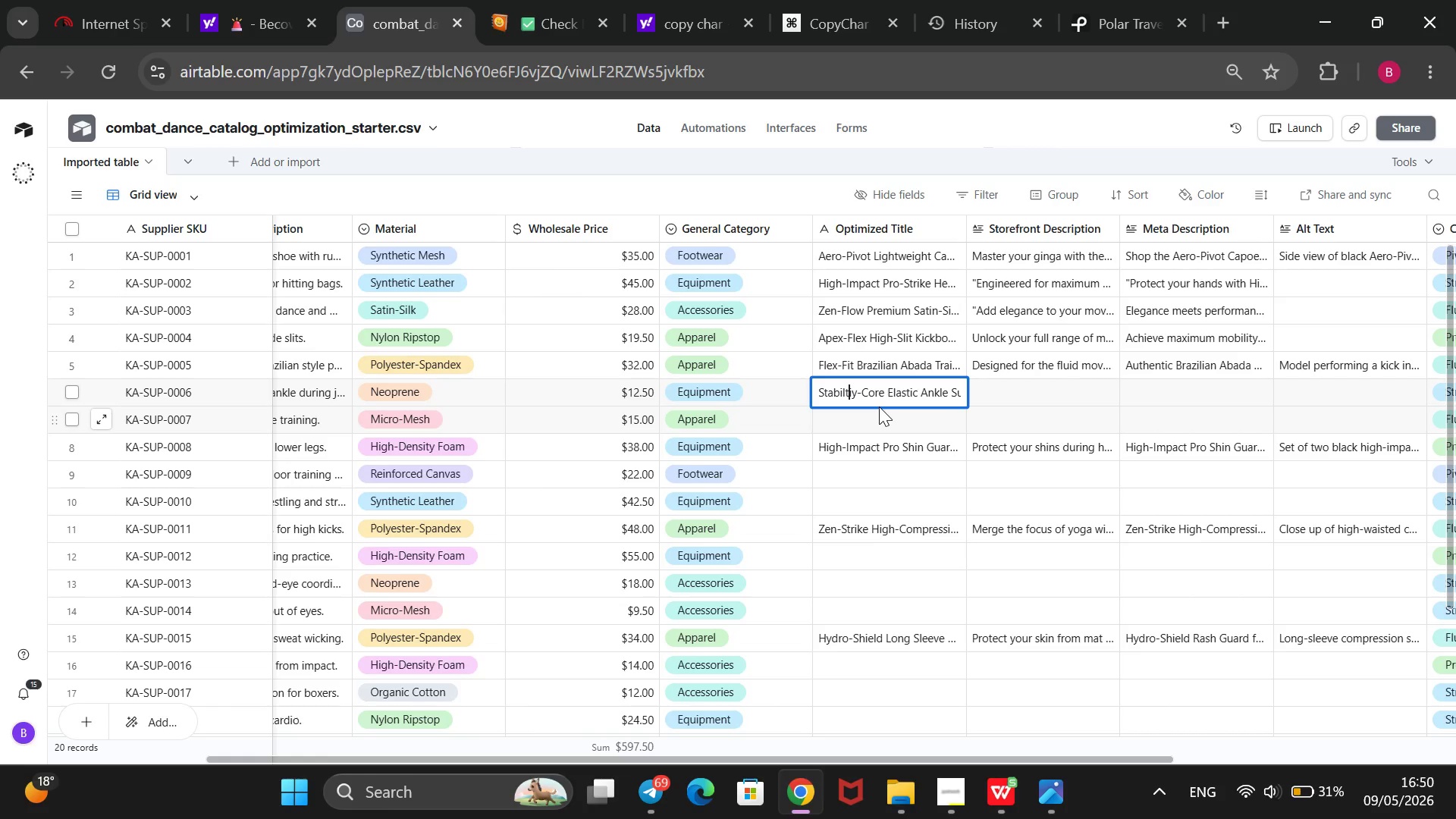 
wait(11.36)
 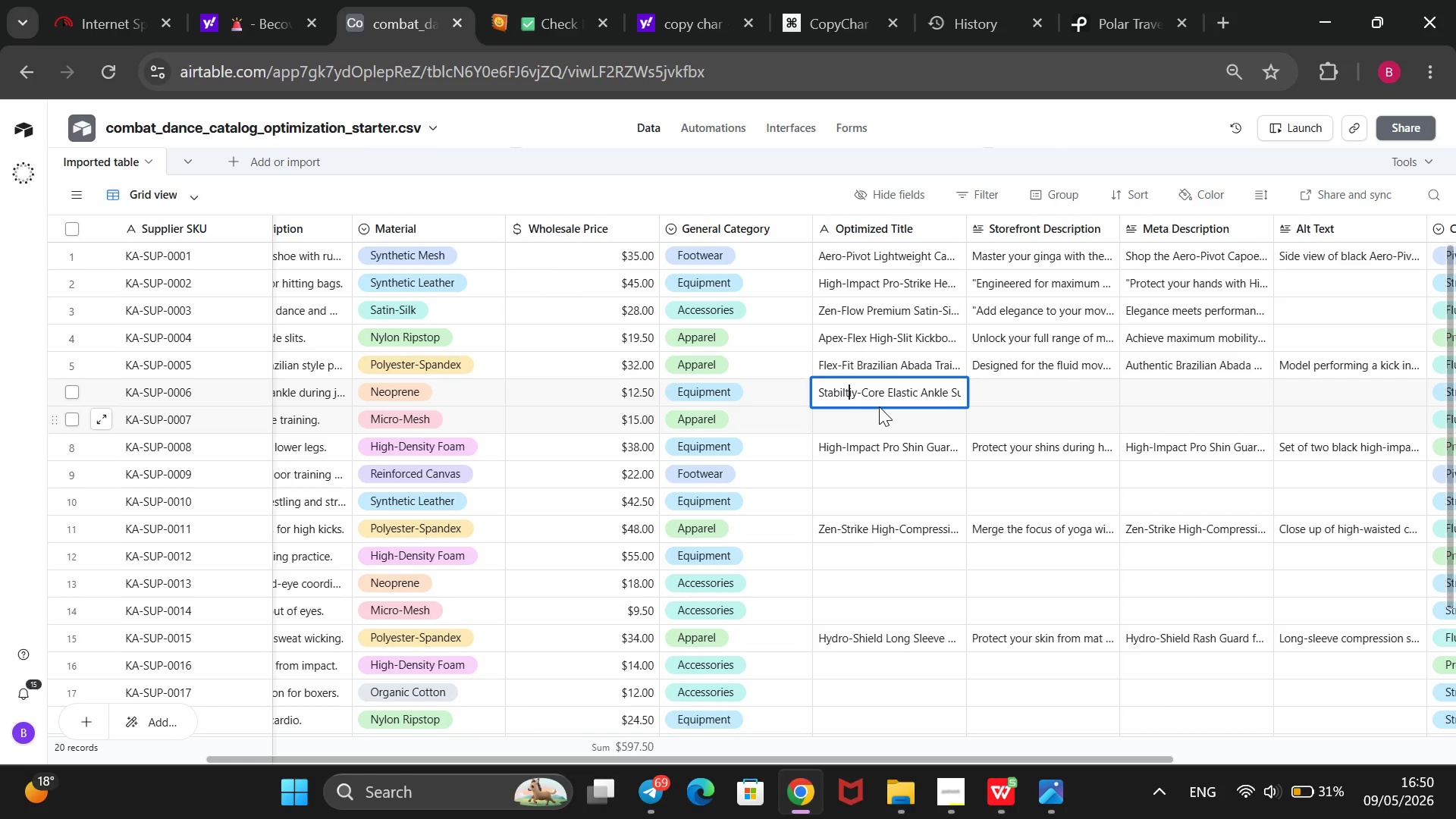 
key(ArrowLeft)
 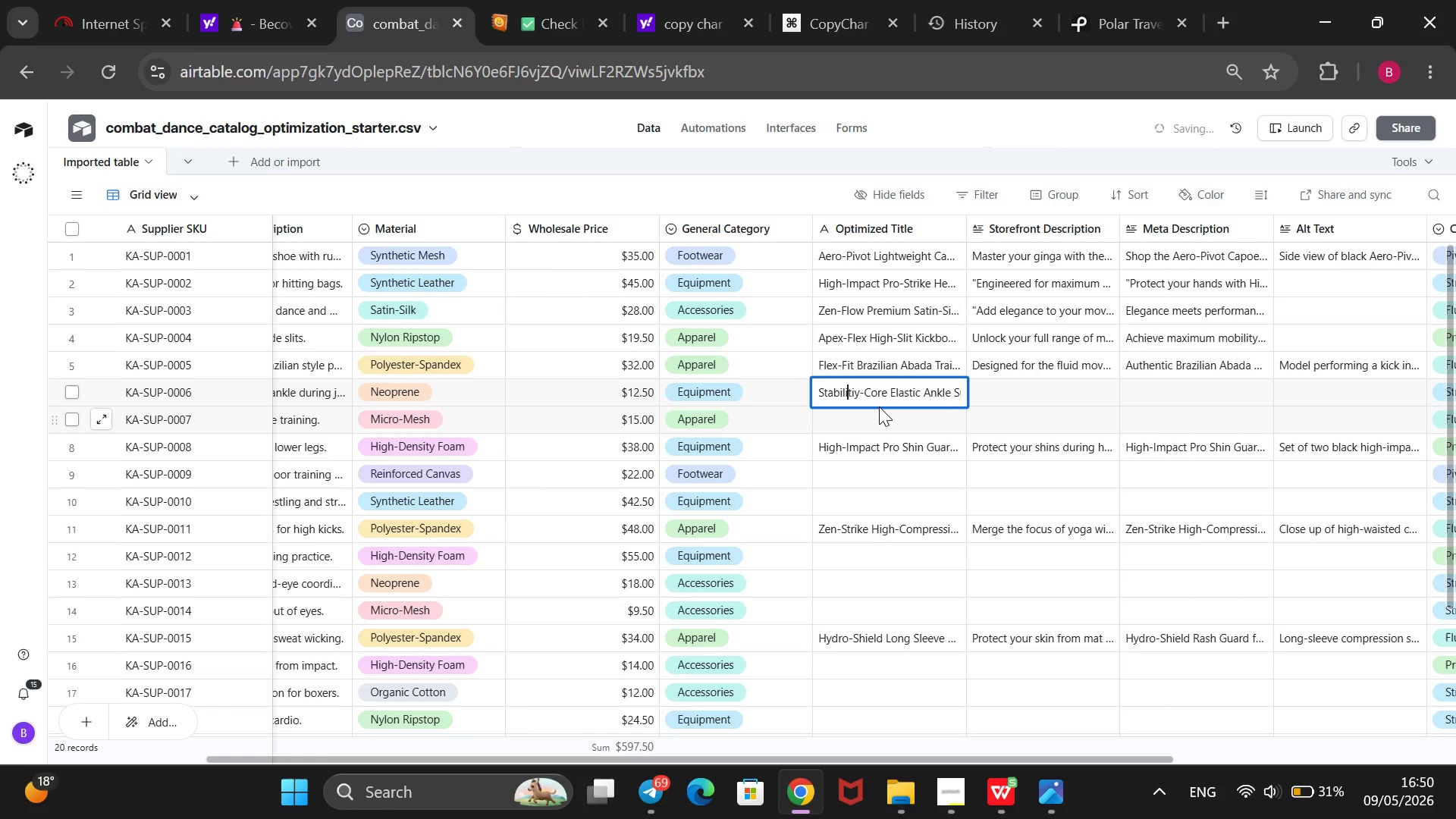 
key(I)
 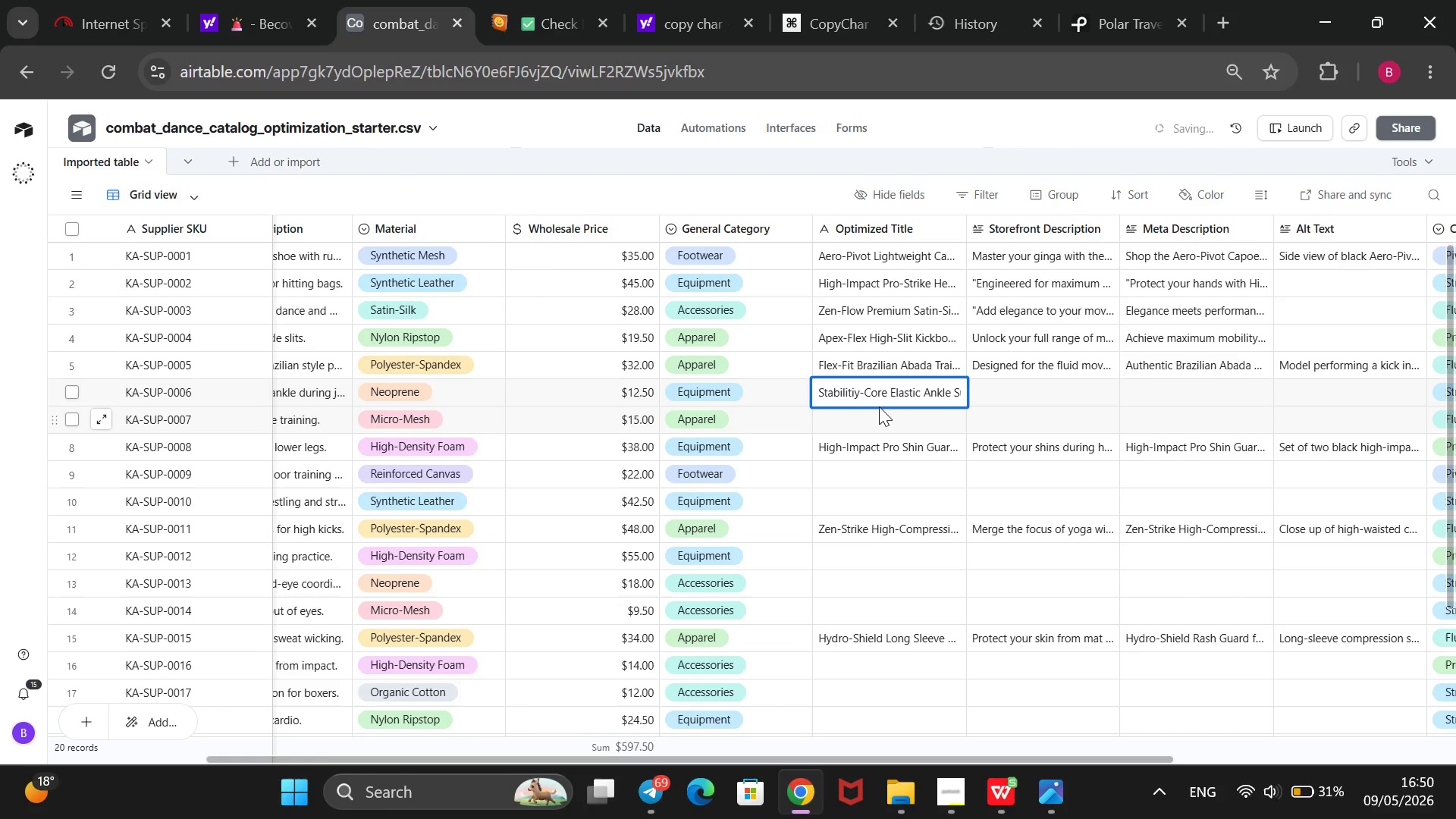 
key(ArrowRight)
 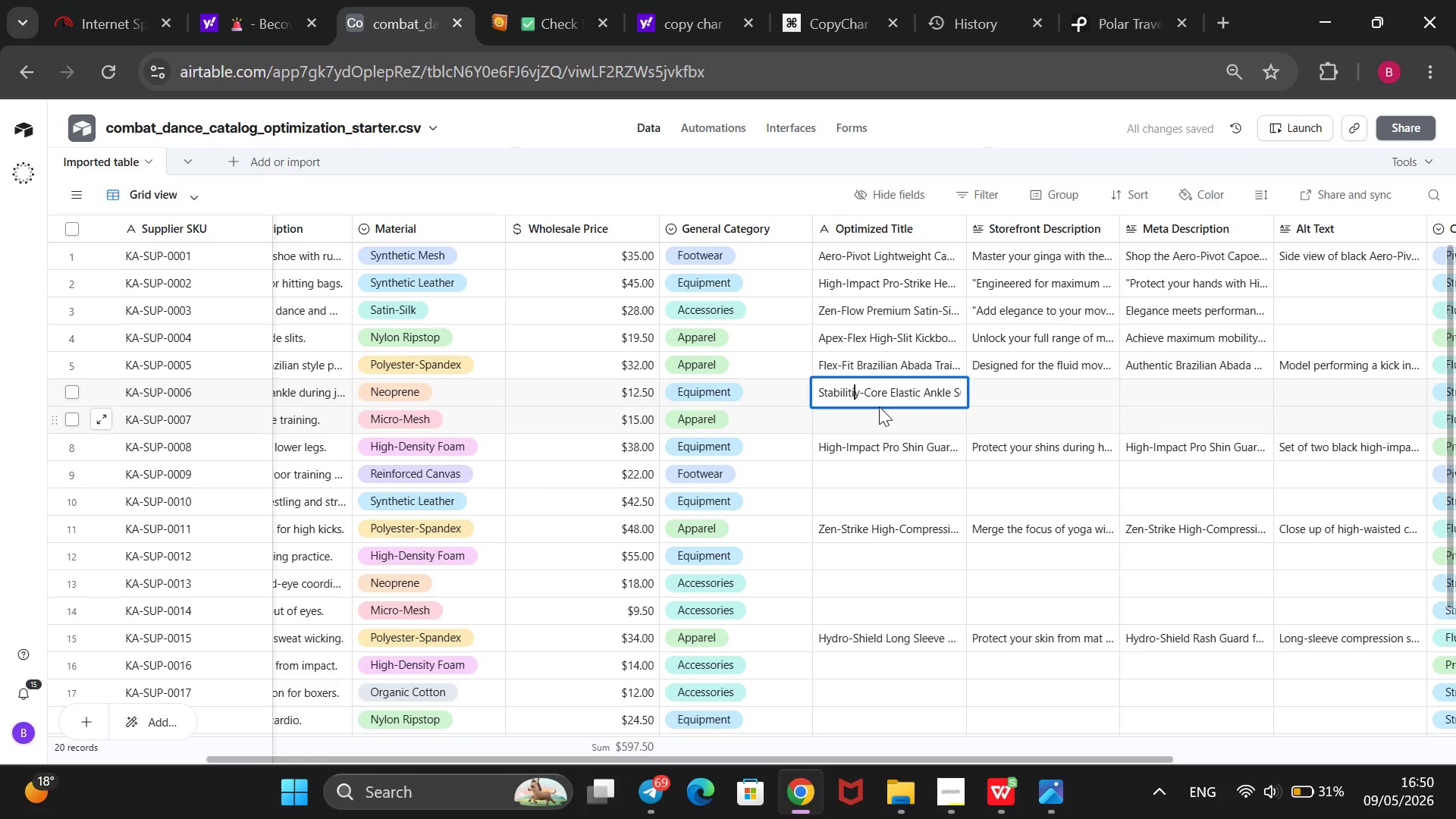 
key(ArrowRight)
 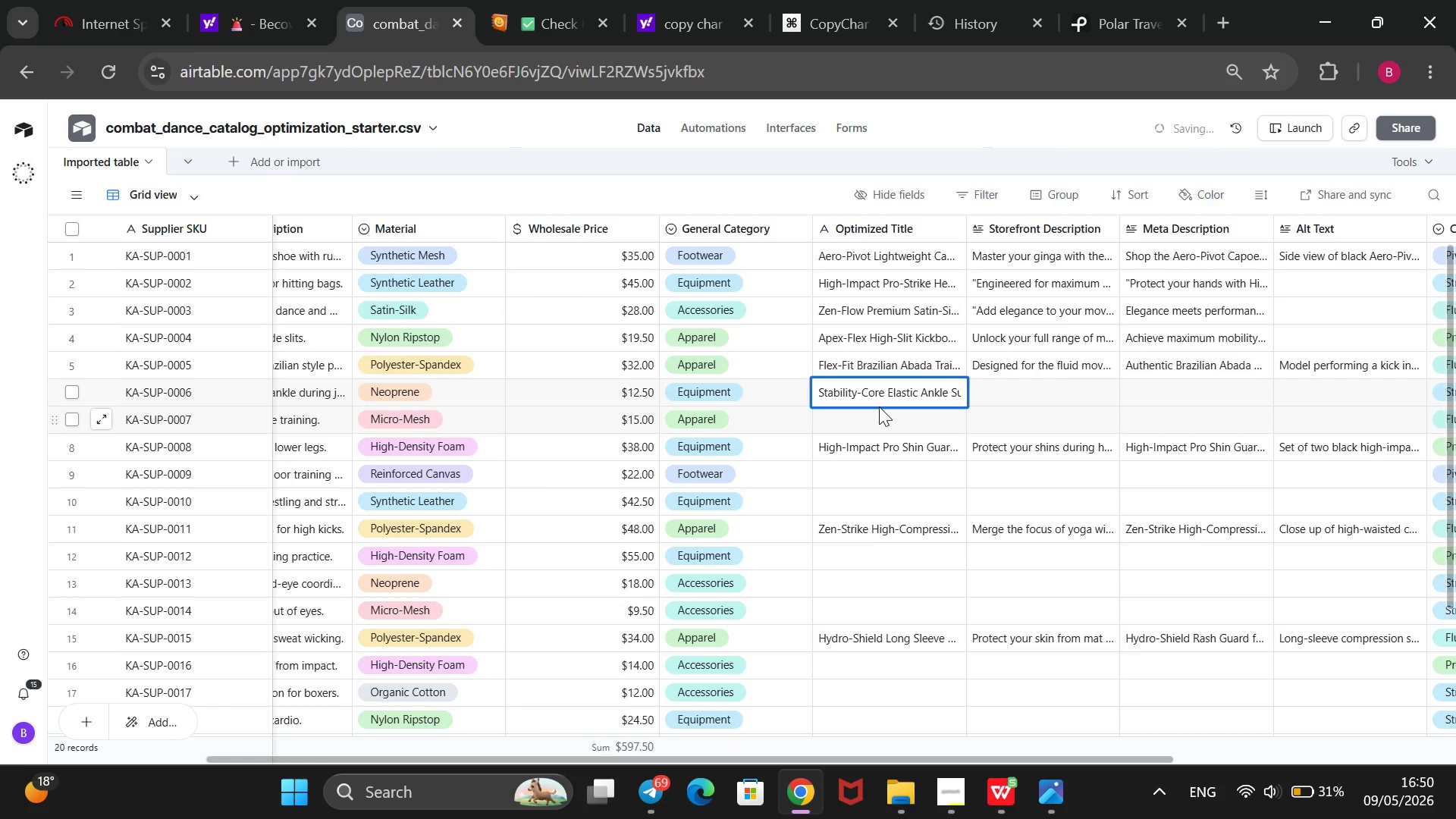 
key(Backspace)
 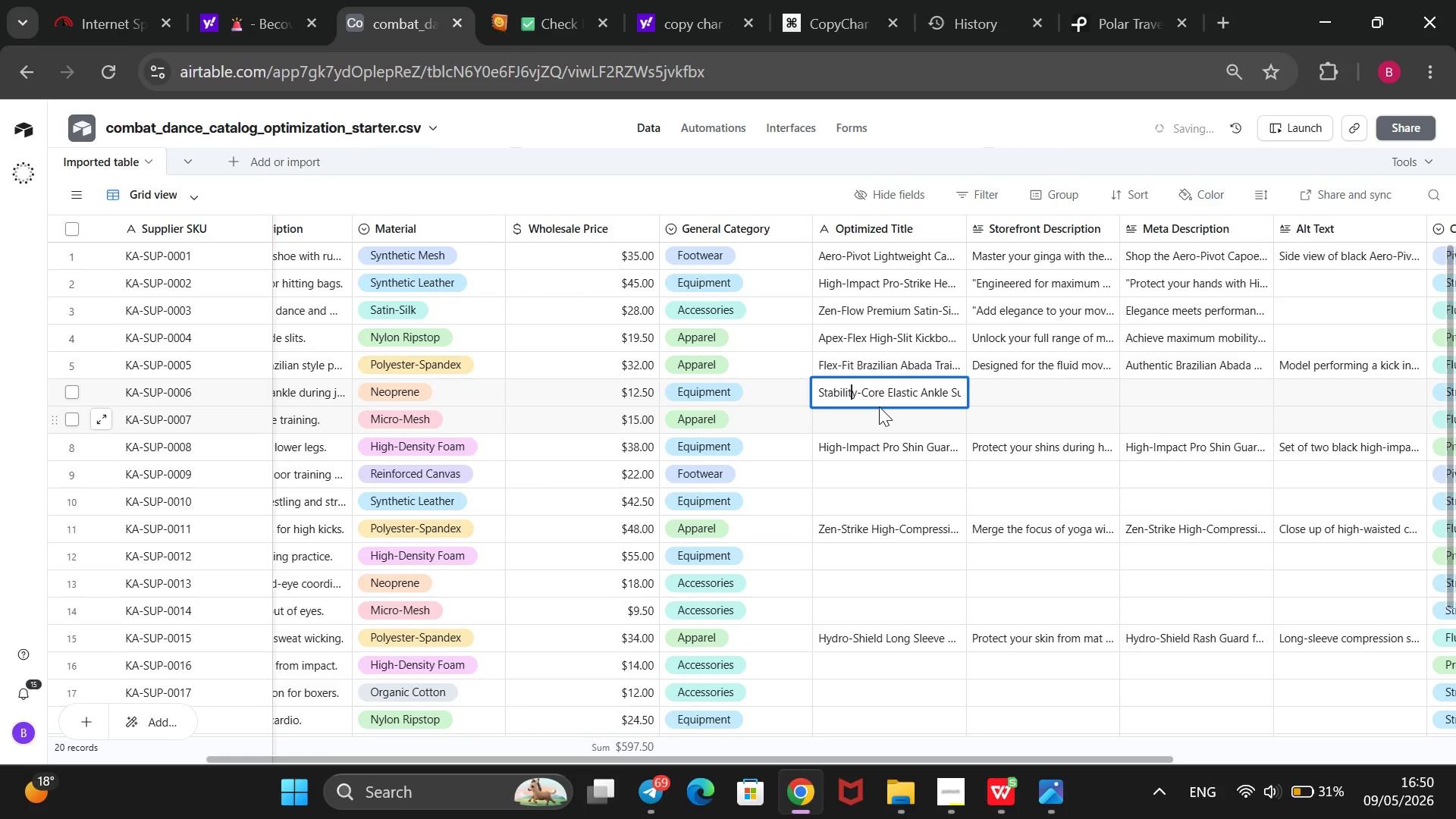 
hold_key(key=ArrowRight, duration=1.52)
 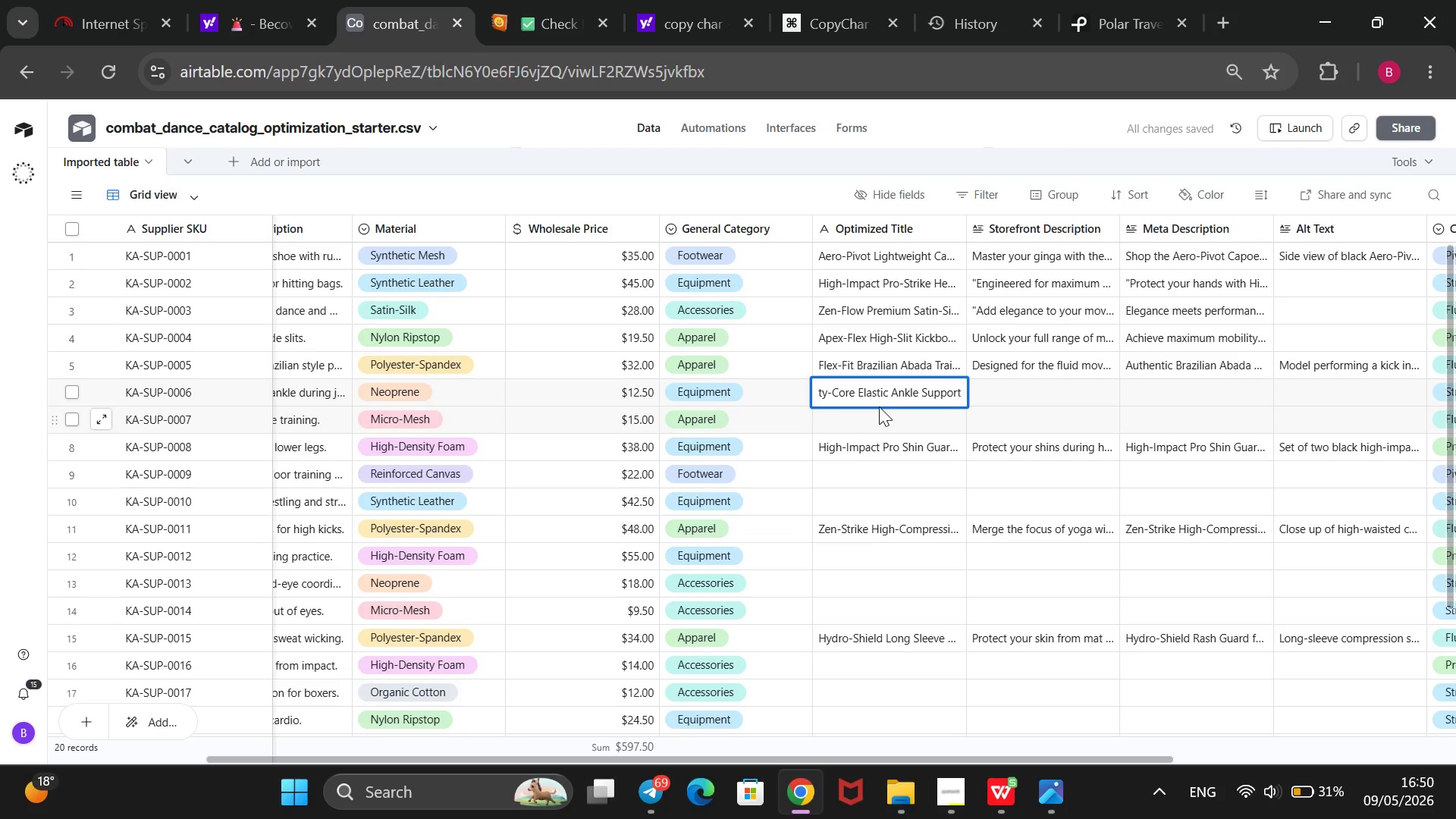 
hold_key(key=ArrowRight, duration=0.89)
 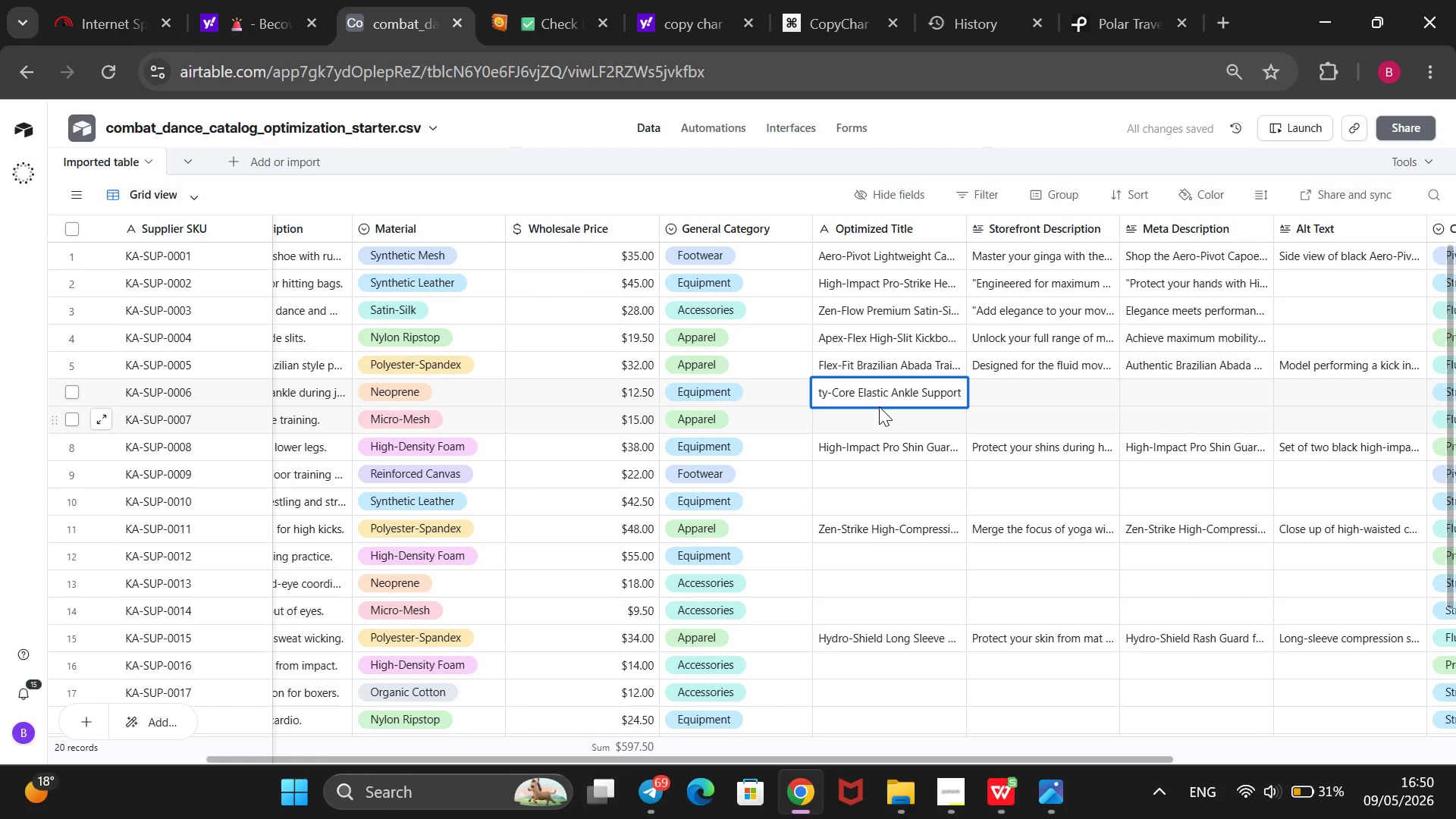 
type( Gusard)
key(Backspace)
key(Backspace)
key(Backspace)
key(Backspace)
type(rad)
key(Backspace)
type(sa)
key(Backspace)
key(Backspace)
key(Backspace)
key(Backspace)
type(ars)
key(Backspace)
type(ds)
 